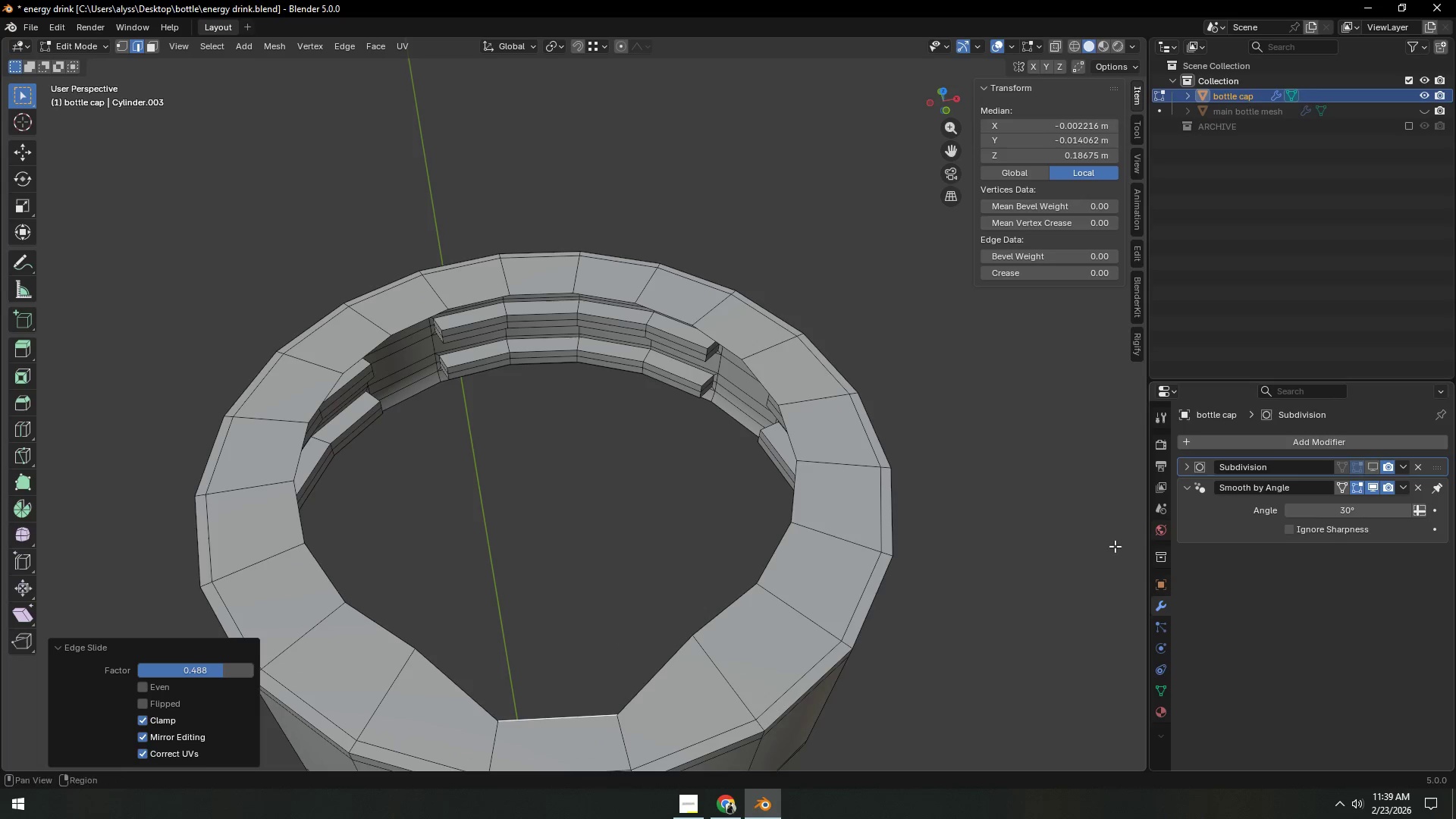 
hold_key(key=ShiftLeft, duration=0.45)
 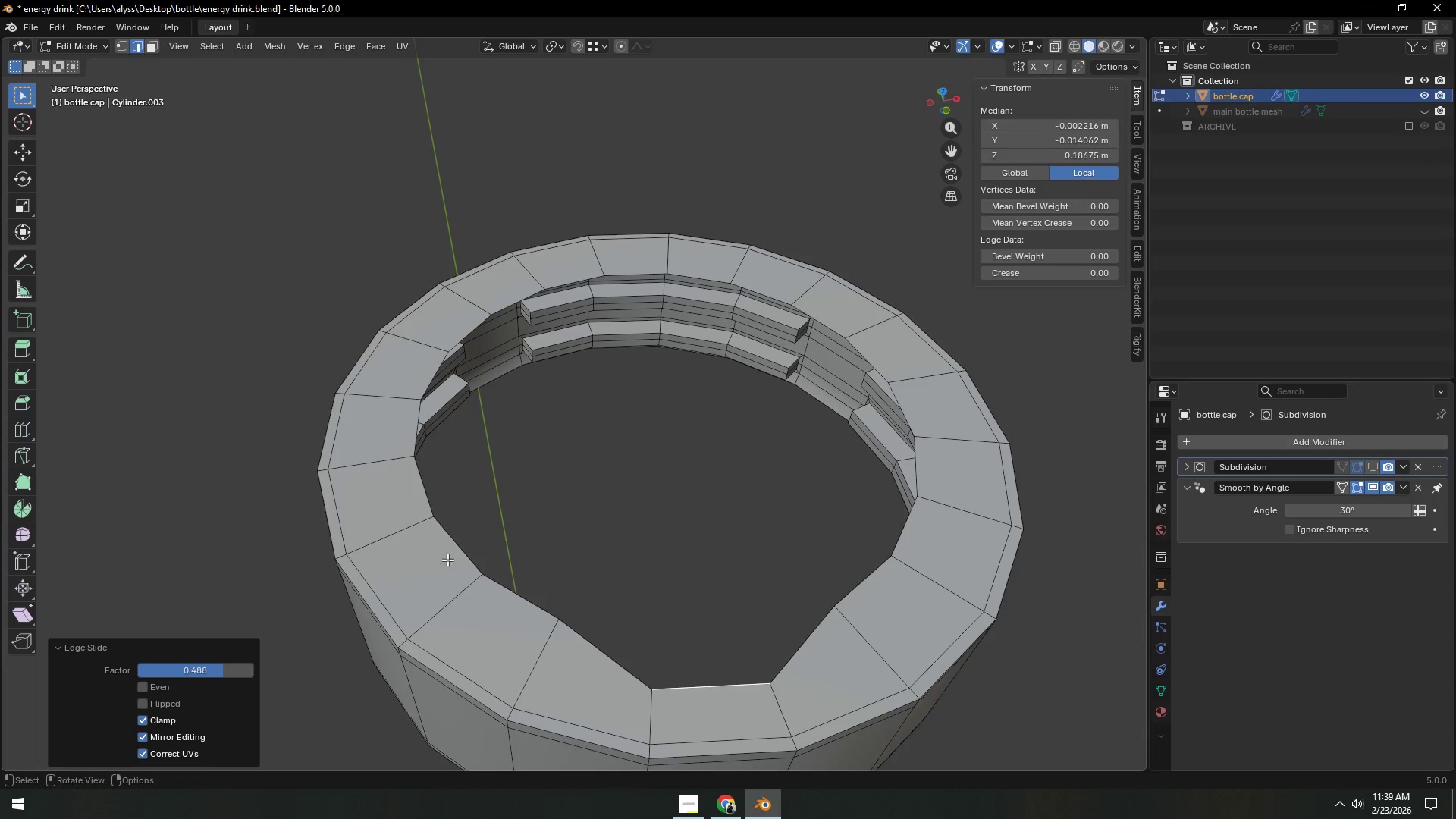 
left_click([448, 558])
 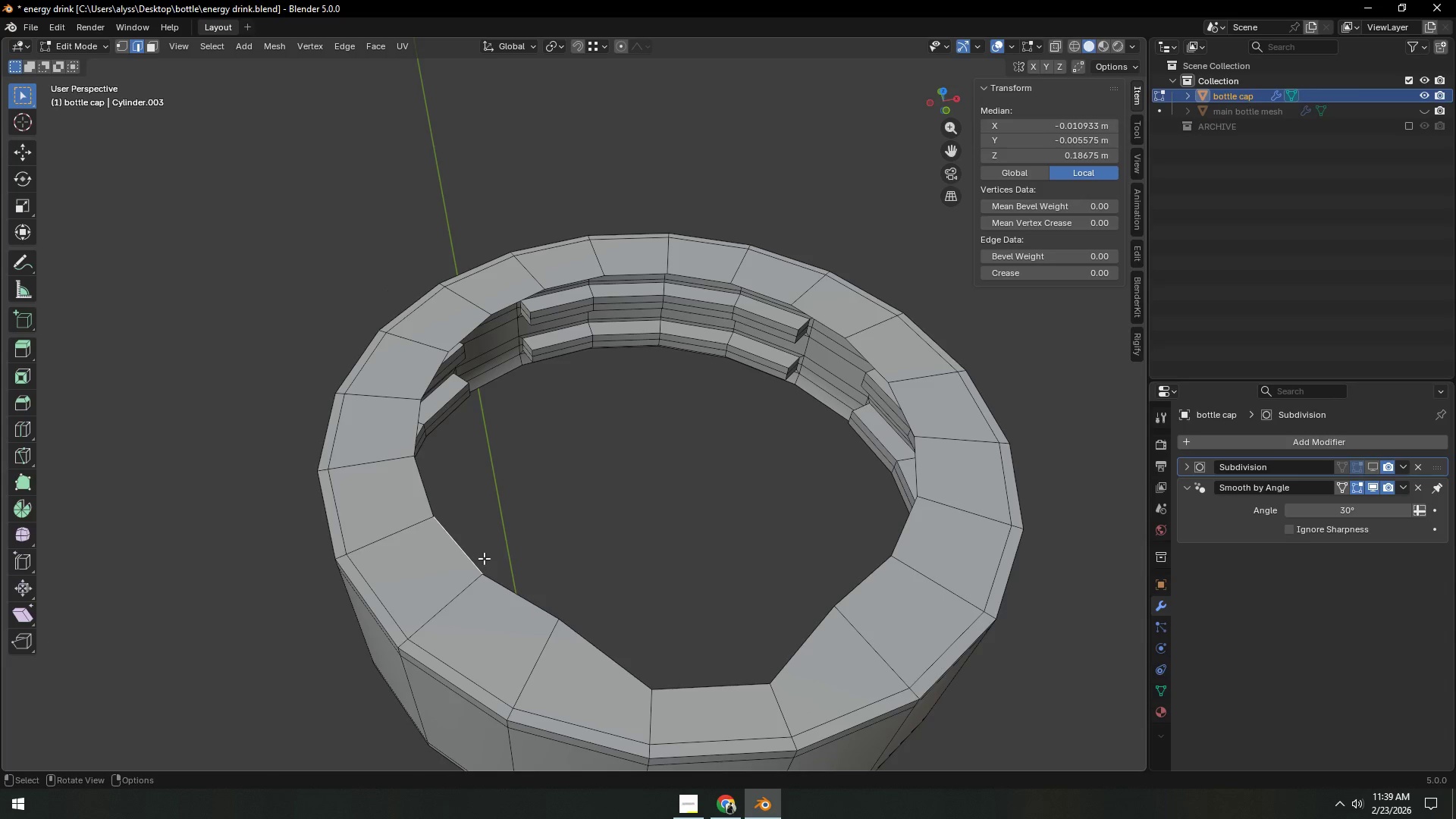 
hold_key(key=ShiftLeft, duration=0.34)
 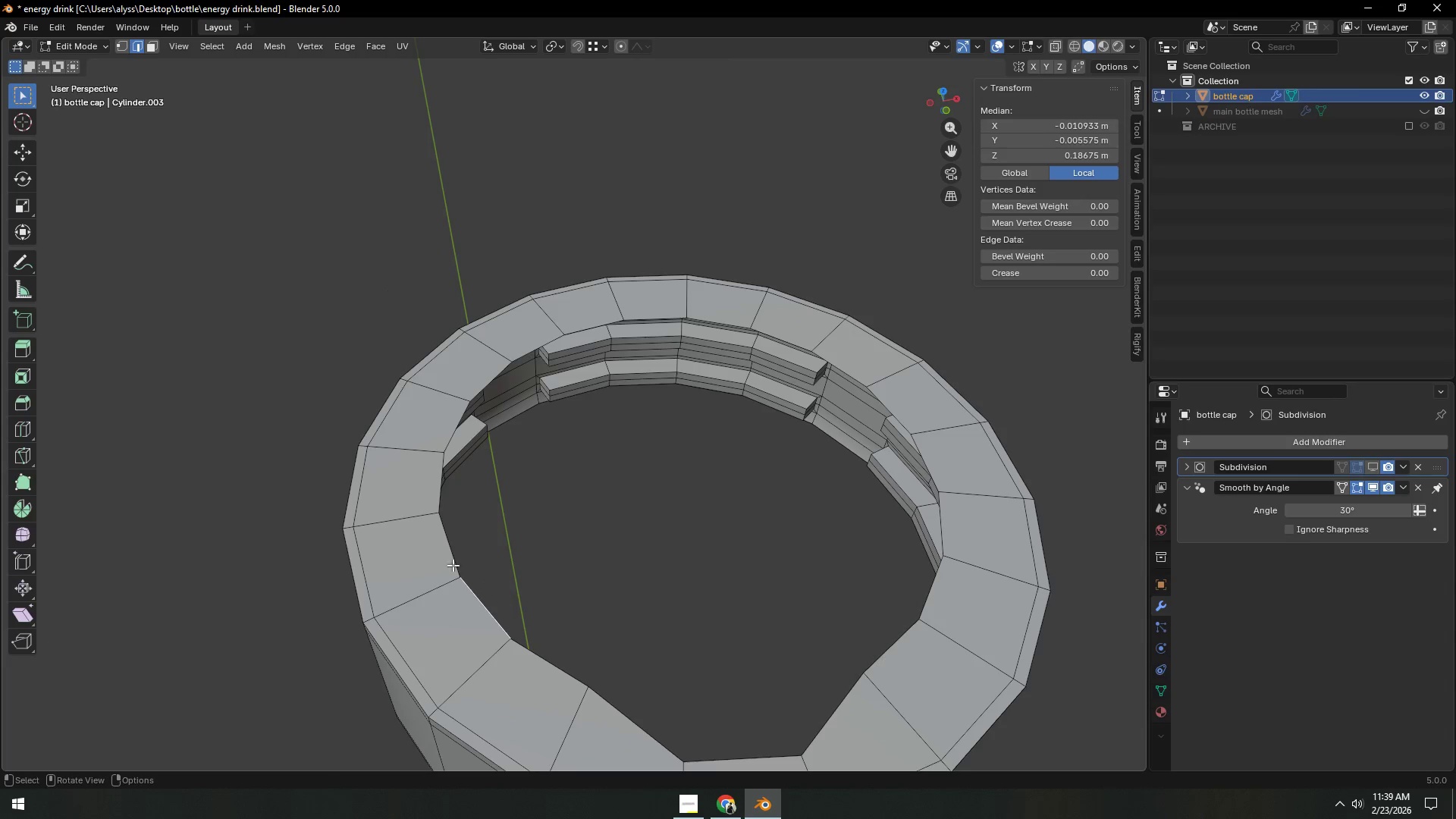 
left_click([447, 560])
 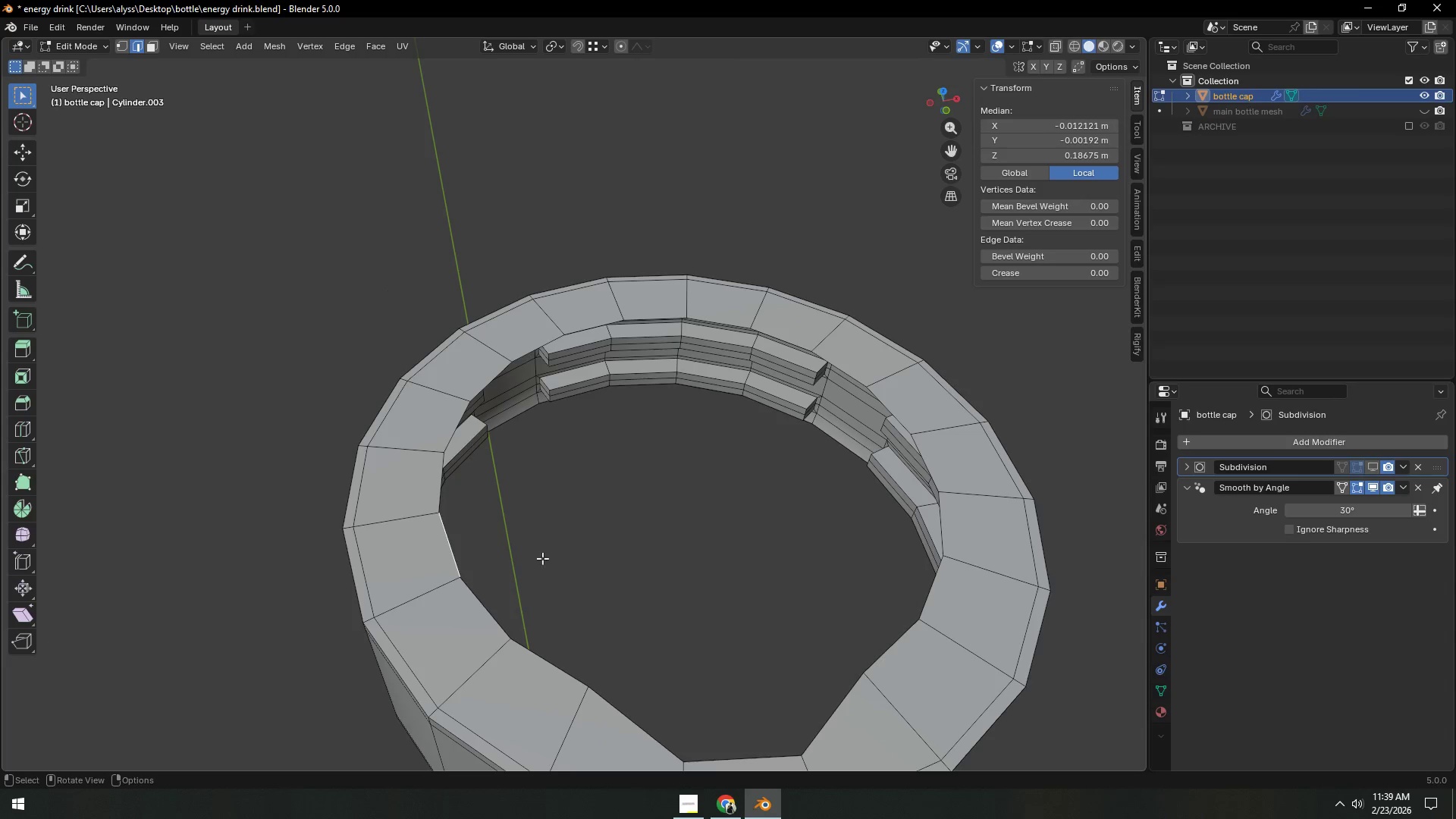 
type(gg)
 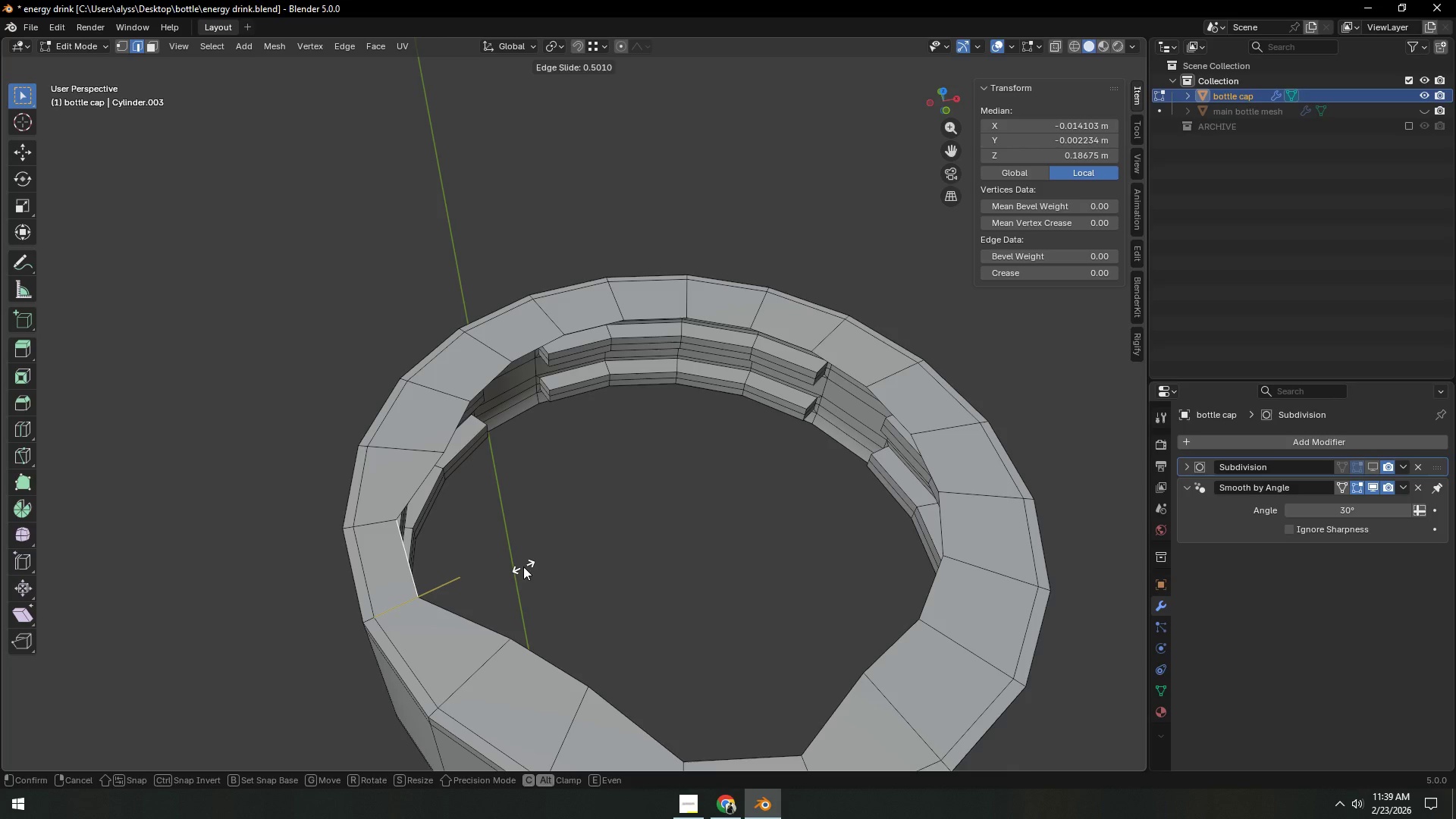 
left_click([523, 566])
 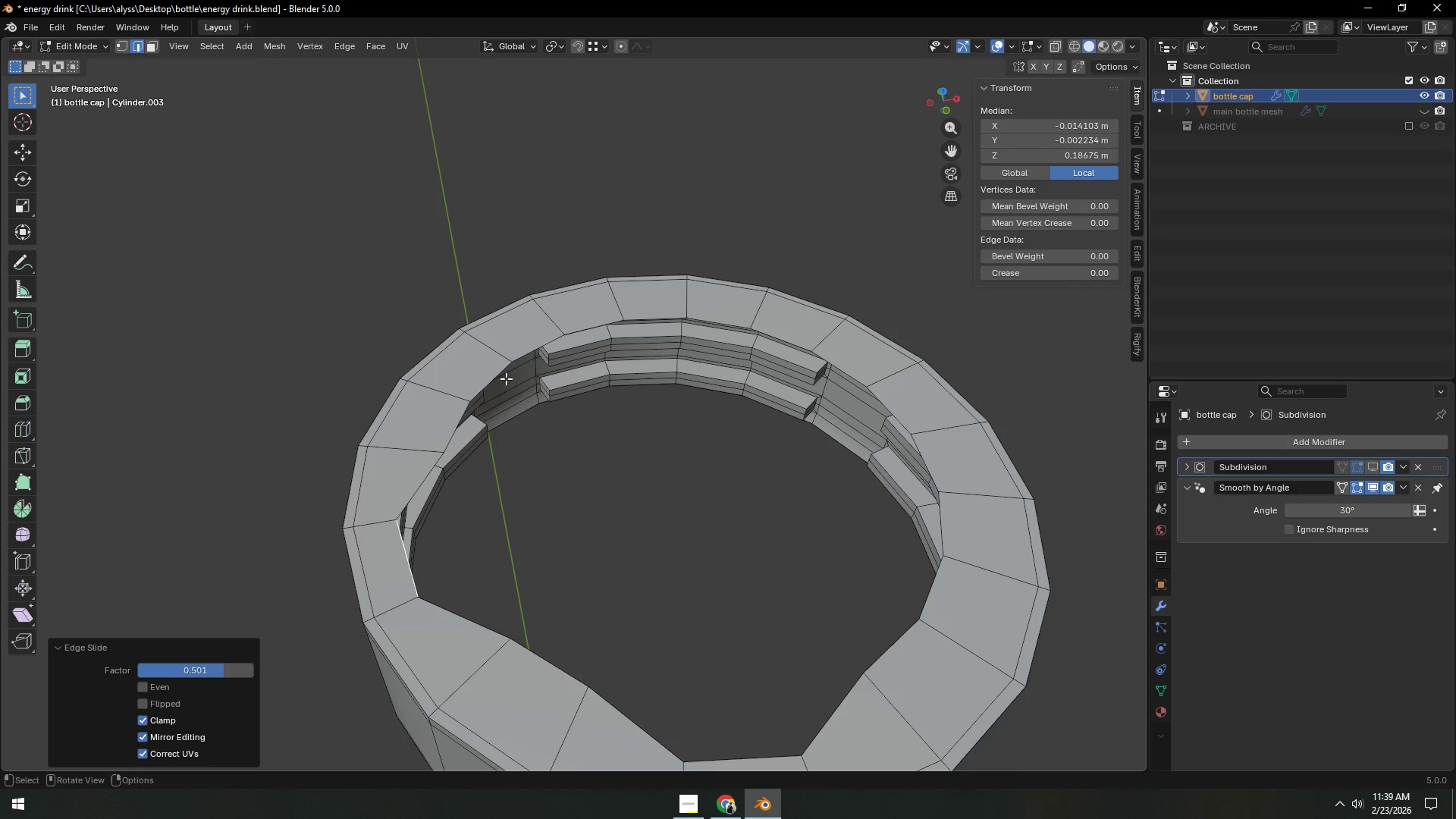 
left_click([526, 356])
 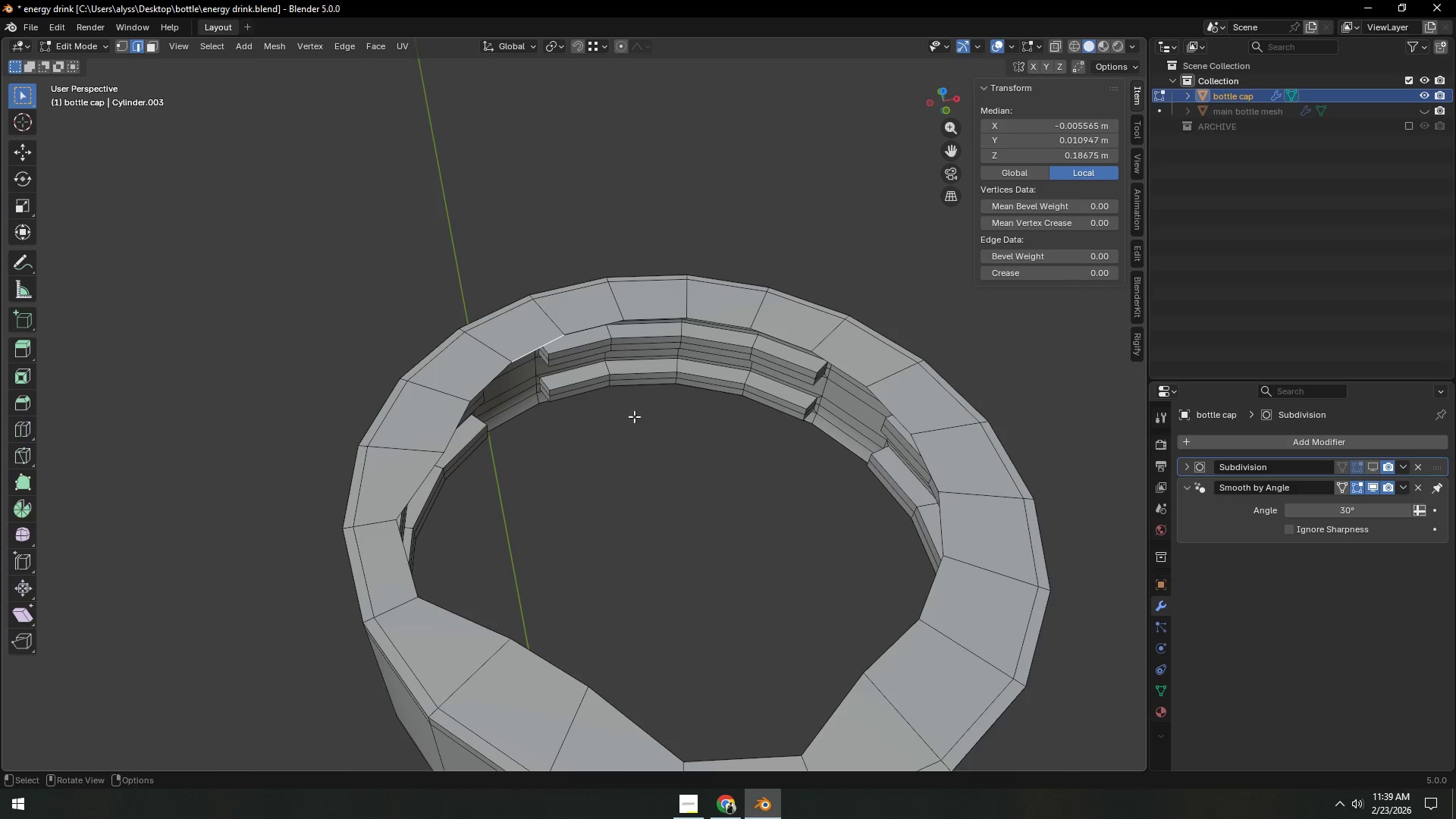 
type(gg)
 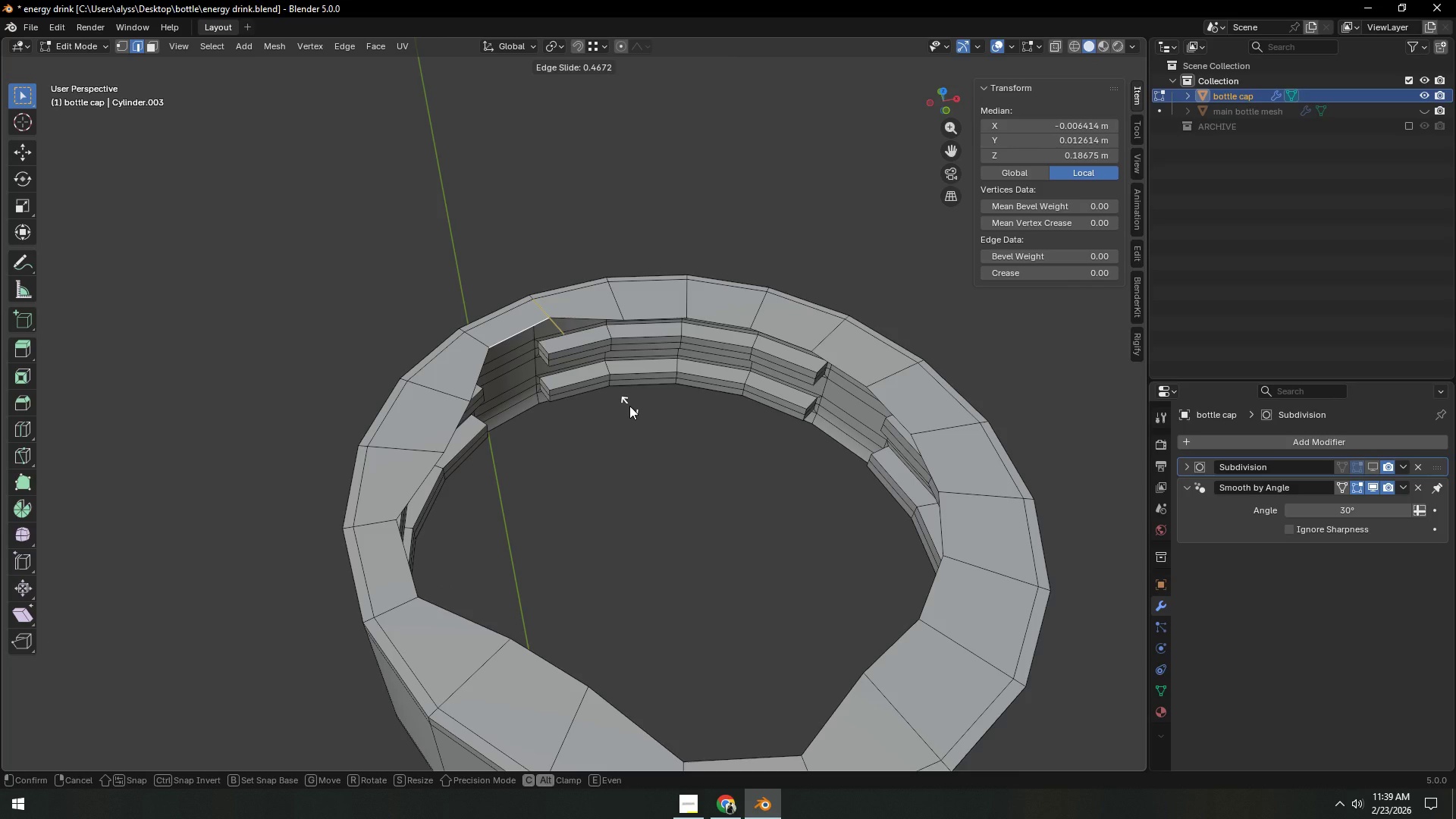 
right_click([629, 406])
 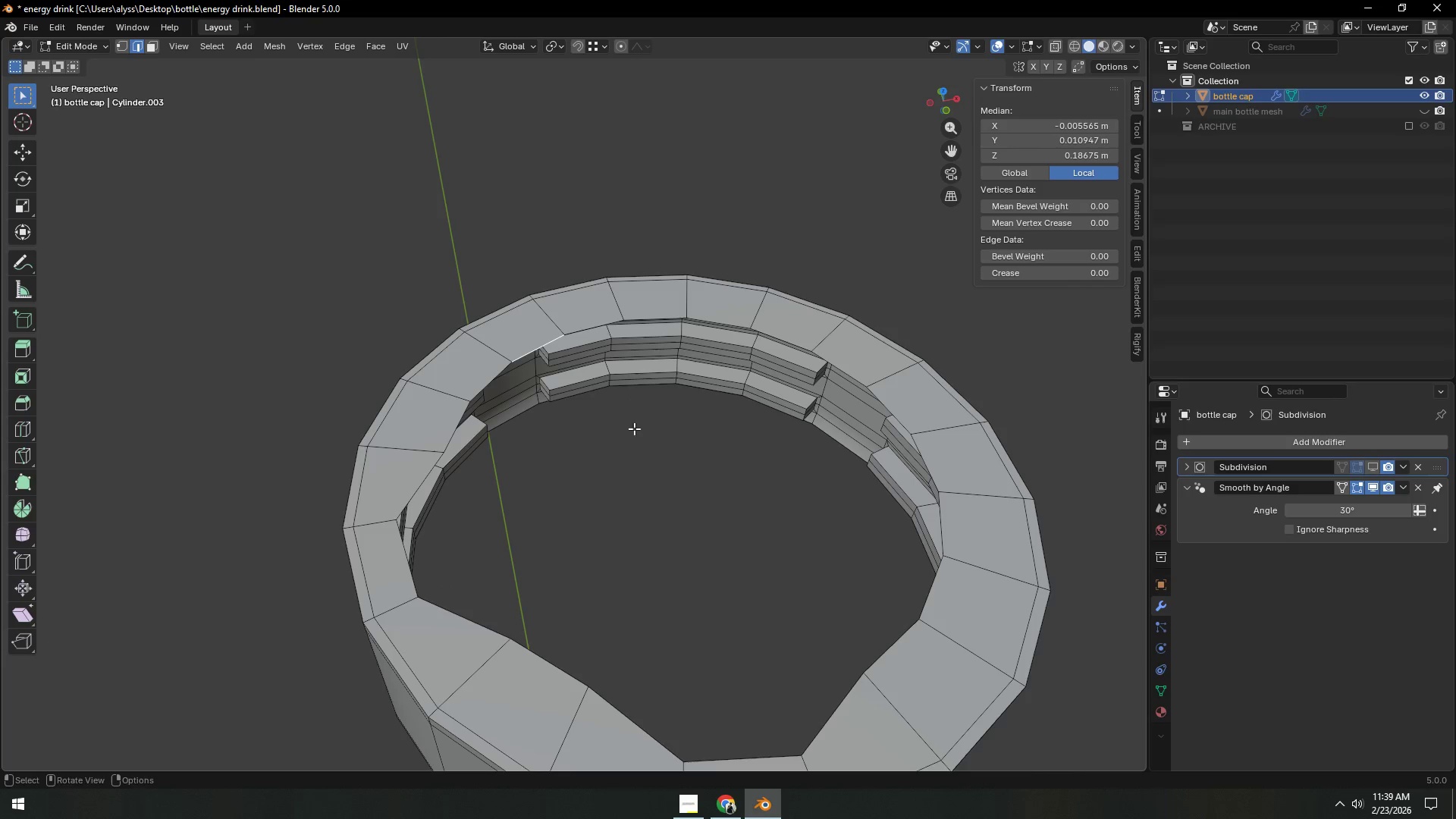 
key(Control+Z)
 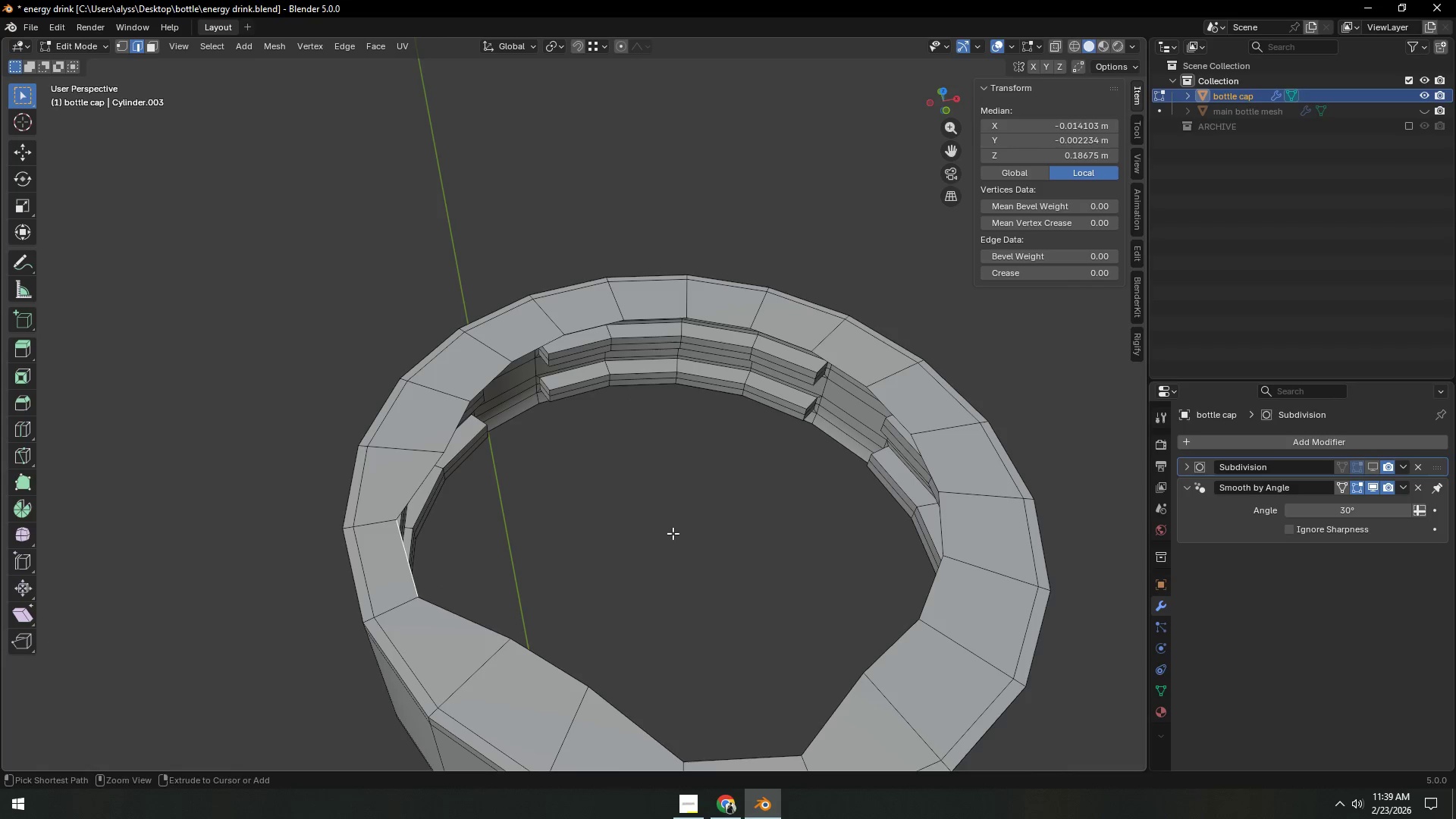 
key(Control+Z)
 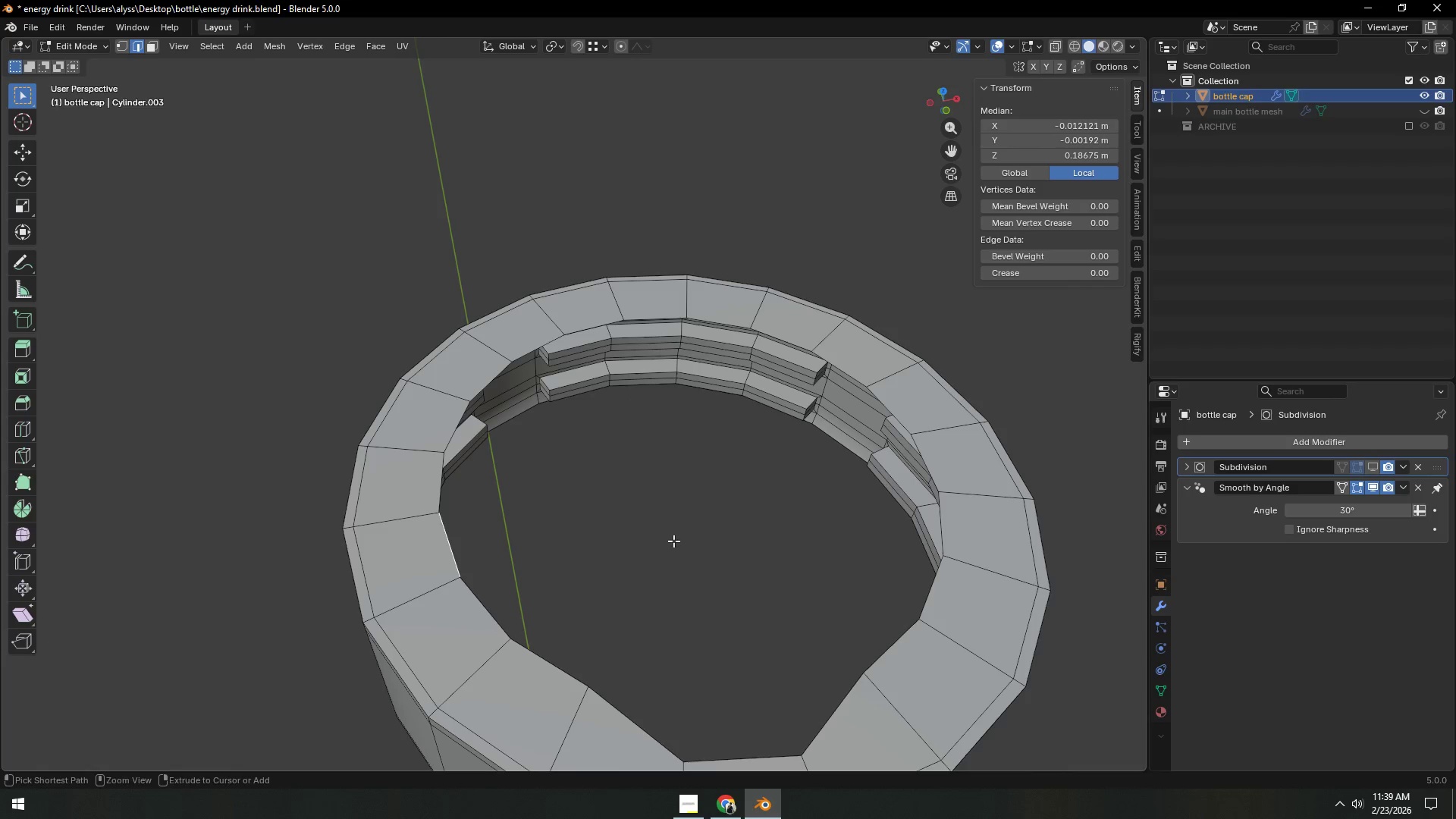 
key(Control+Z)
 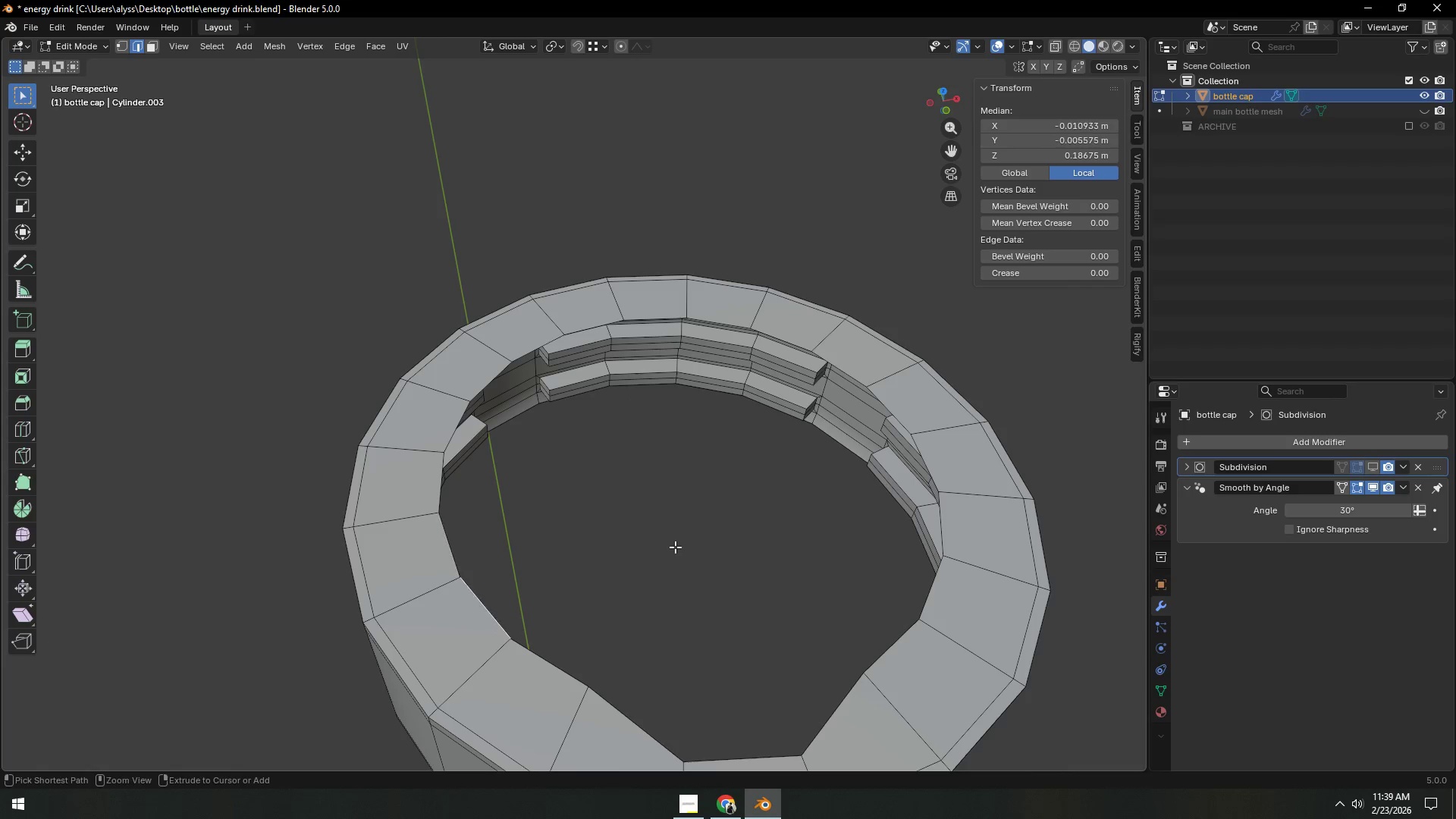 
key(Control+Z)
 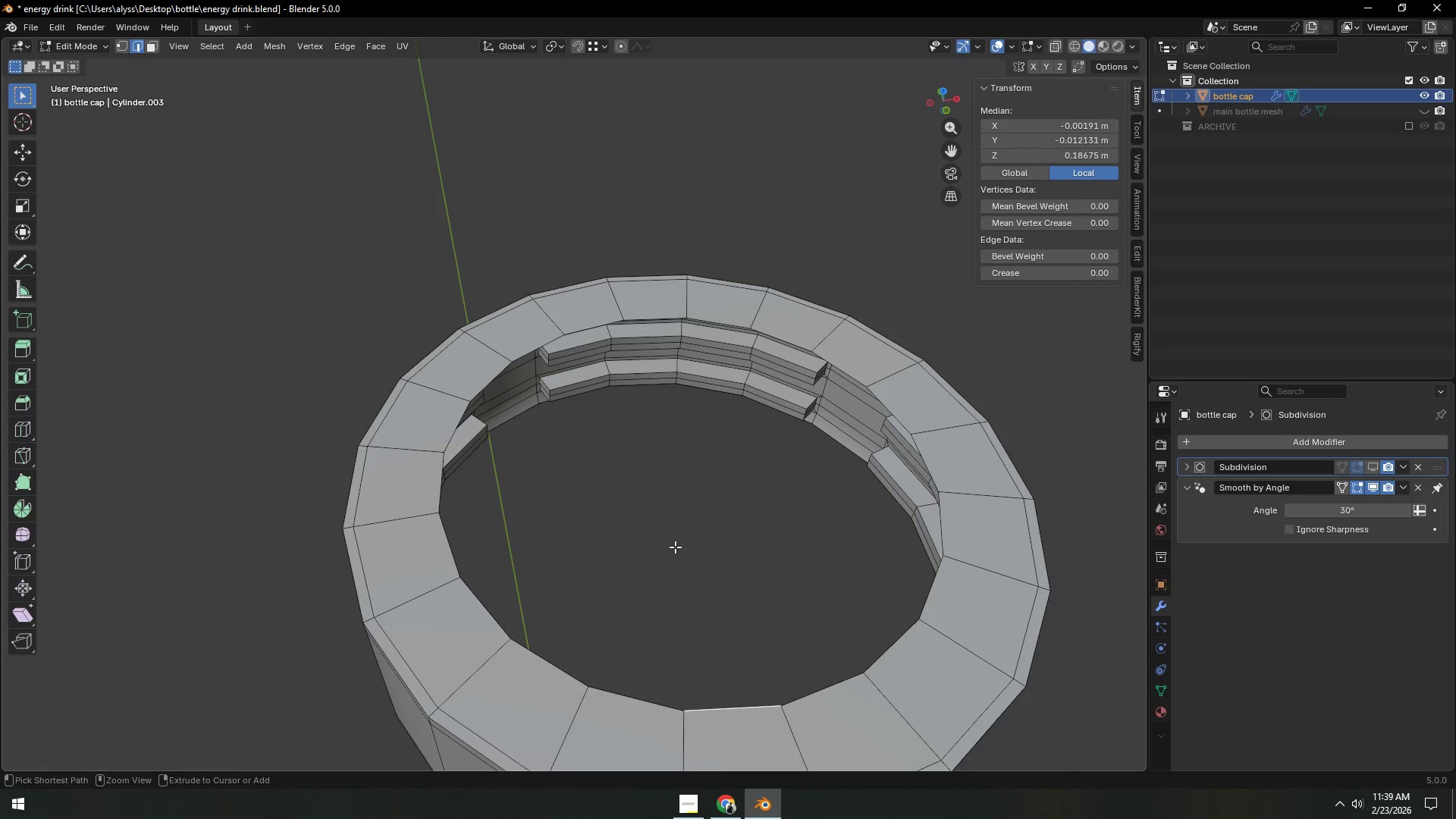 
key(Control+Z)
 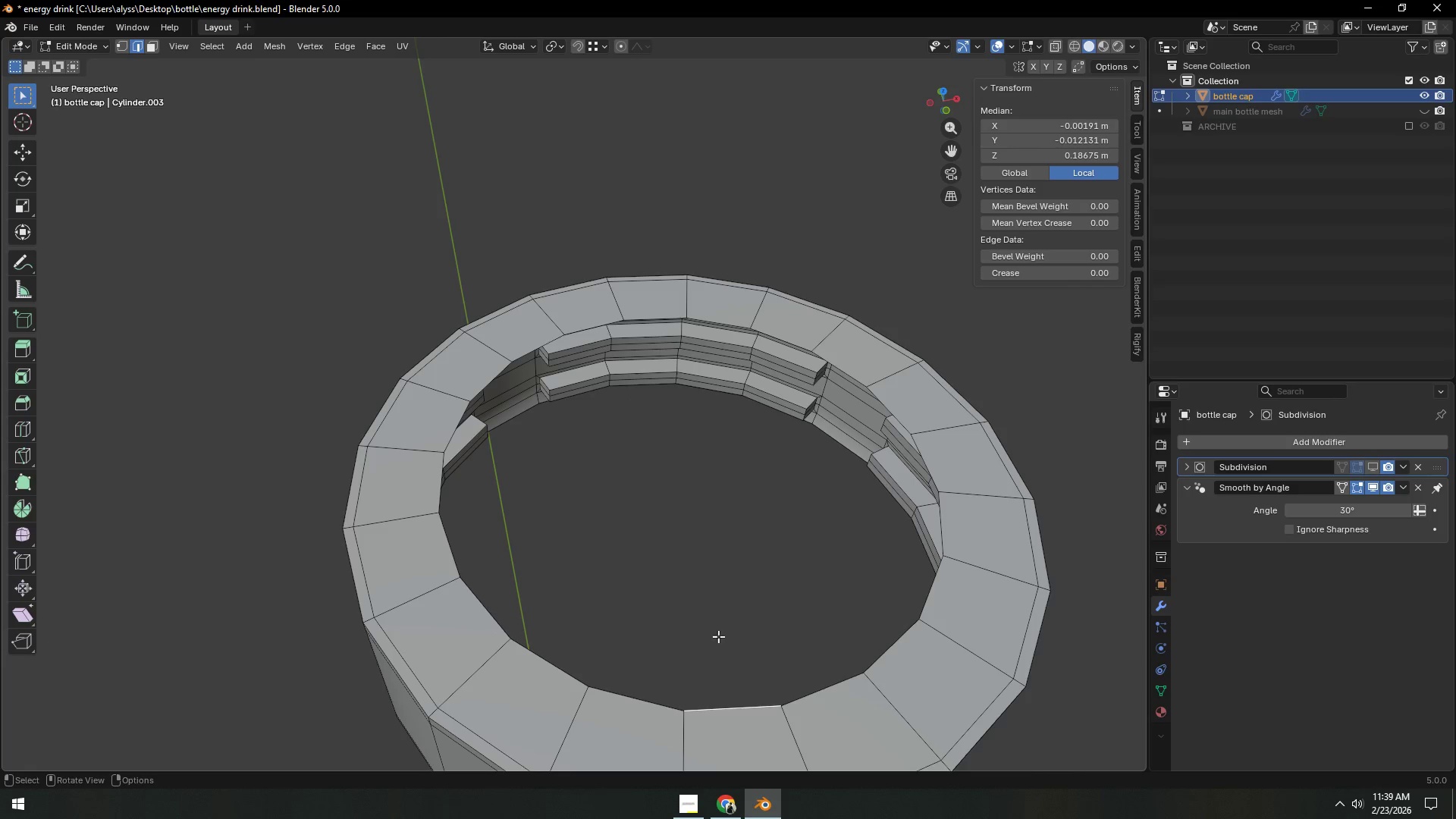 
hold_key(key=ShiftLeft, duration=1.5)
left_click([488, 608])
 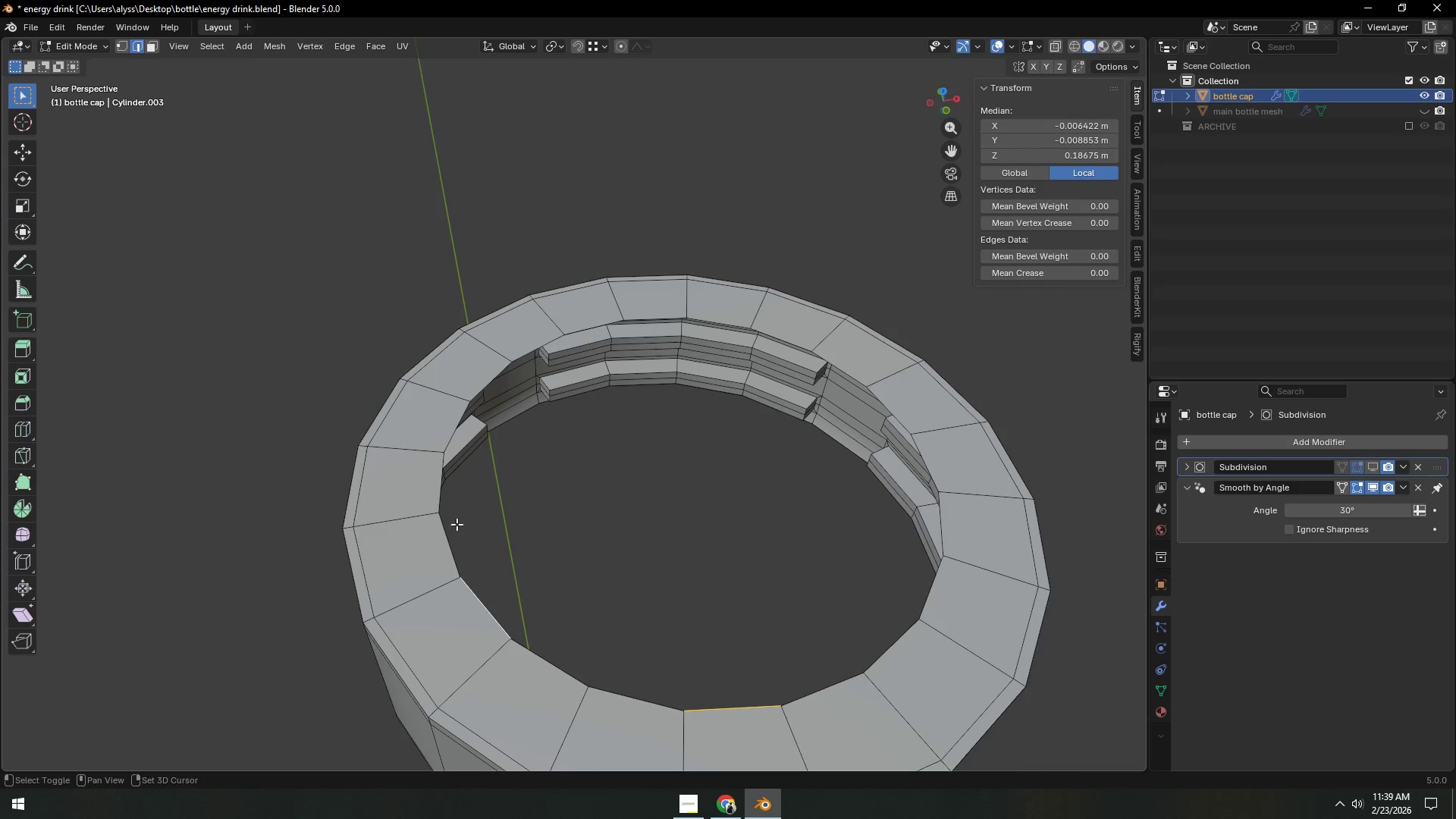 
hold_key(key=ShiftLeft, duration=1.51)
left_click([486, 386])
 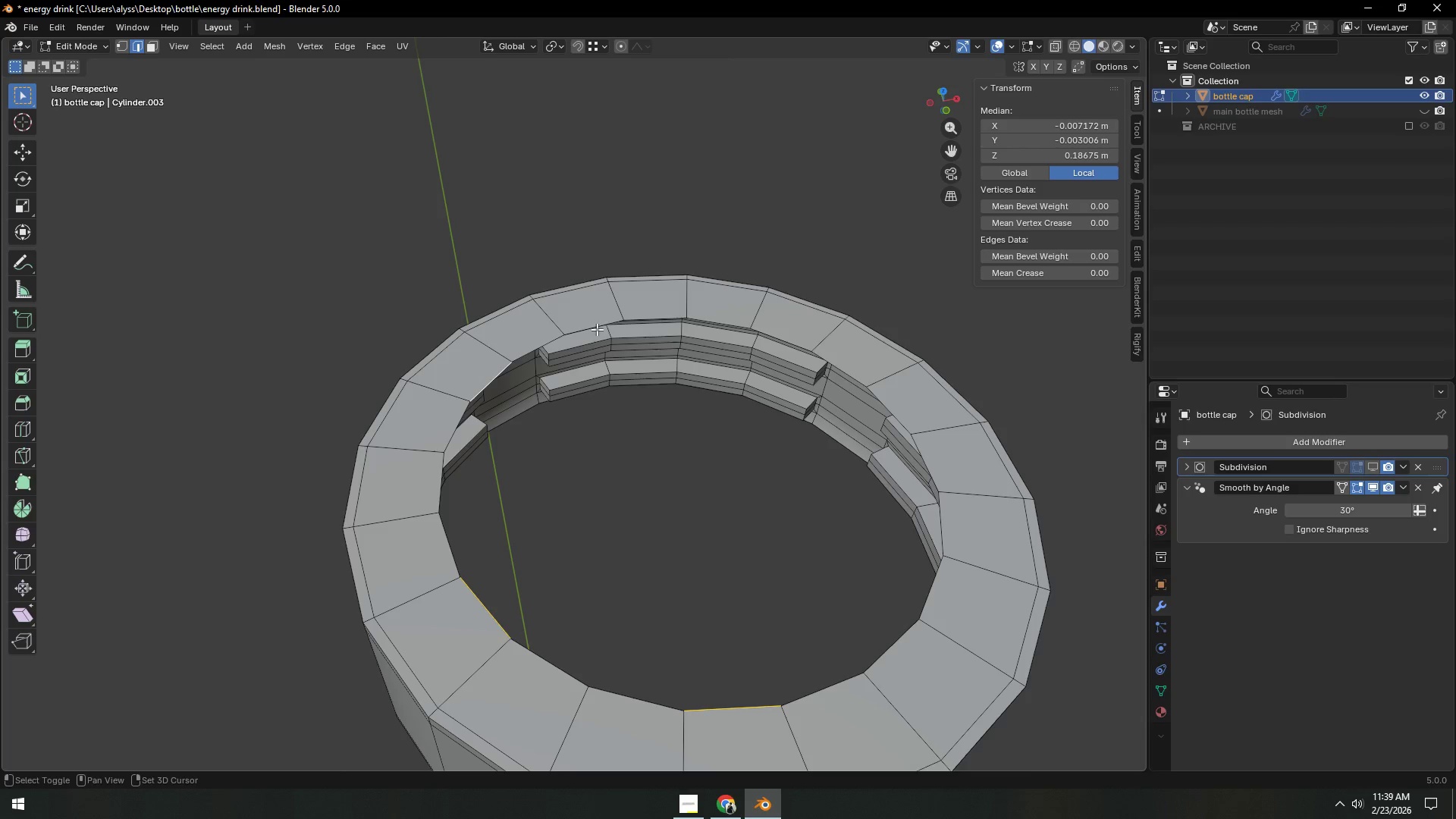 
hold_key(key=ShiftLeft, duration=1.52)
left_click([721, 321])
 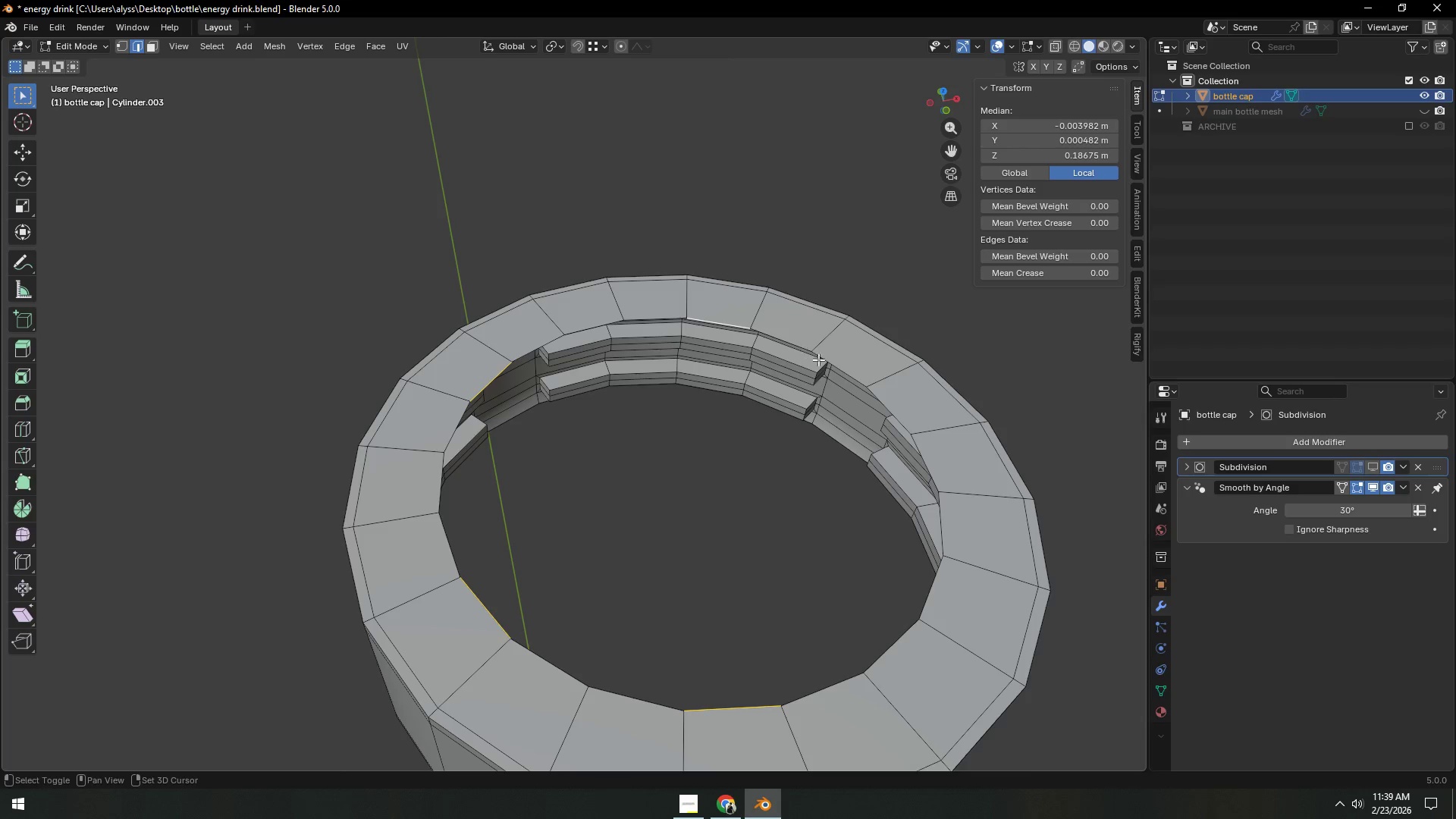 
hold_key(key=ShiftLeft, duration=1.5)
 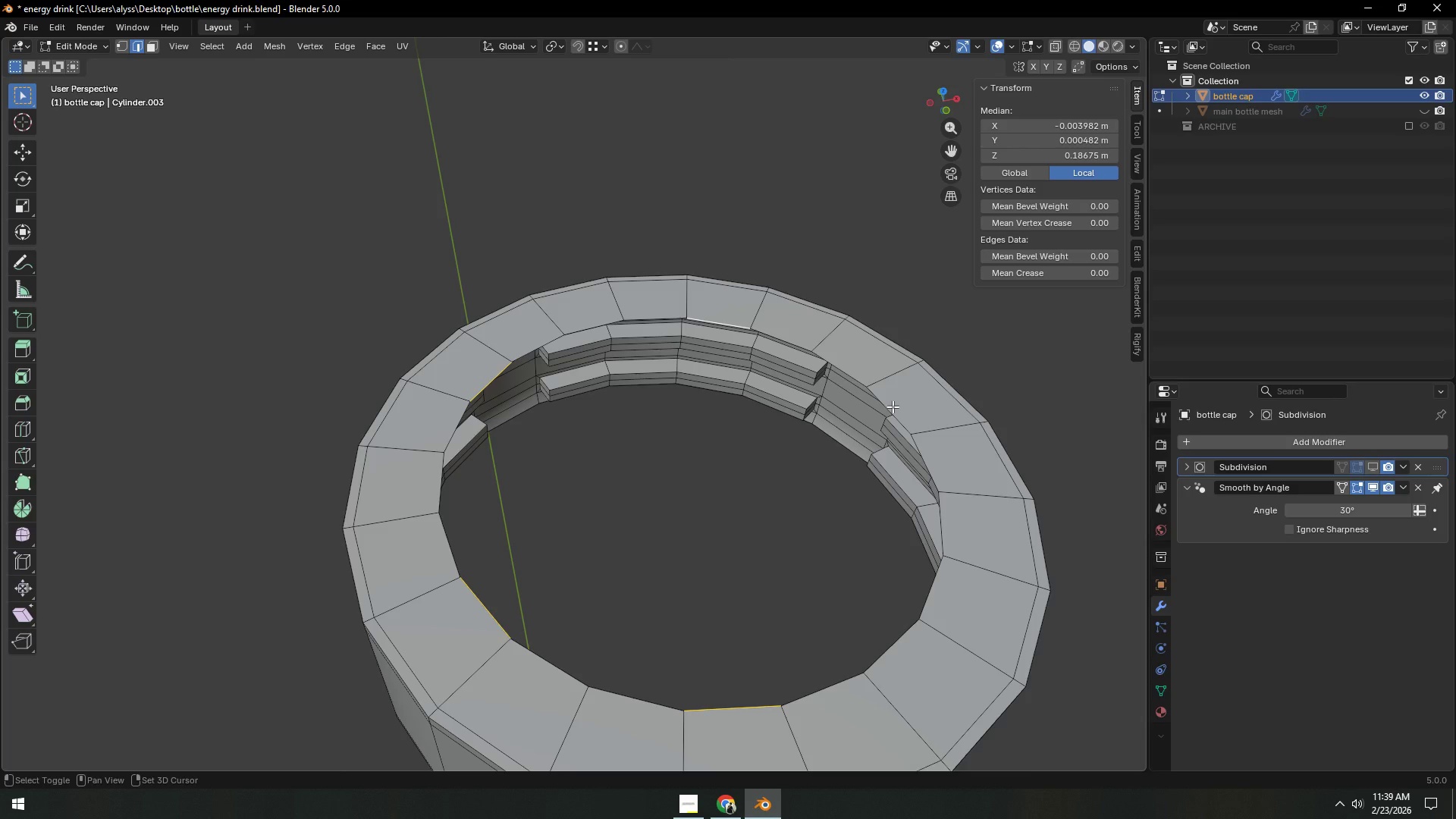 
hold_key(key=ShiftLeft, duration=1.5)
 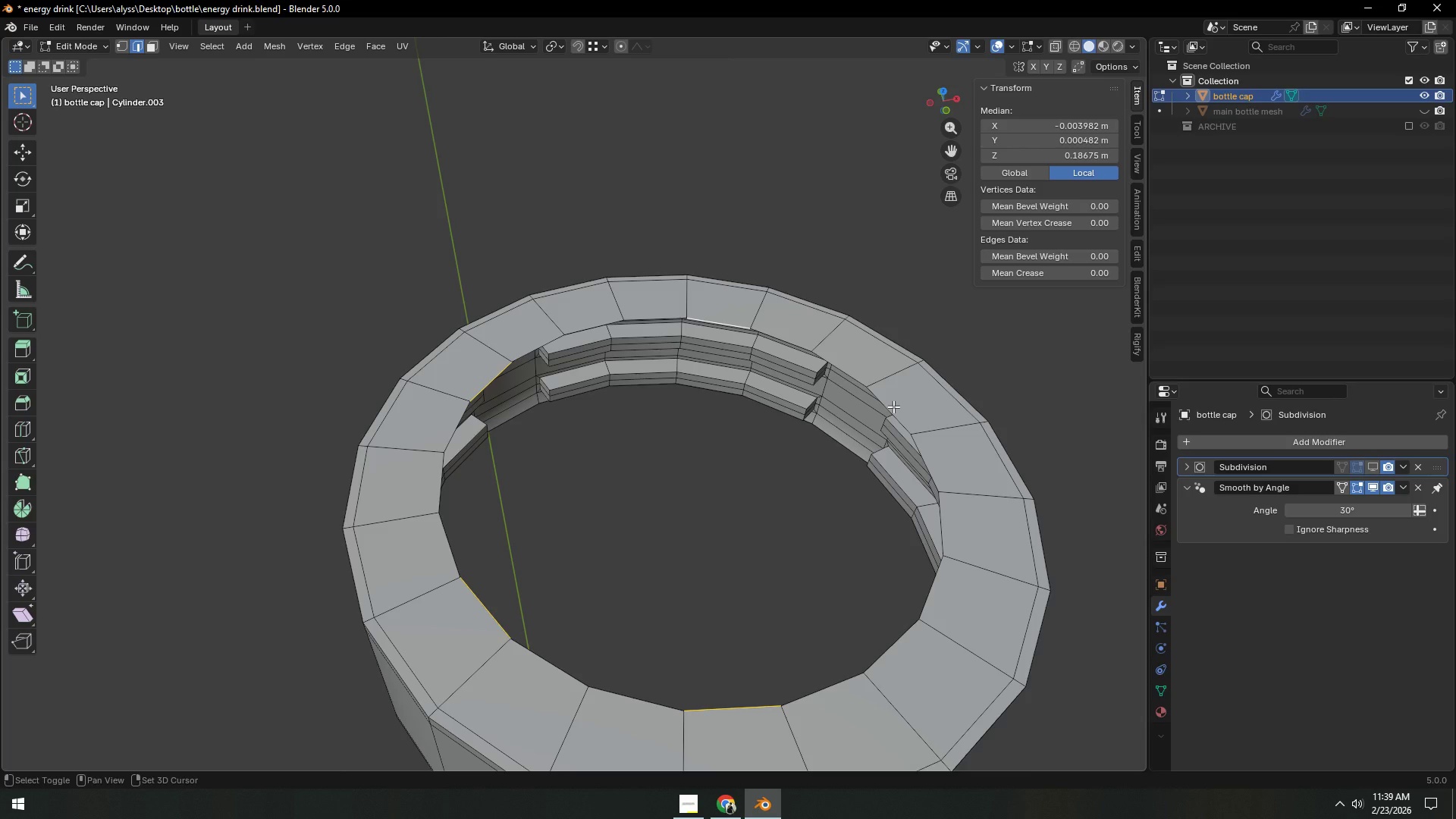 
hold_key(key=ShiftLeft, duration=1.5)
 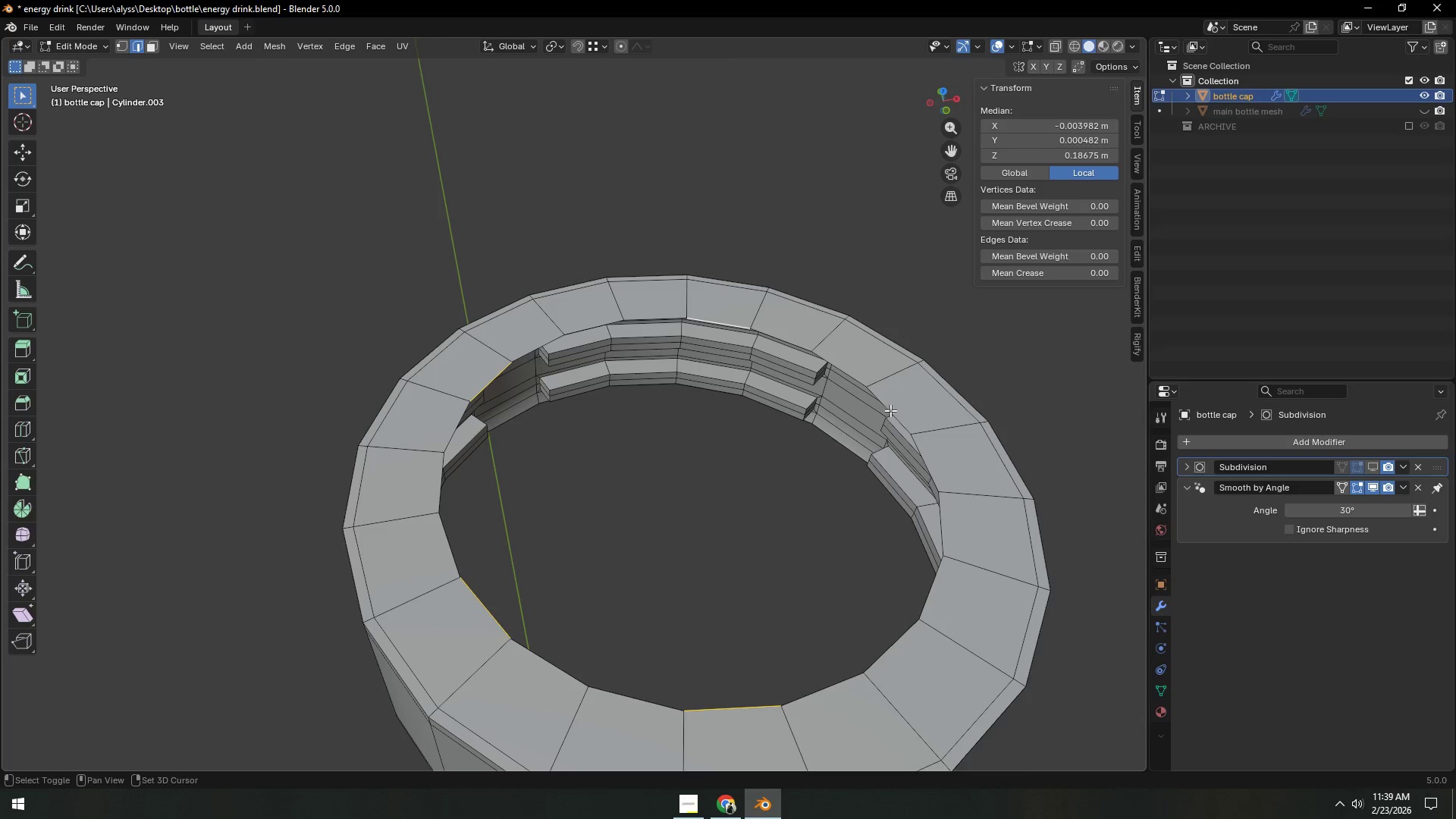 
hold_key(key=ShiftLeft, duration=1.52)
 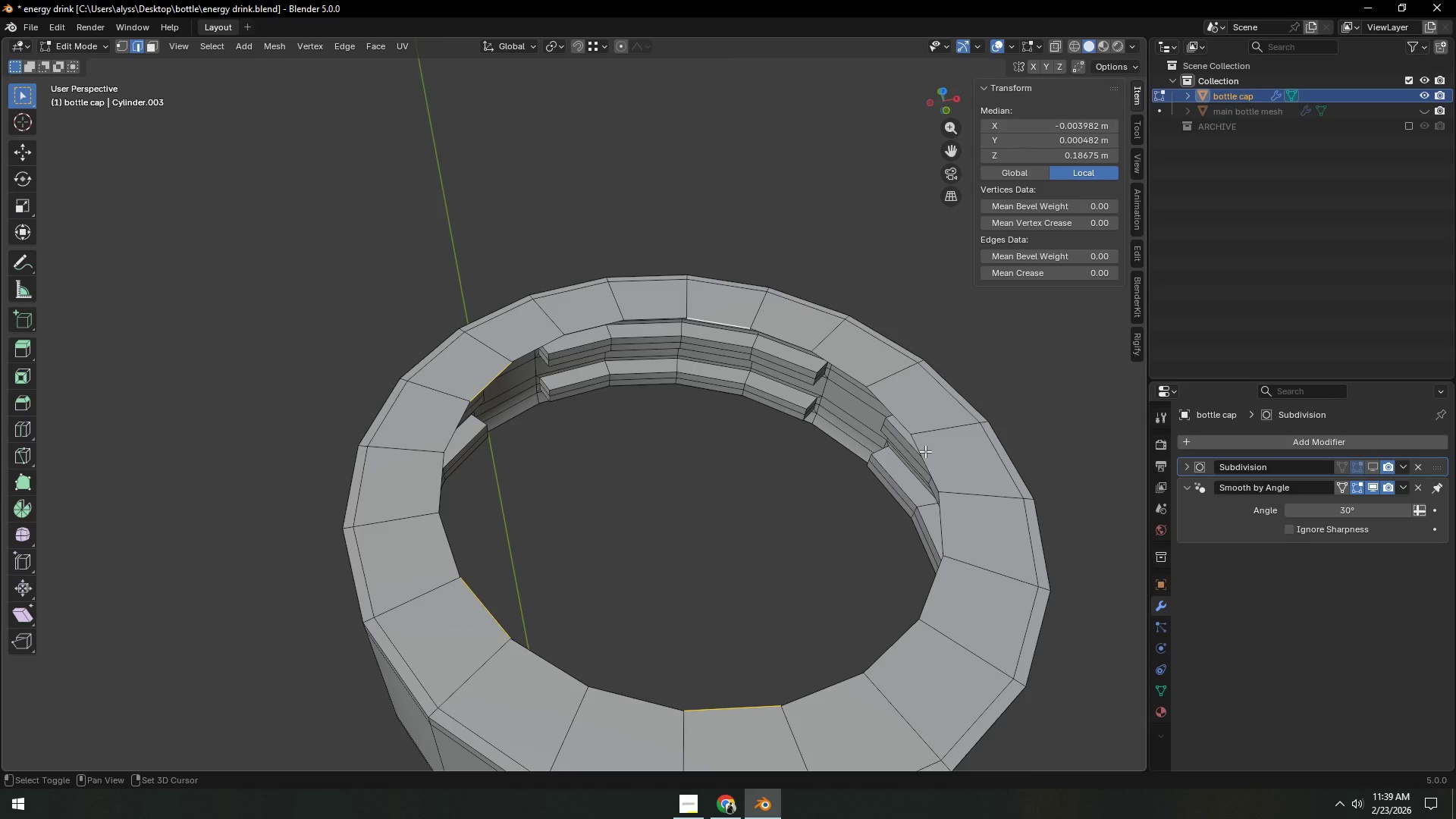 
hold_key(key=ShiftLeft, duration=1.51)
 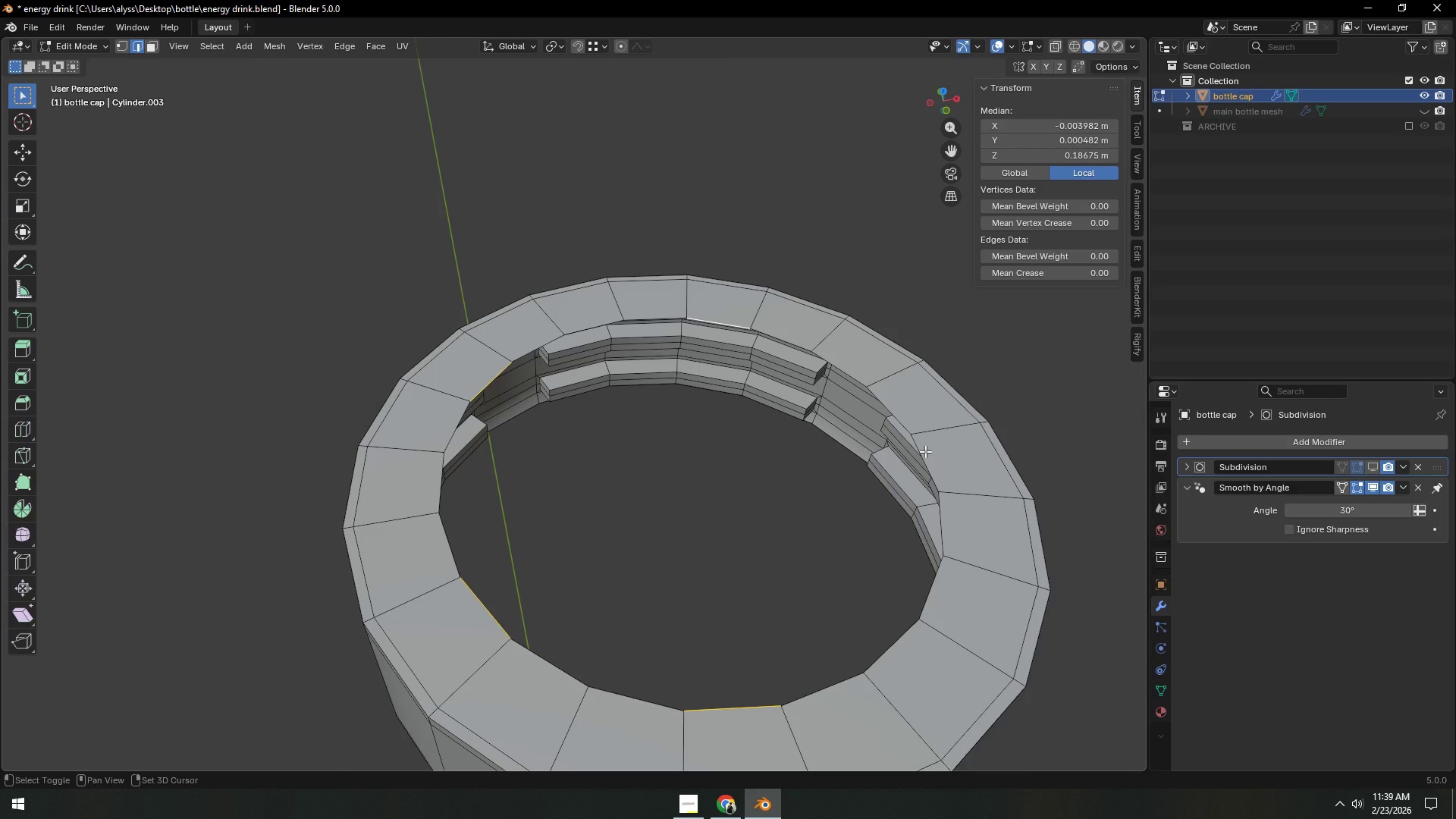 
hold_key(key=ShiftLeft, duration=1.52)
 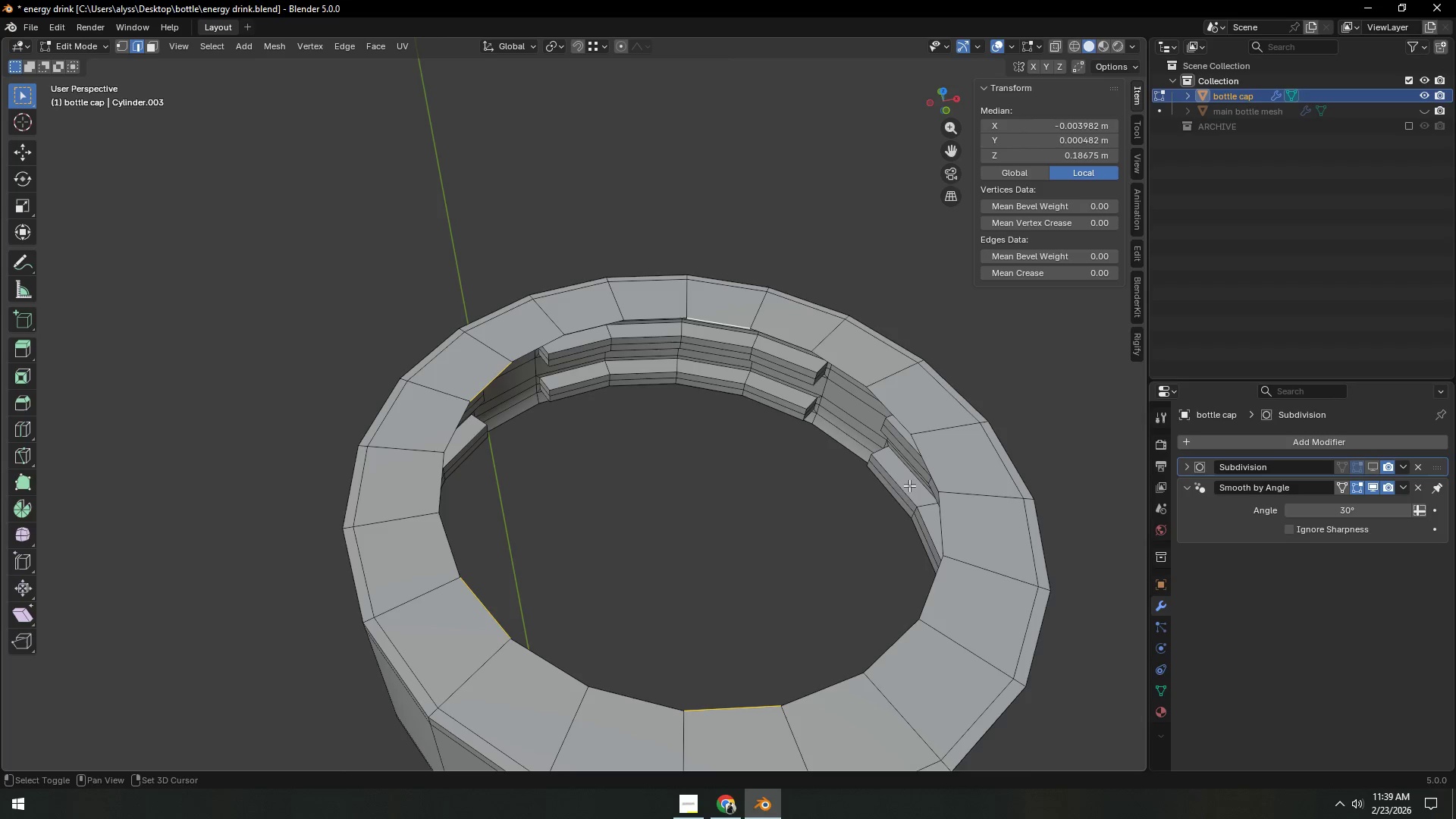 
hold_key(key=ShiftLeft, duration=0.77)
 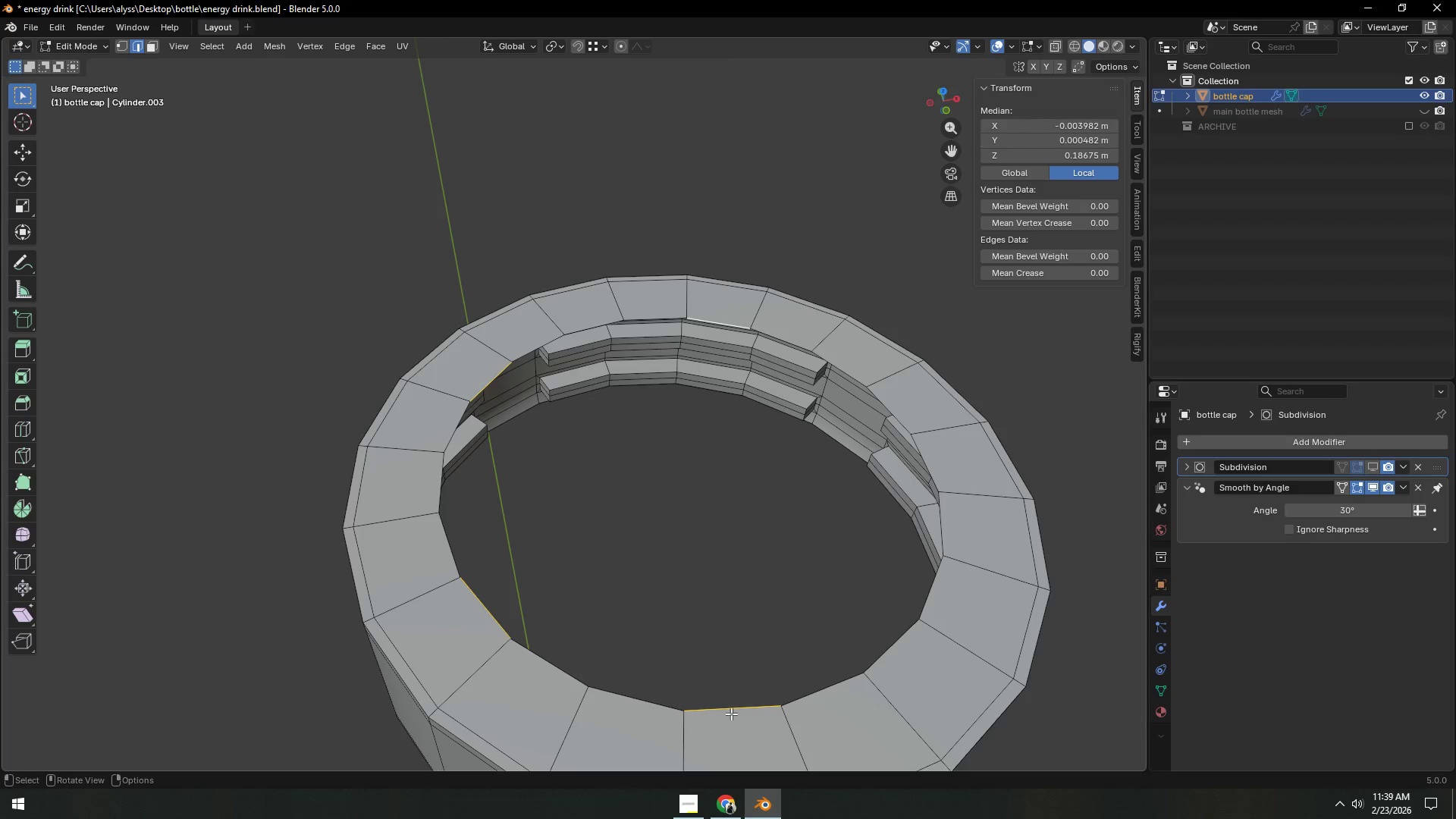 
left_click([731, 714])
 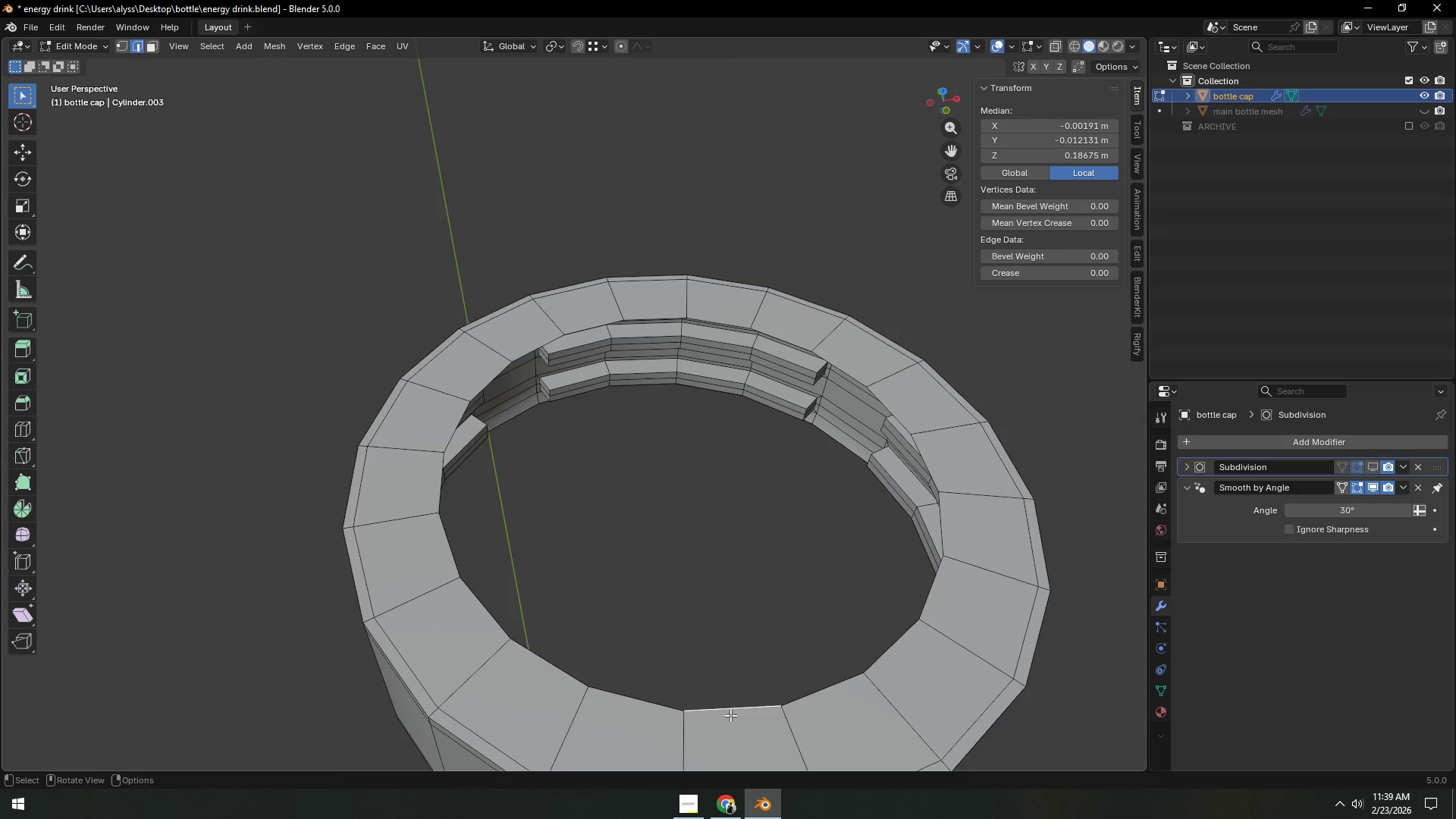 
hold_key(key=ShiftLeft, duration=1.5)
 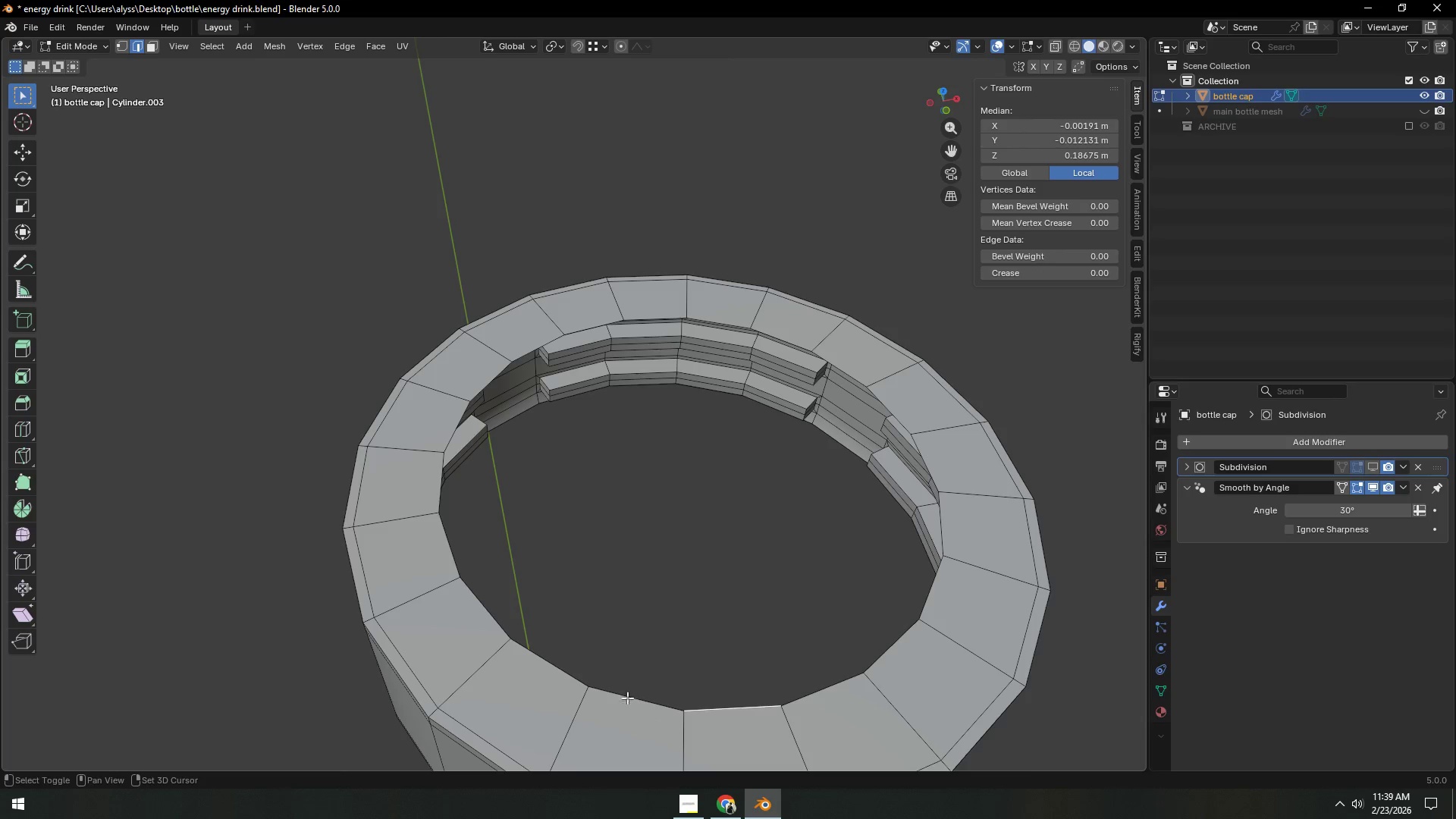 
hold_key(key=ShiftLeft, duration=1.52)
 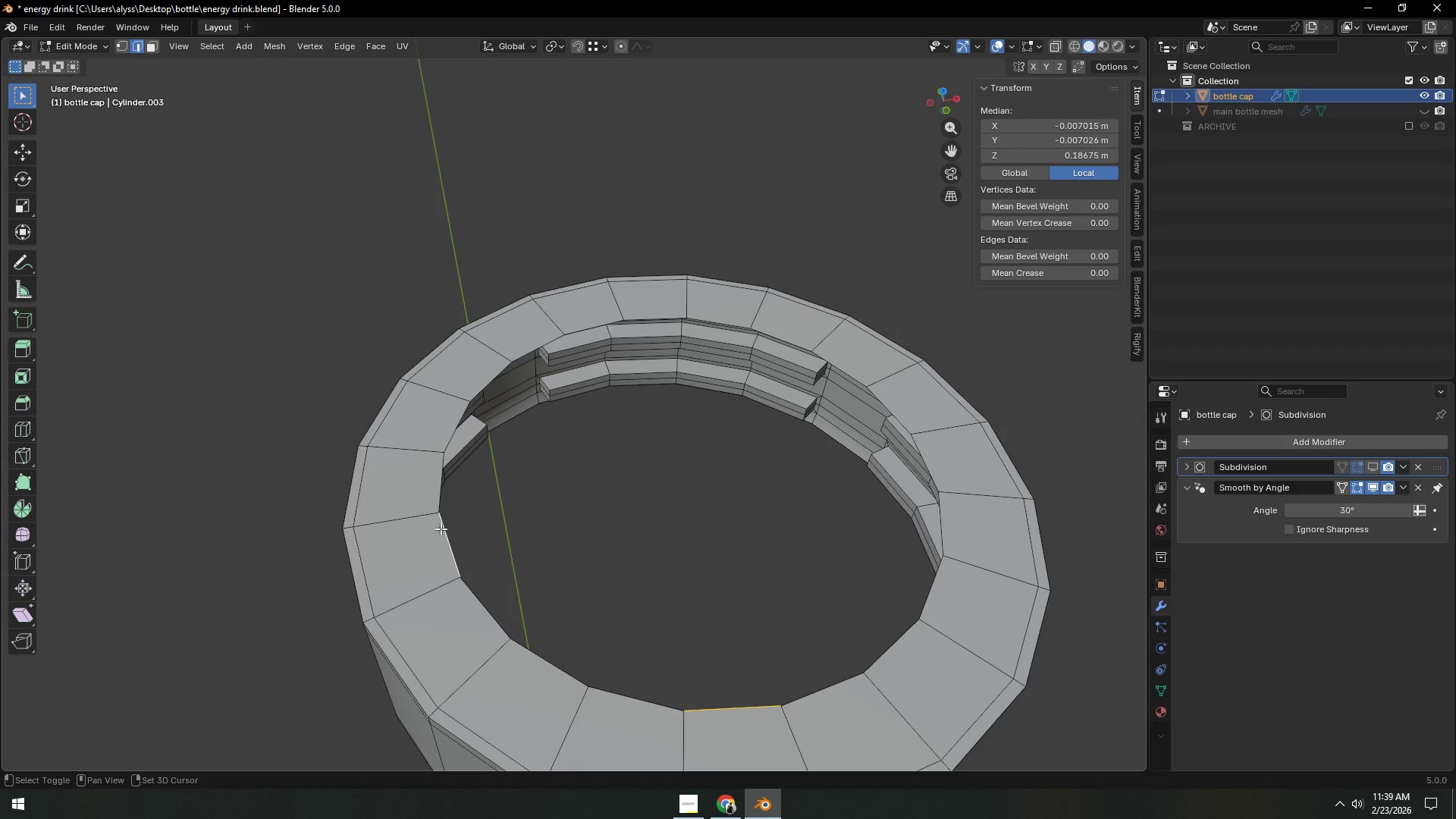 
hold_key(key=ShiftLeft, duration=1.5)
left_click([444, 551])
 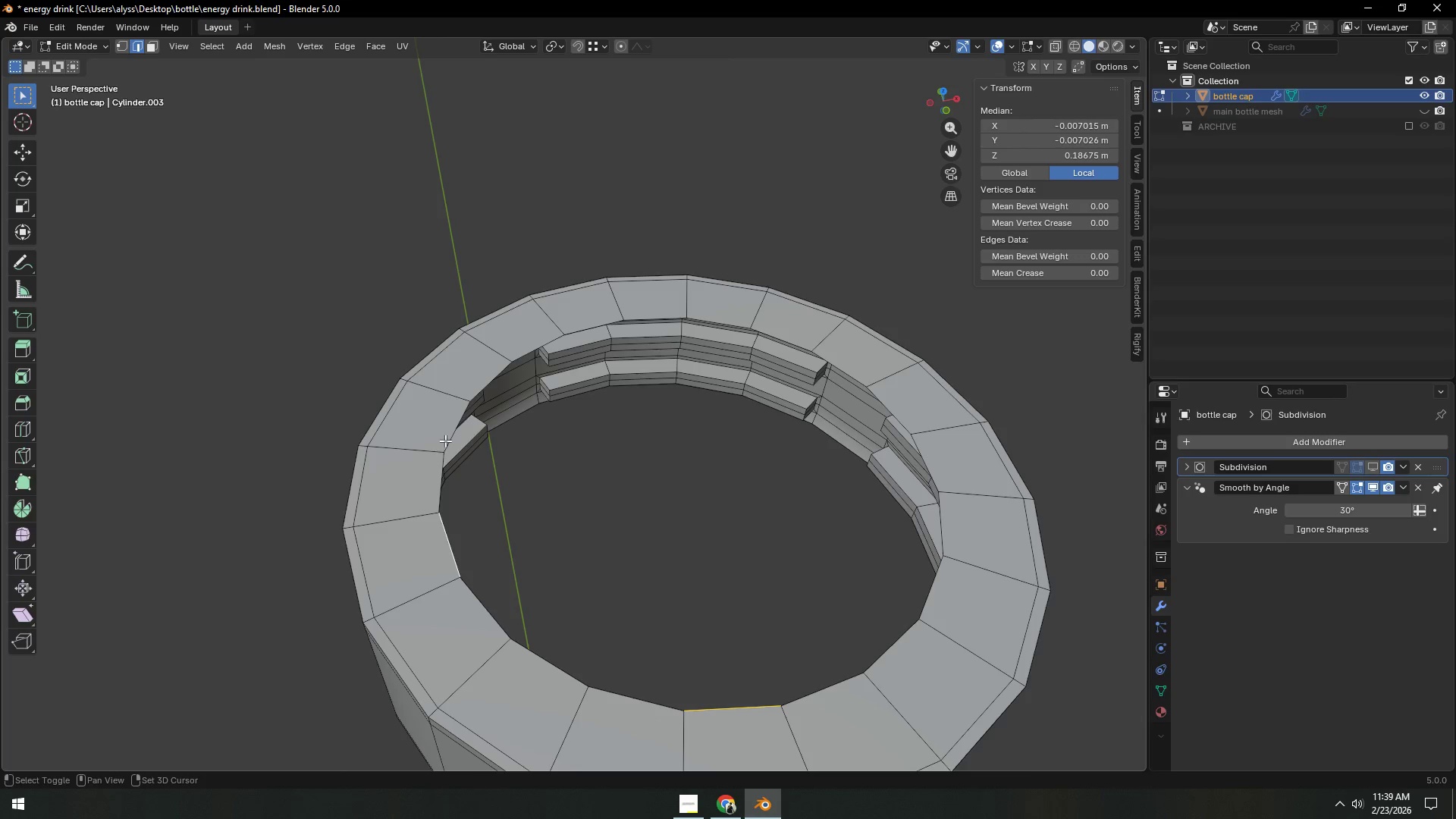 
hold_key(key=ShiftLeft, duration=1.52)
left_click([533, 347])
 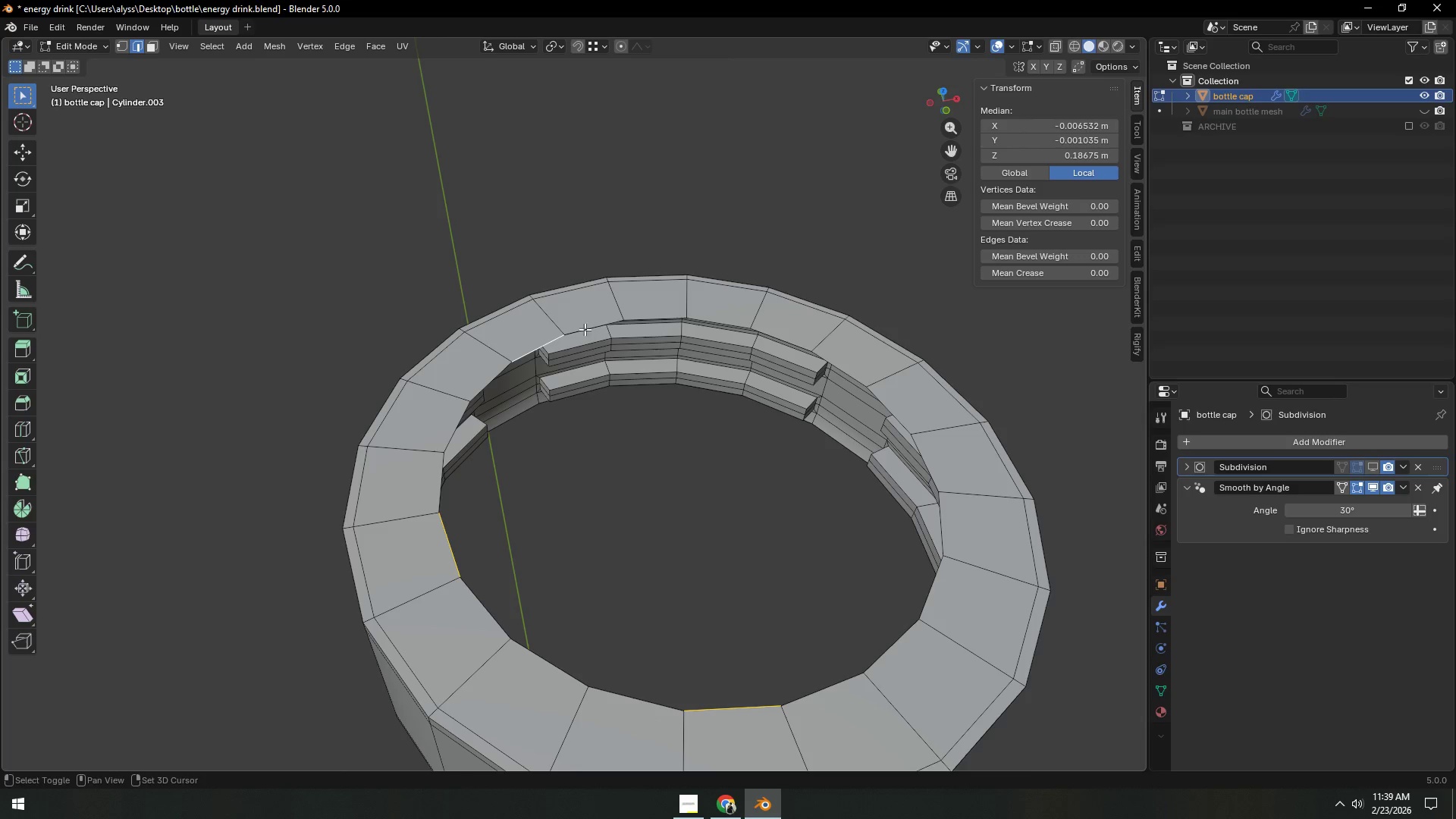 
hold_key(key=ShiftLeft, duration=1.51)
left_click([788, 335])
 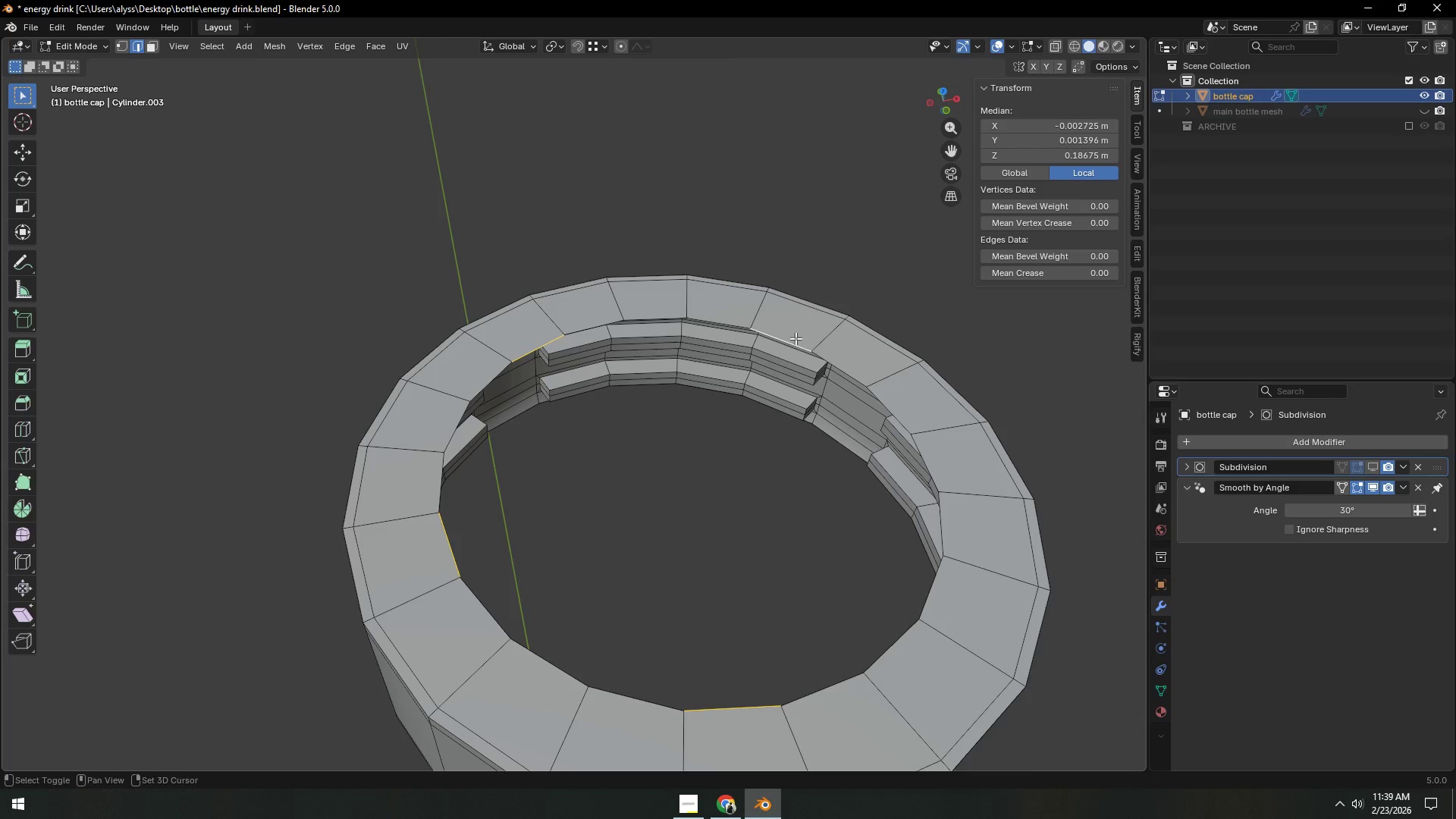 
hold_key(key=ShiftLeft, duration=1.52)
 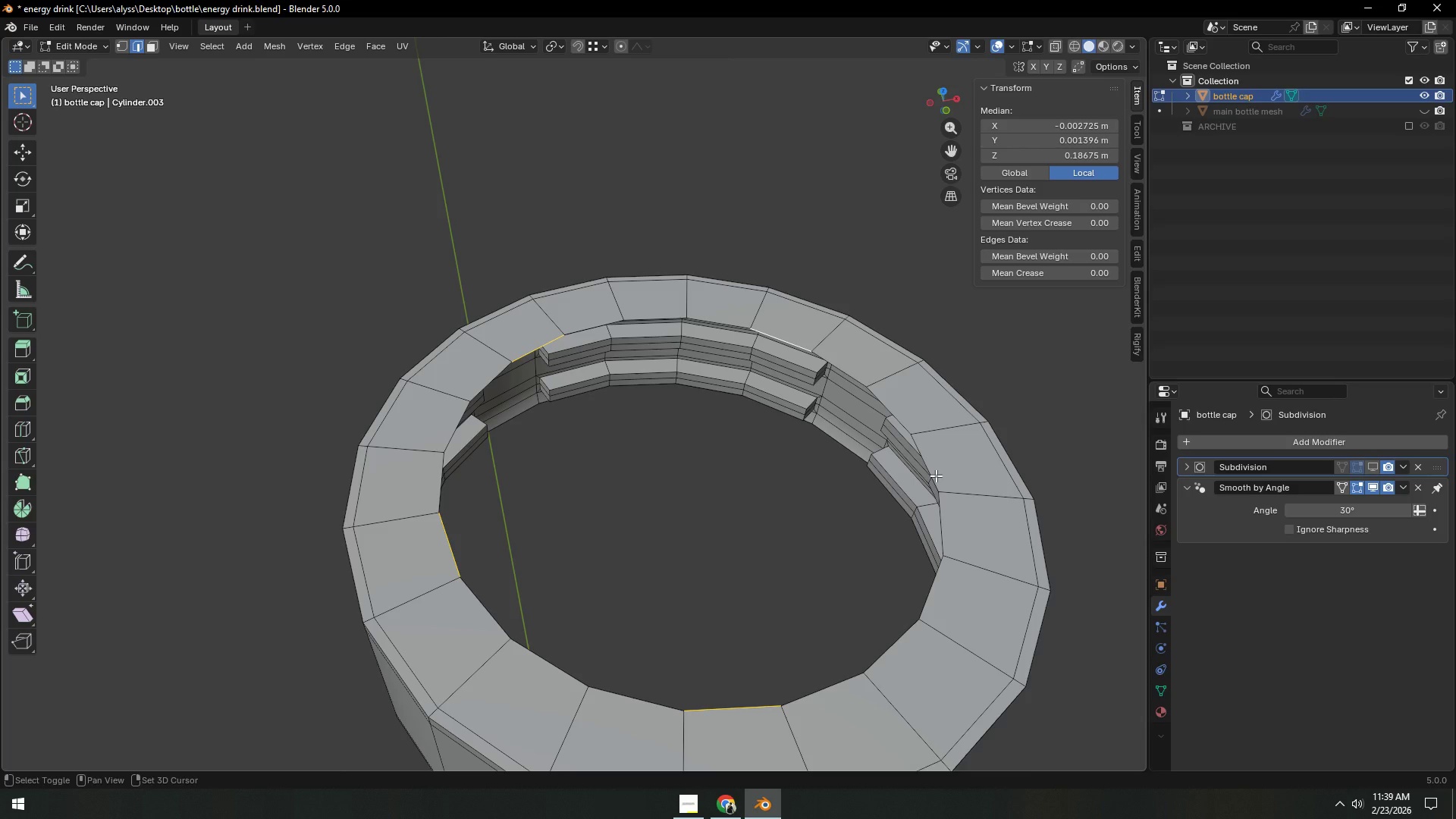 
hold_key(key=ShiftLeft, duration=1.52)
 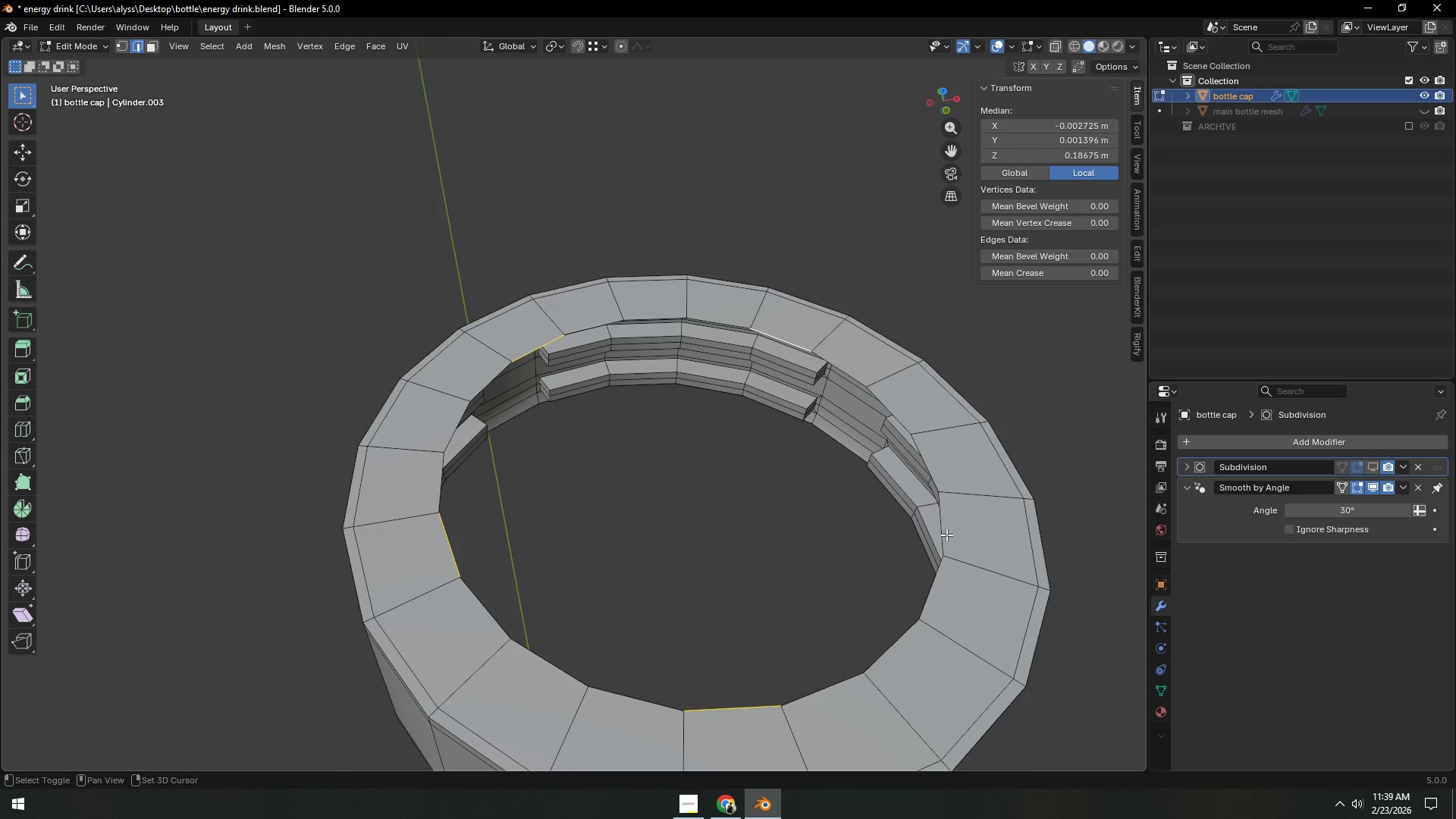 
hold_key(key=ShiftLeft, duration=1.51)
 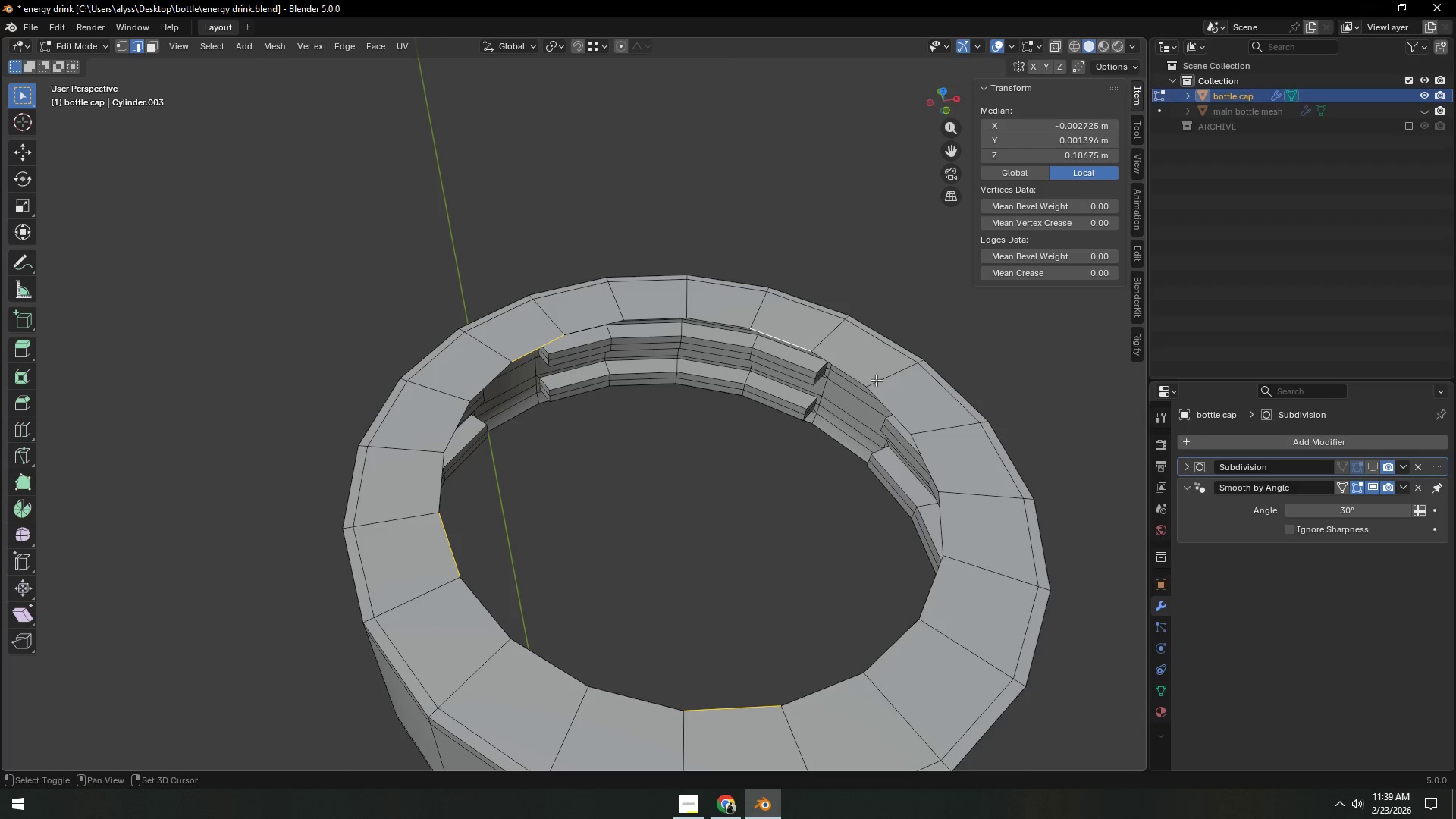 
hold_key(key=ShiftLeft, duration=1.53)
 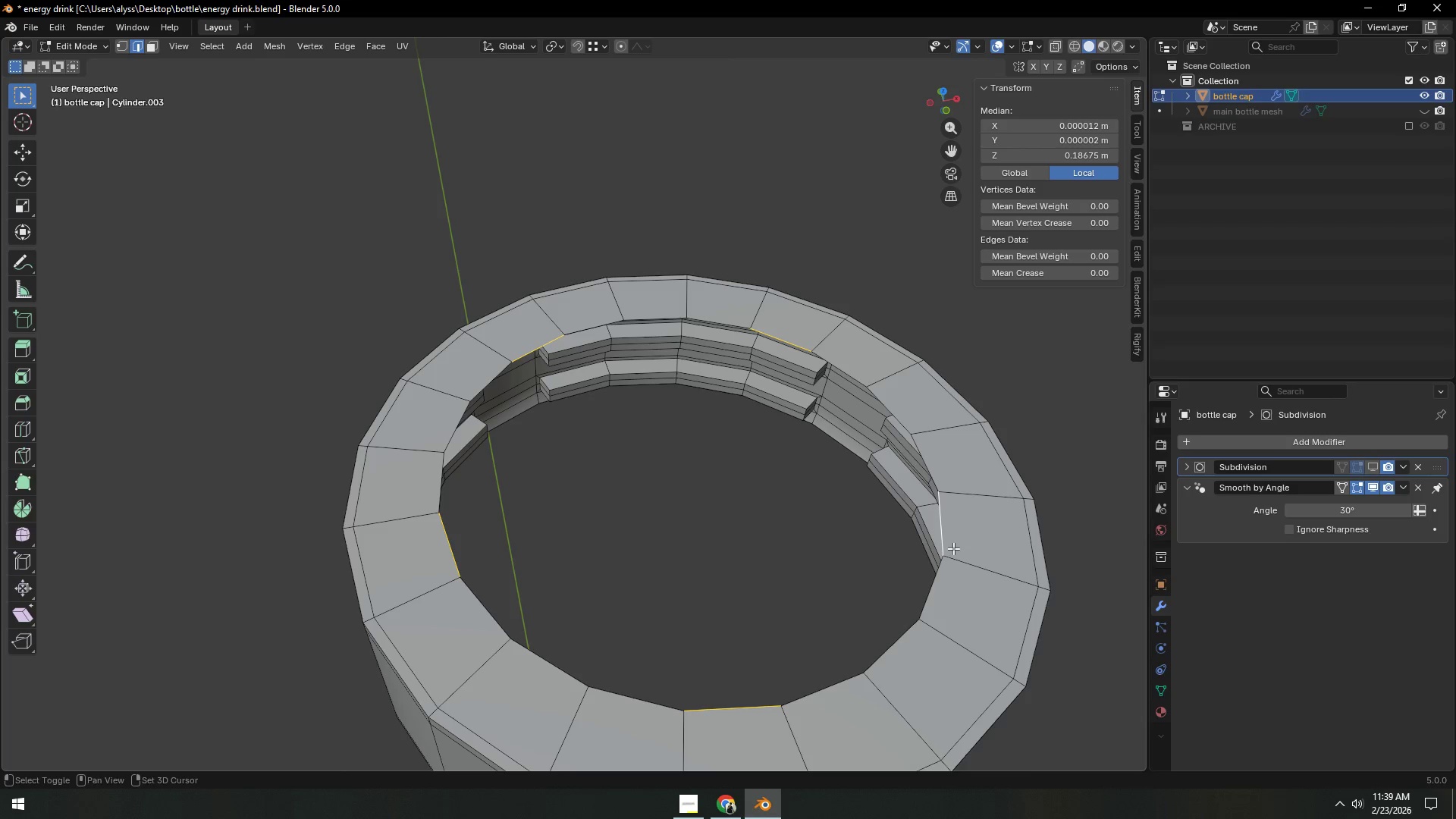 
hold_key(key=ShiftLeft, duration=1.52)
left_click([953, 541])
 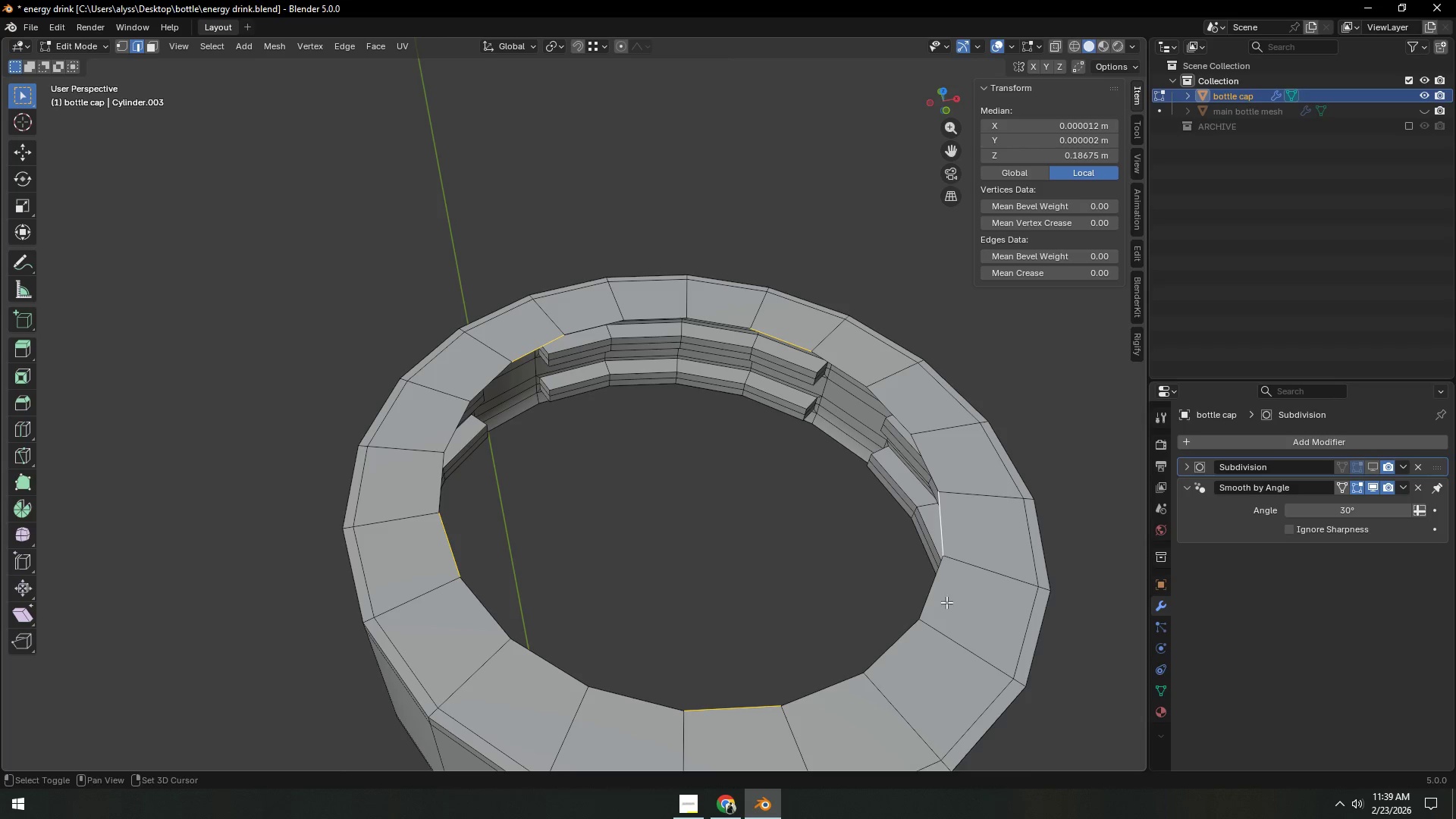 
key(Shift+ShiftLeft)
 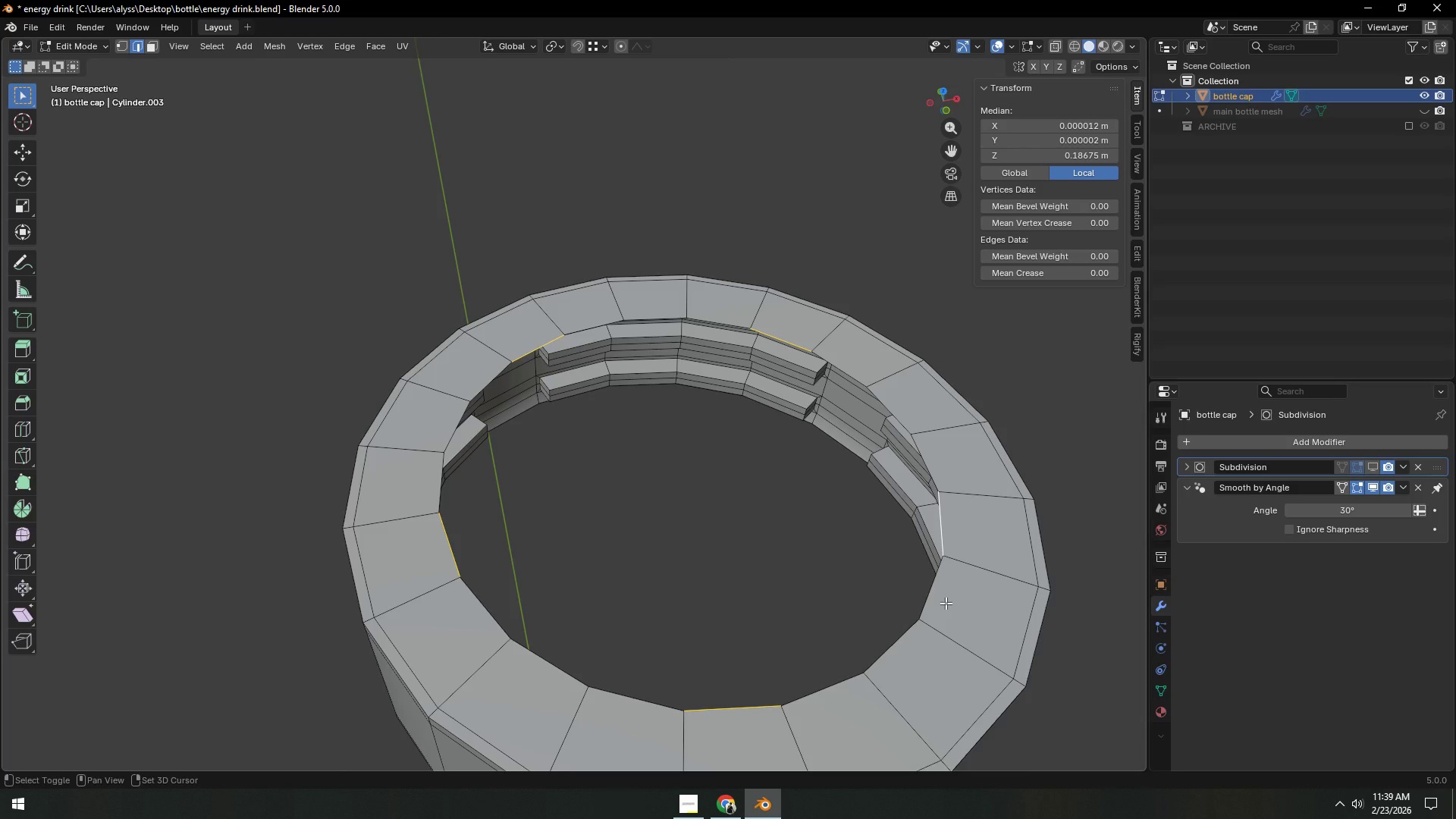 
key(Shift+ShiftLeft)
 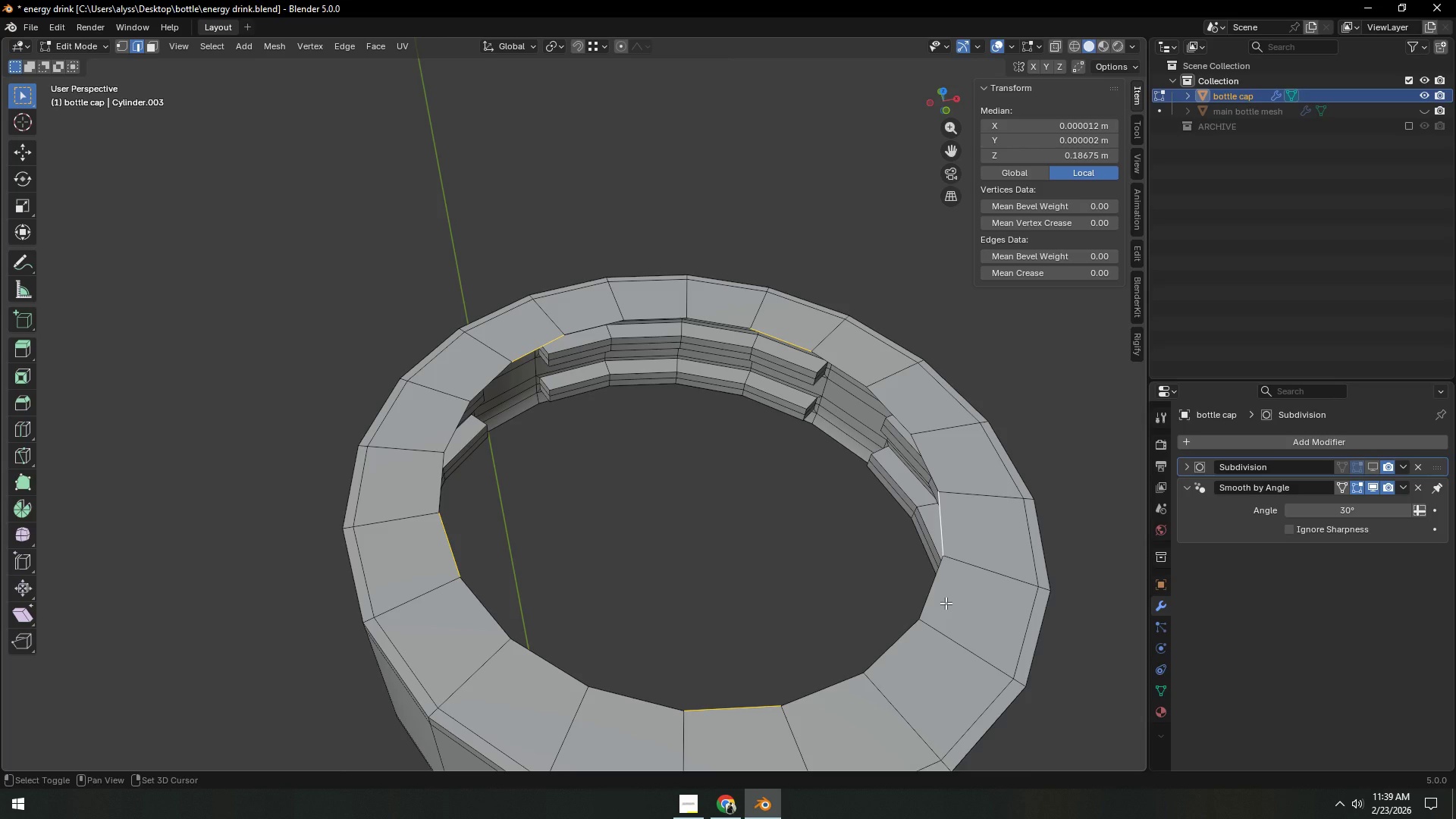 
key(Shift+ShiftLeft)
 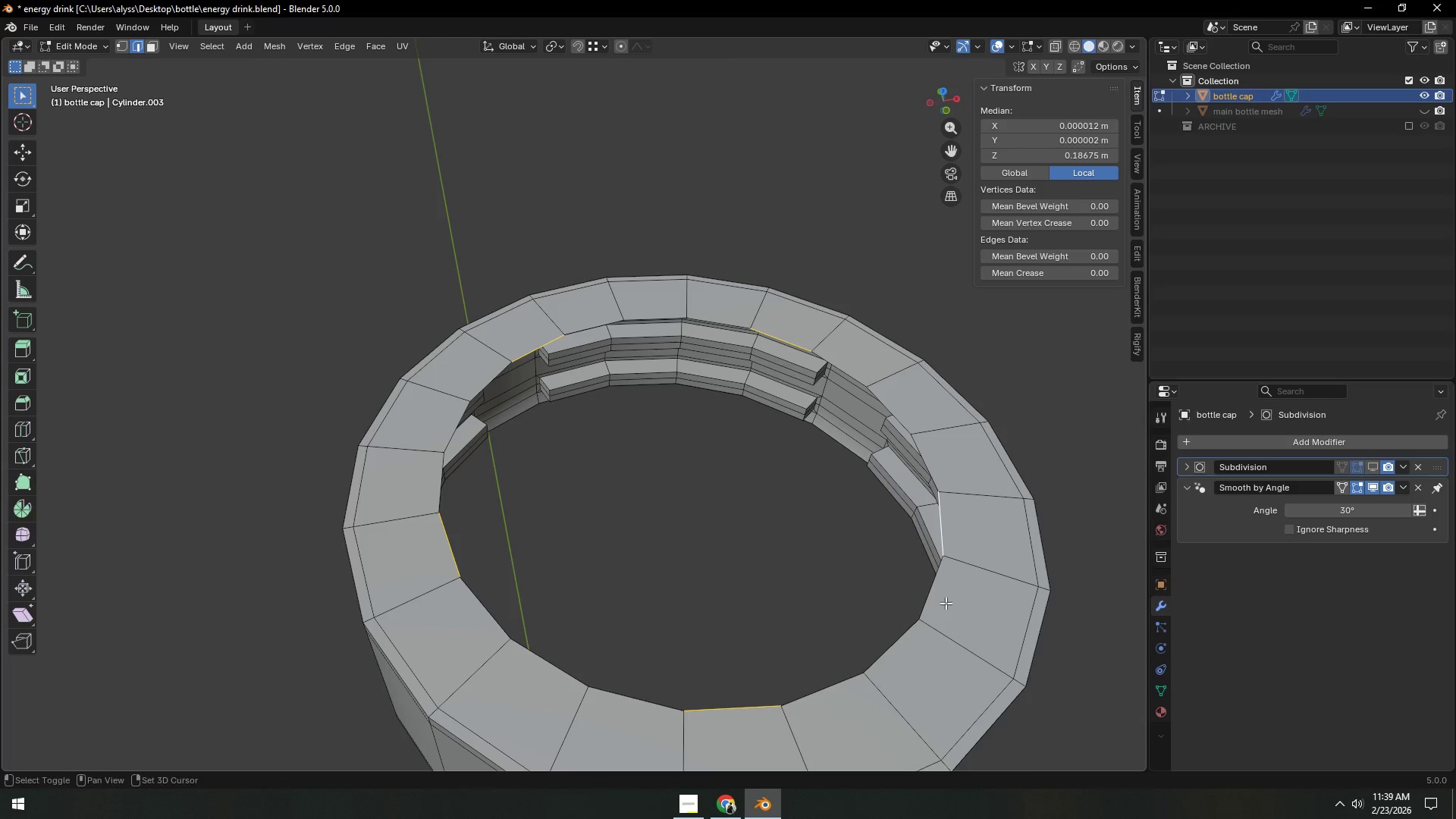 
key(Shift+ShiftLeft)
 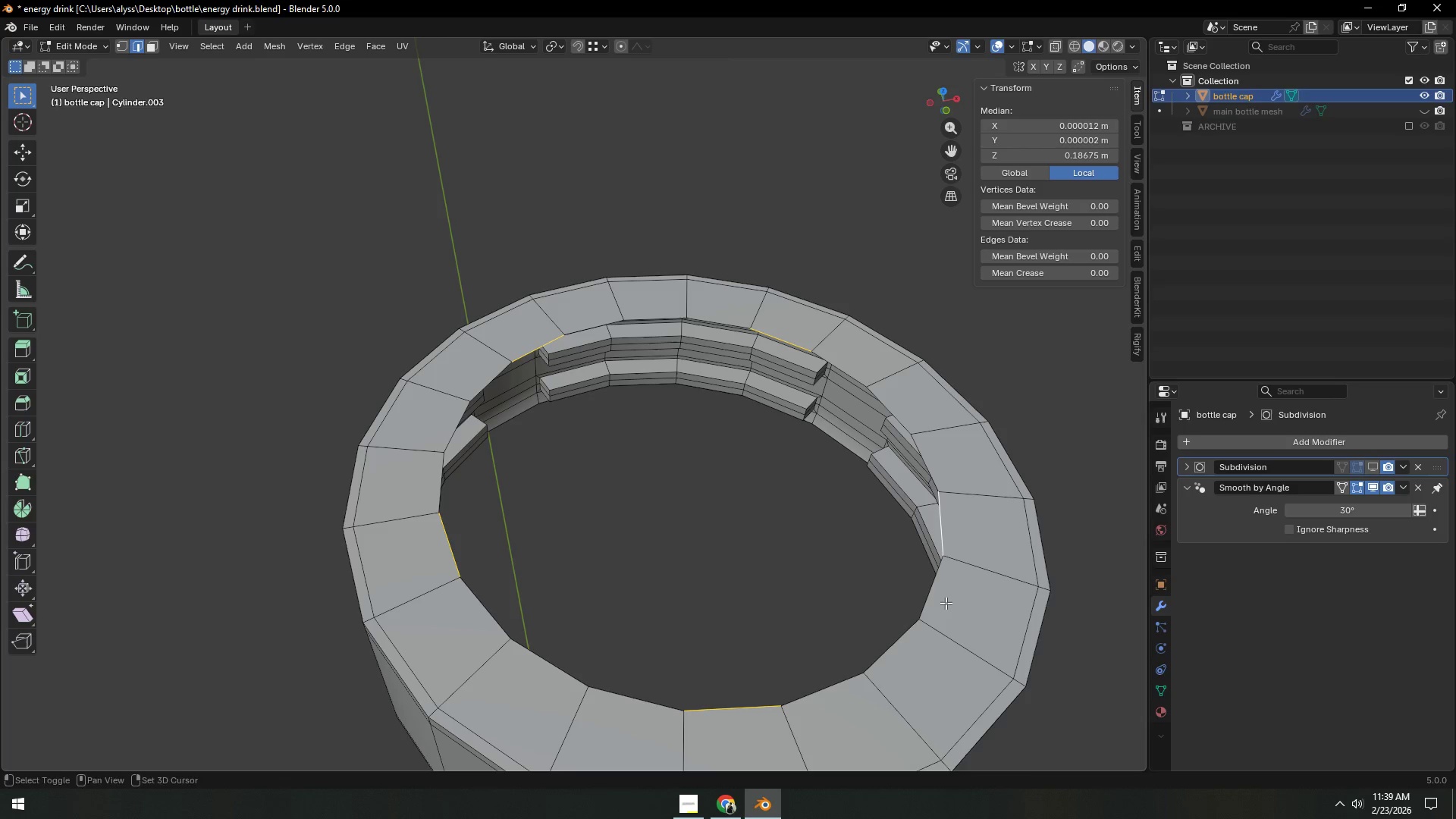 
key(Shift+ShiftLeft)
 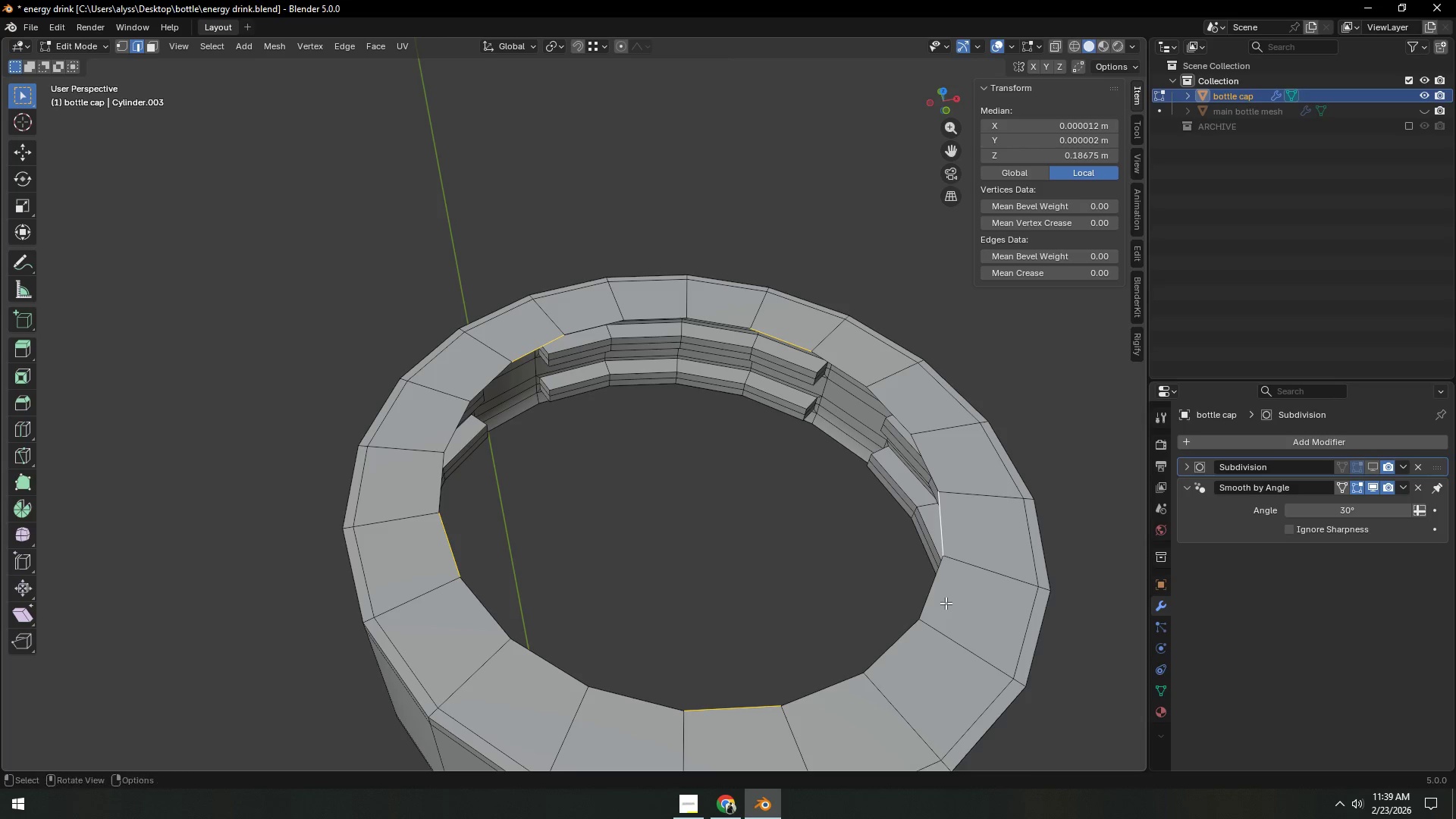 
key(Shift+ShiftLeft)
 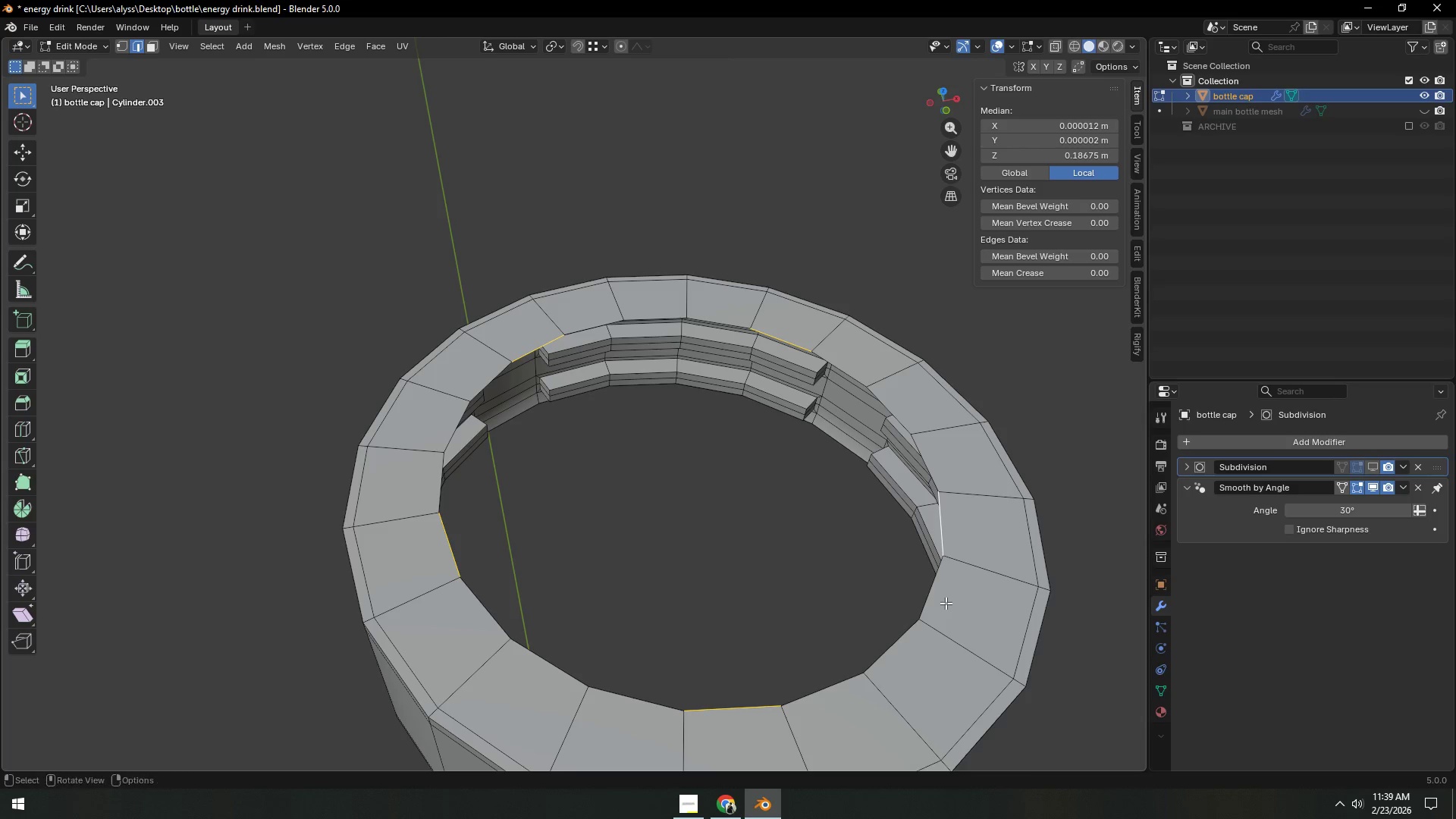 
key(Shift+ShiftLeft)
 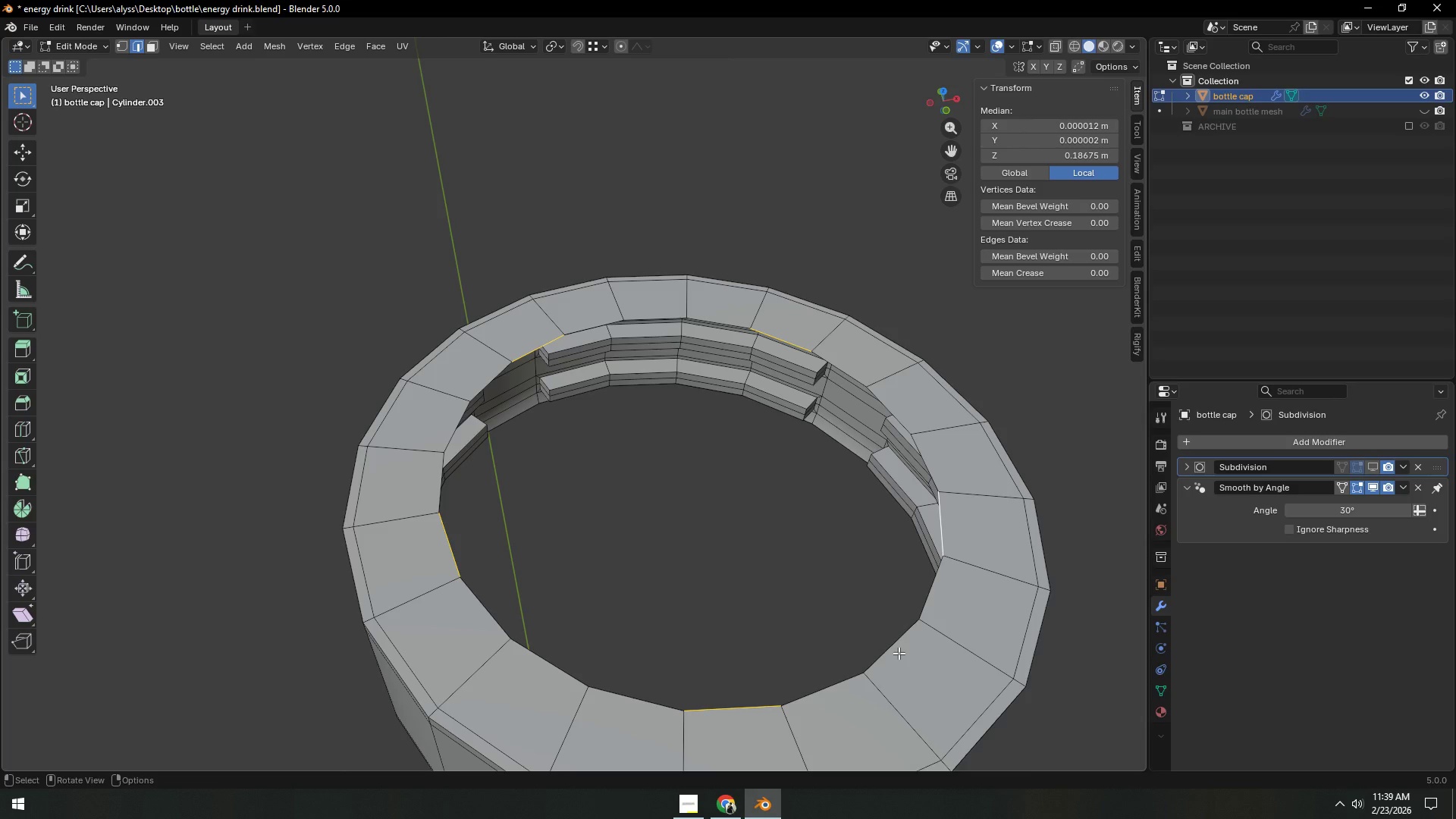 
key(S)
 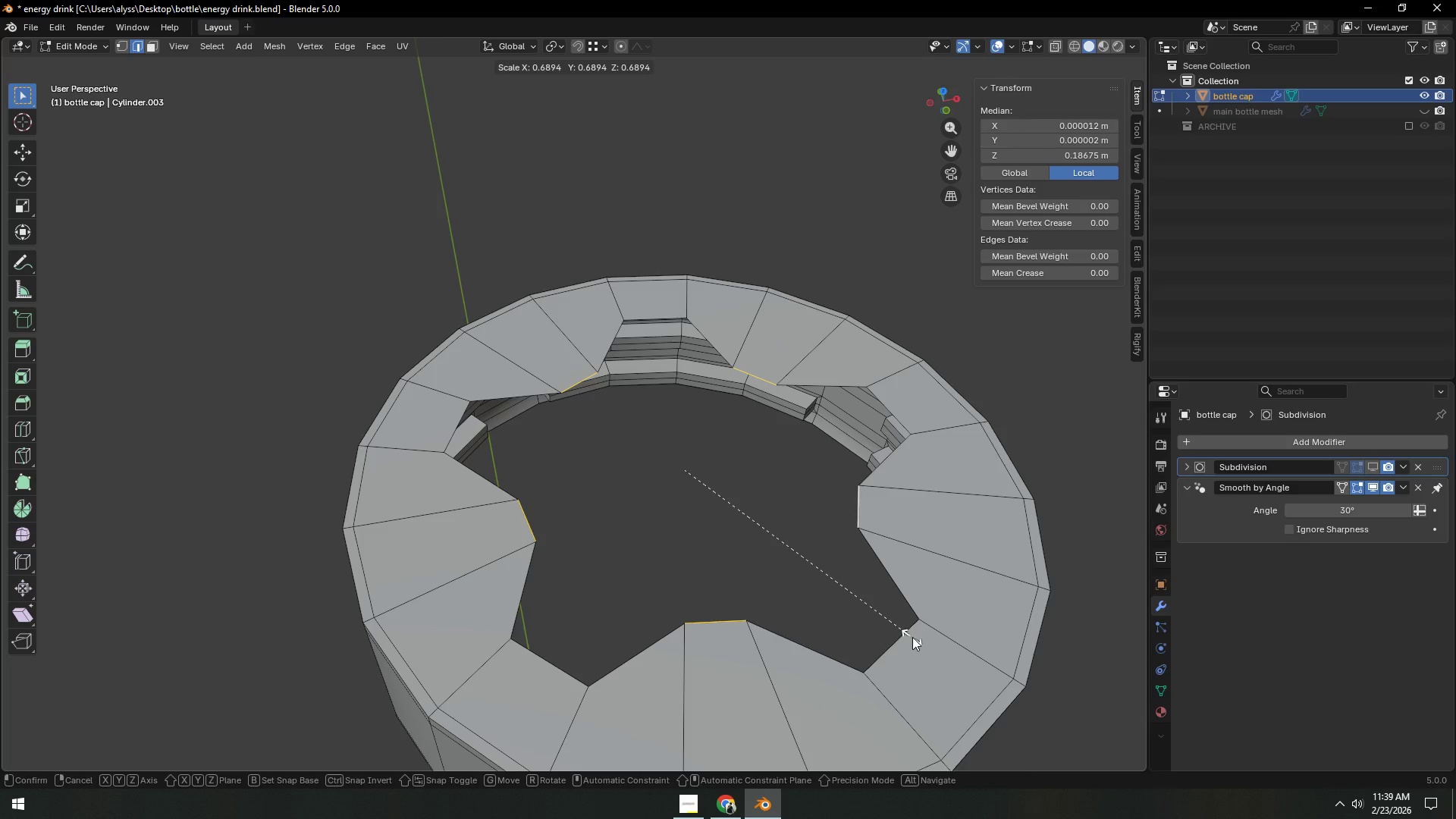 
left_click([905, 637])
 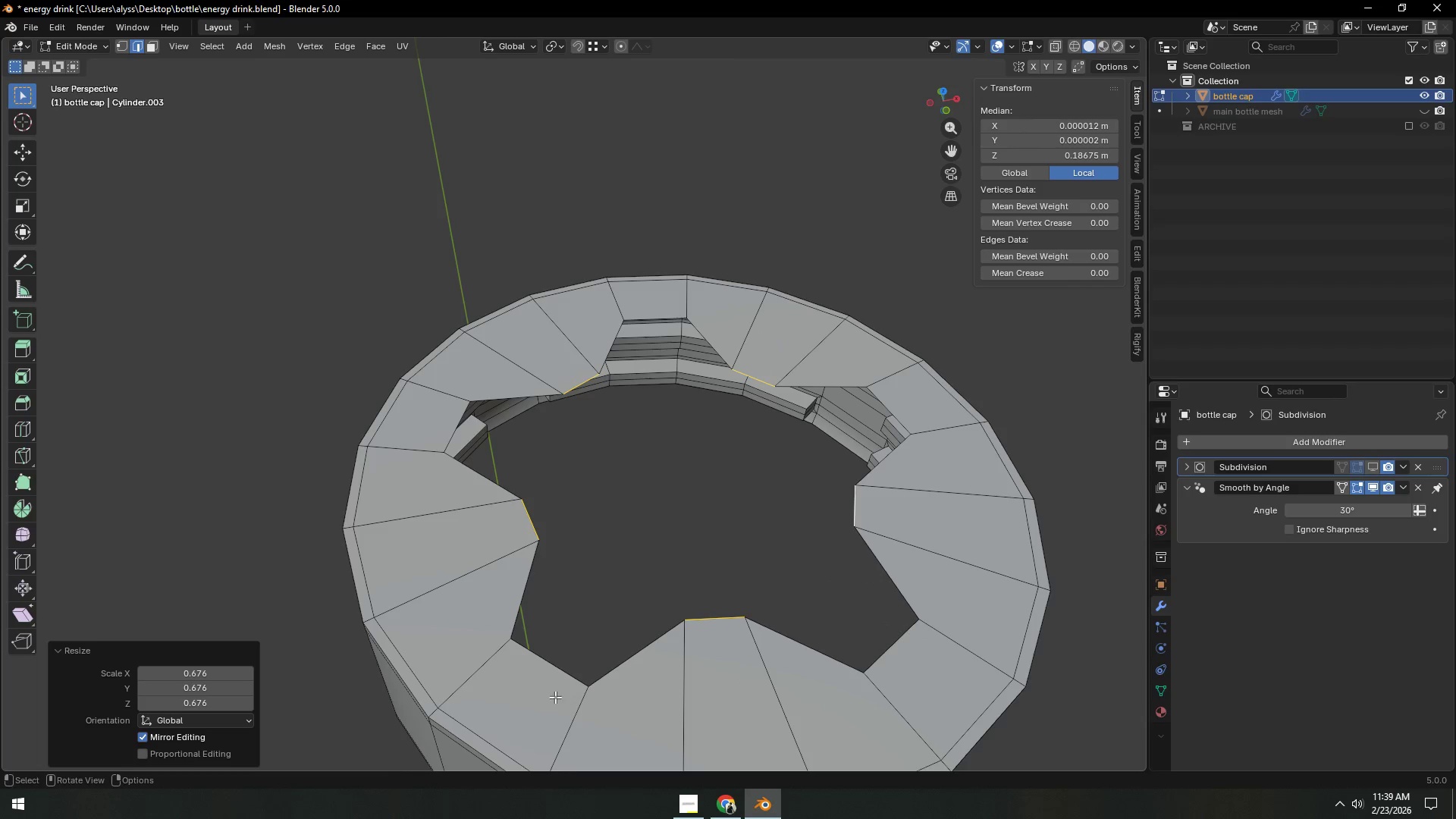 
left_click([548, 668])
 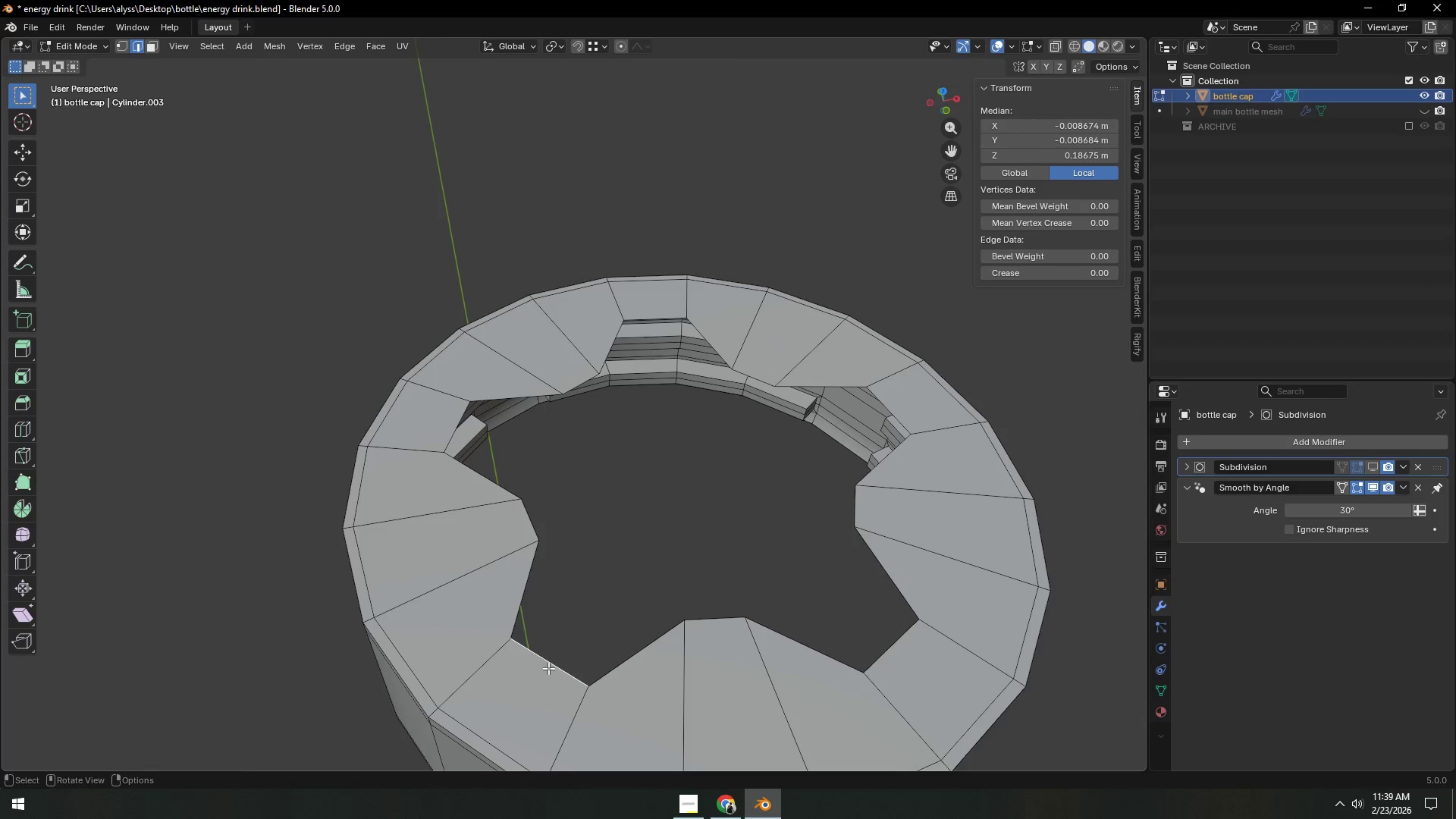 
key(F)
 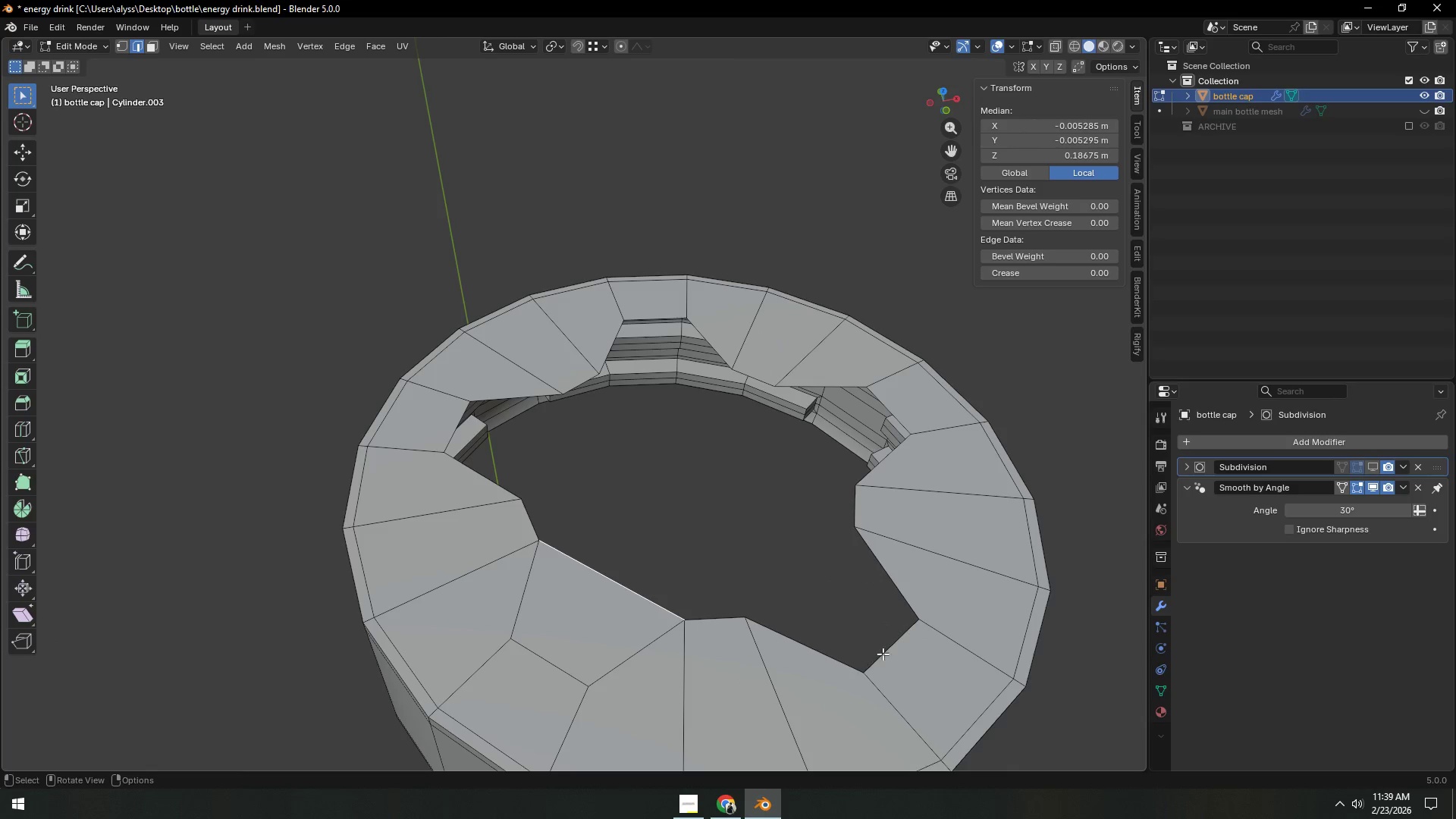 
left_click([891, 652])
 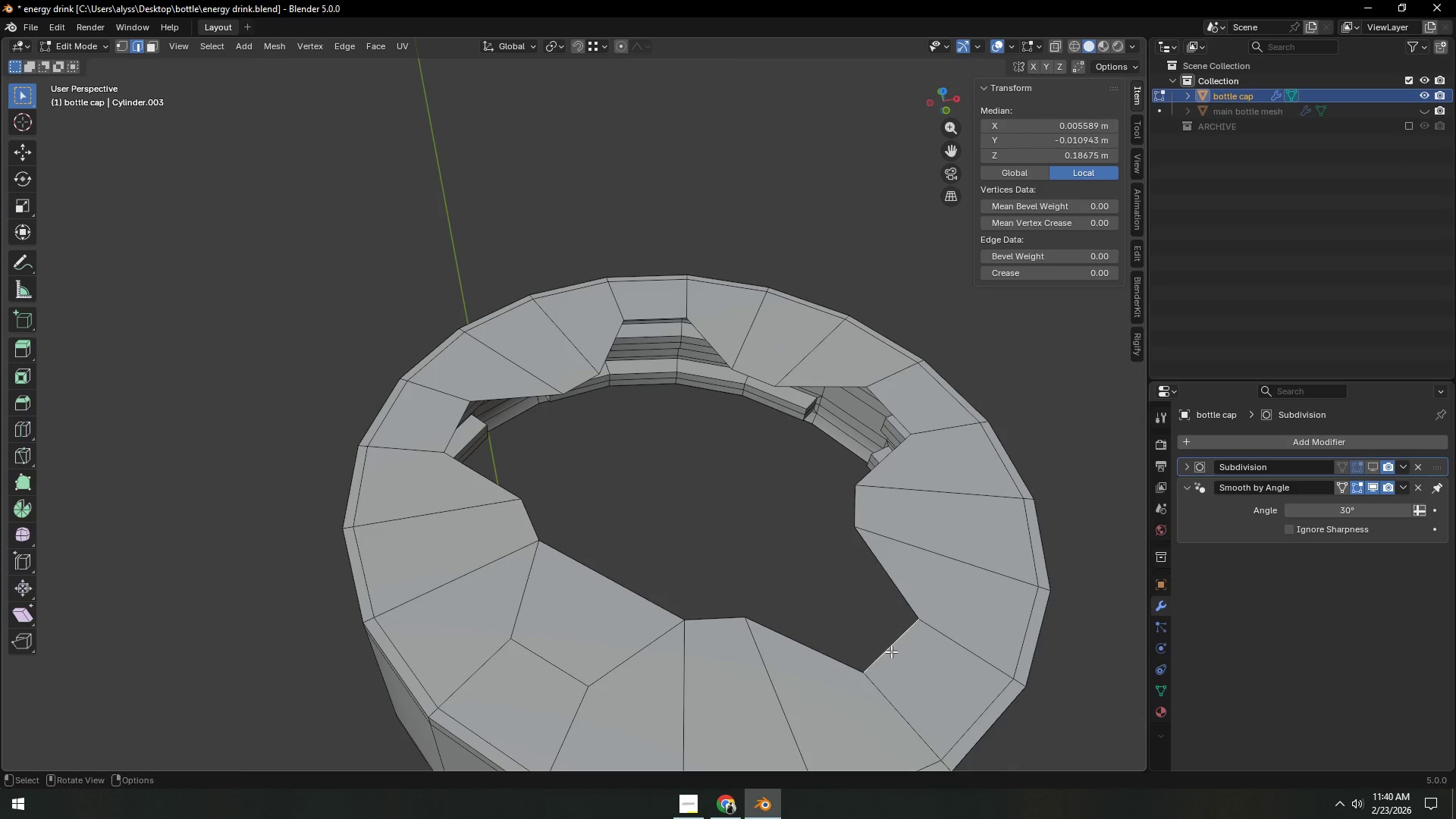 
key(F)
 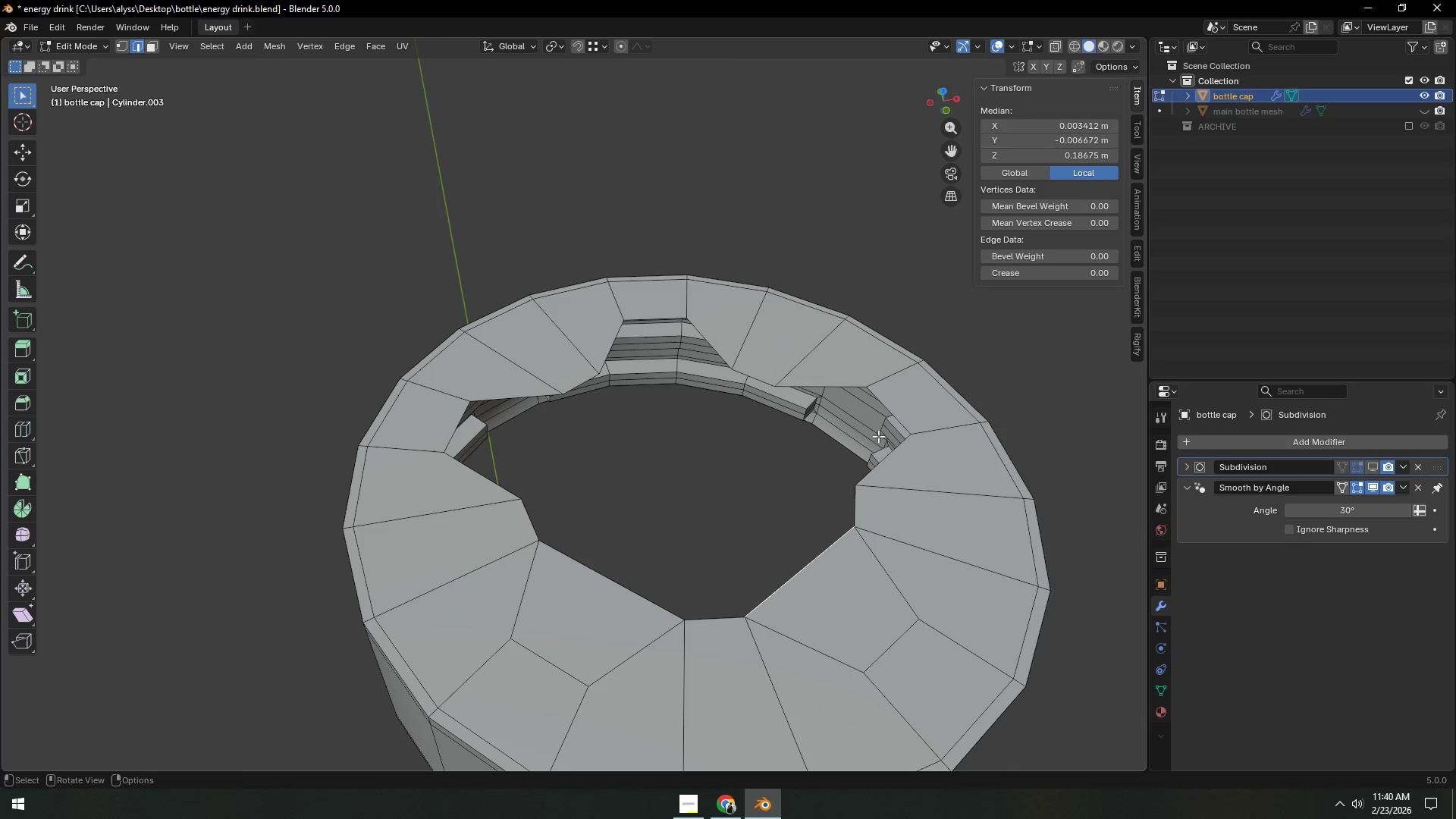 
left_click([896, 404])
 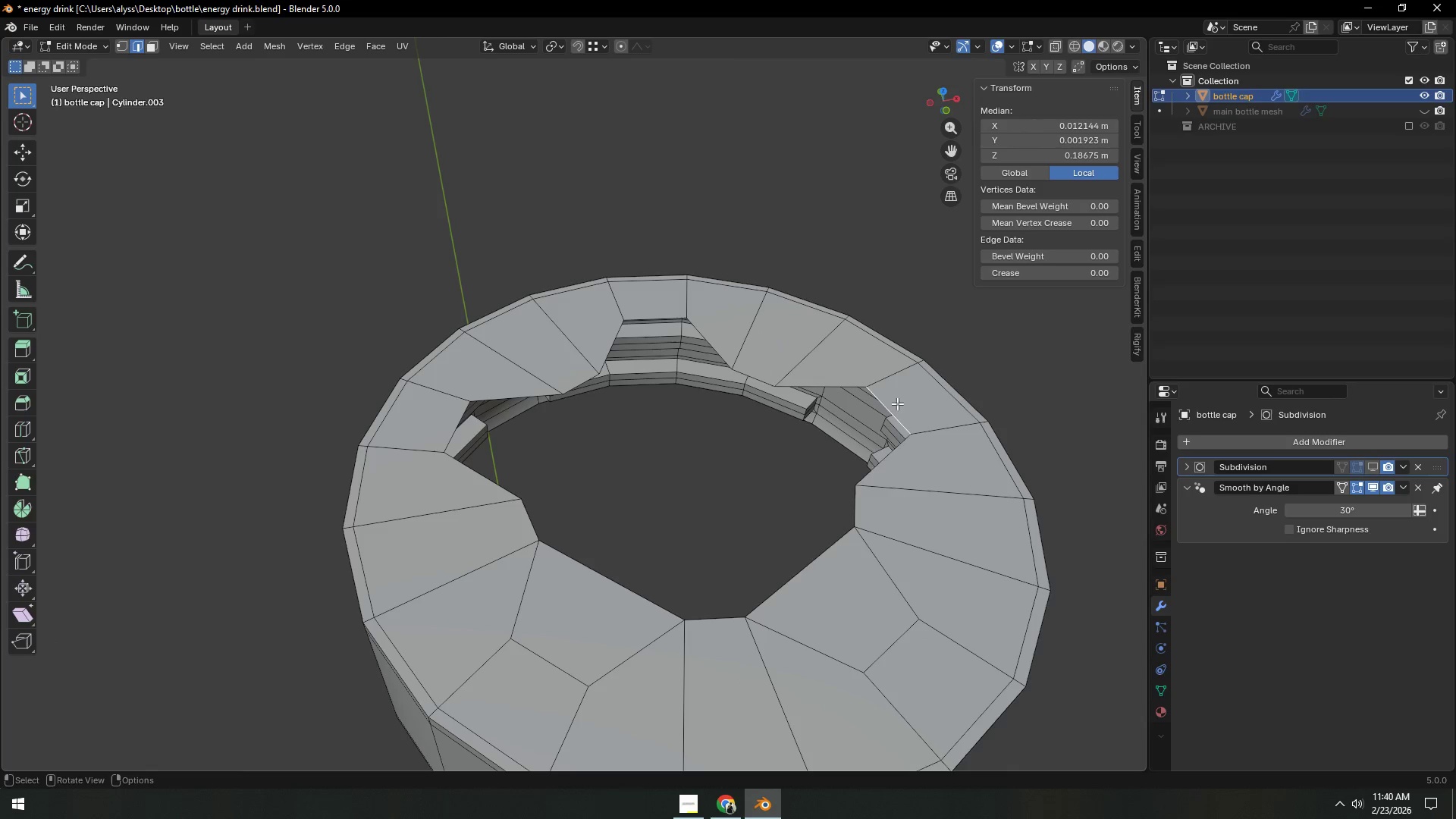 
key(F)
 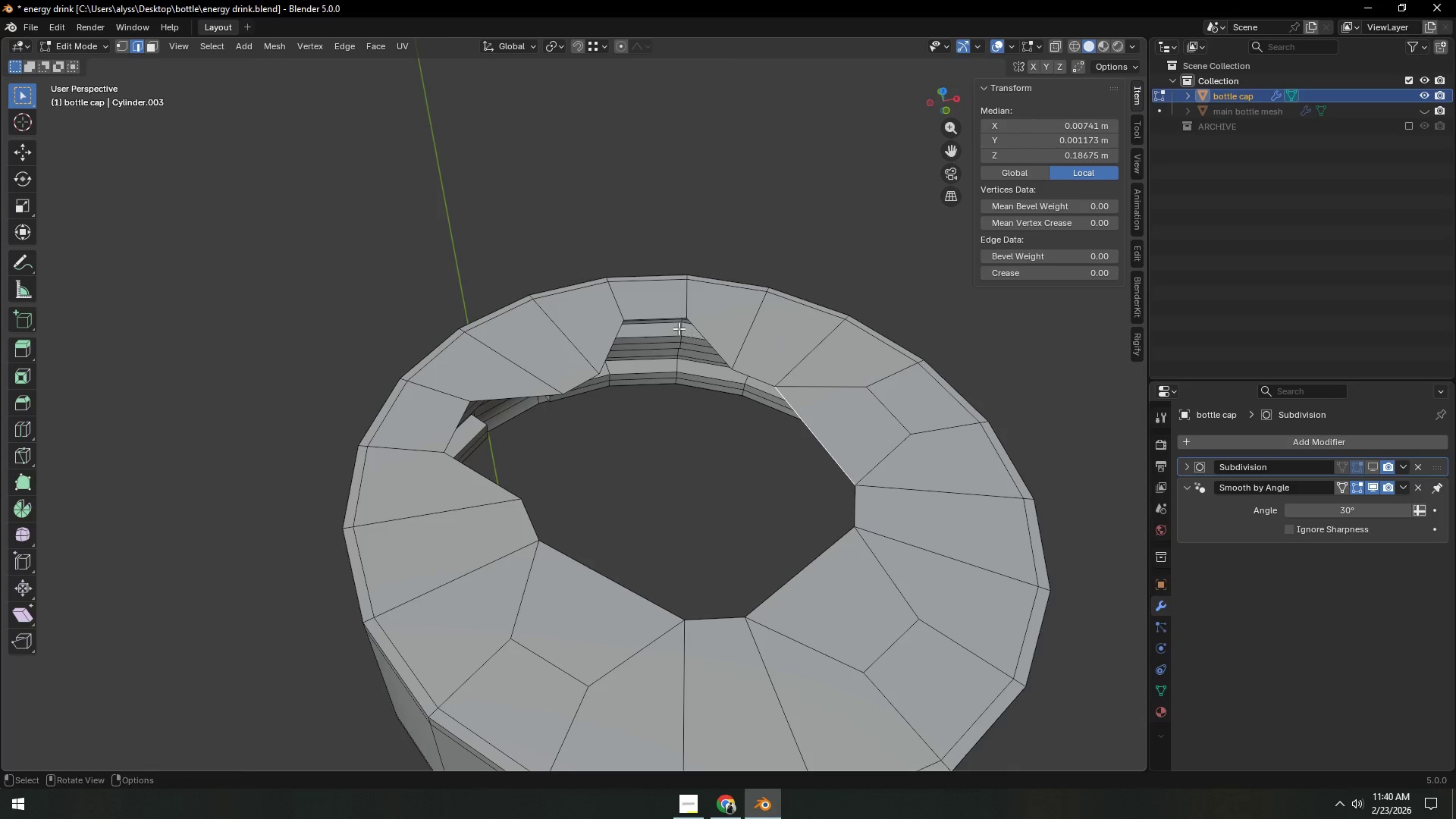 
left_click([654, 318])
 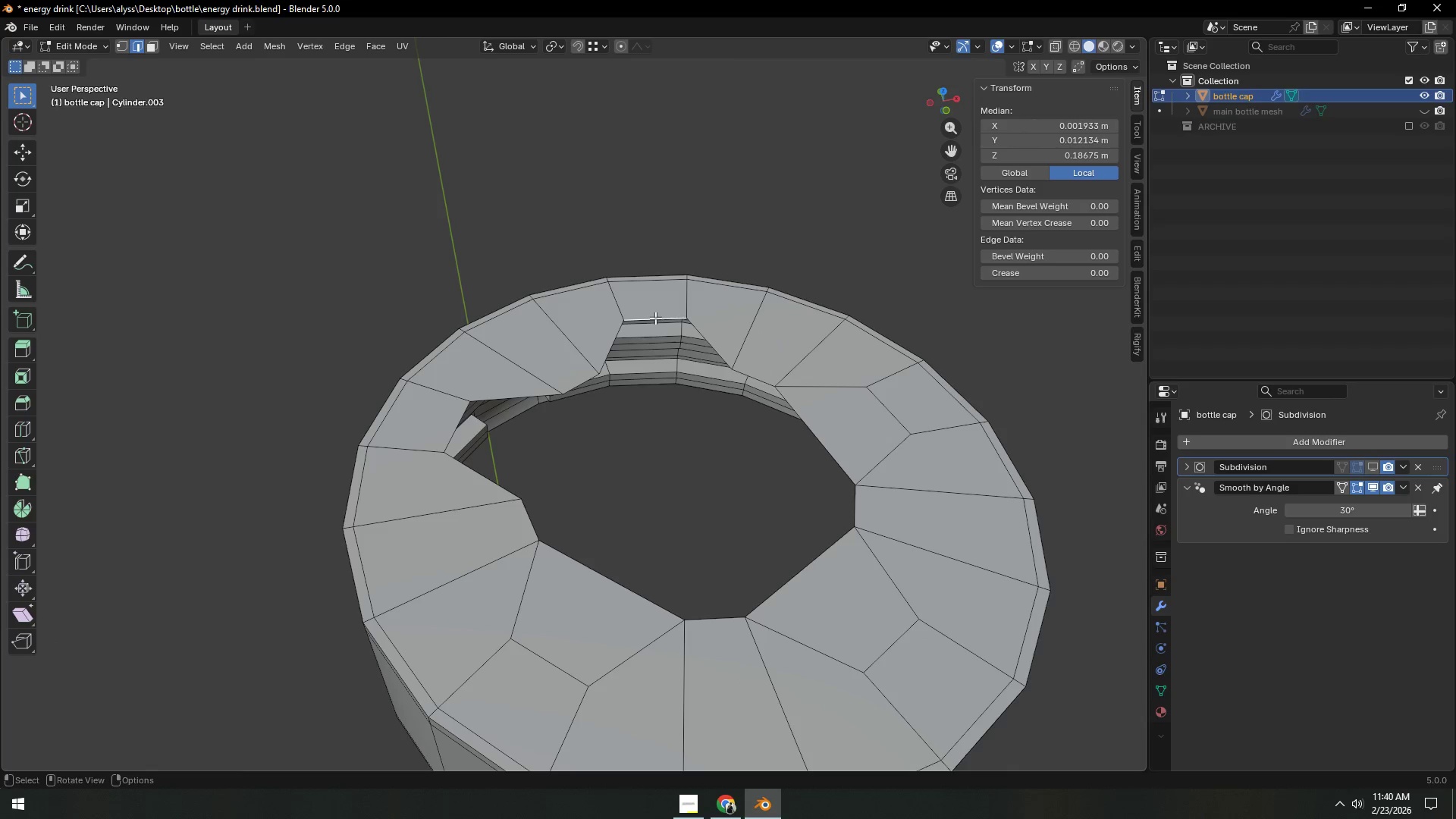 
key(F)
 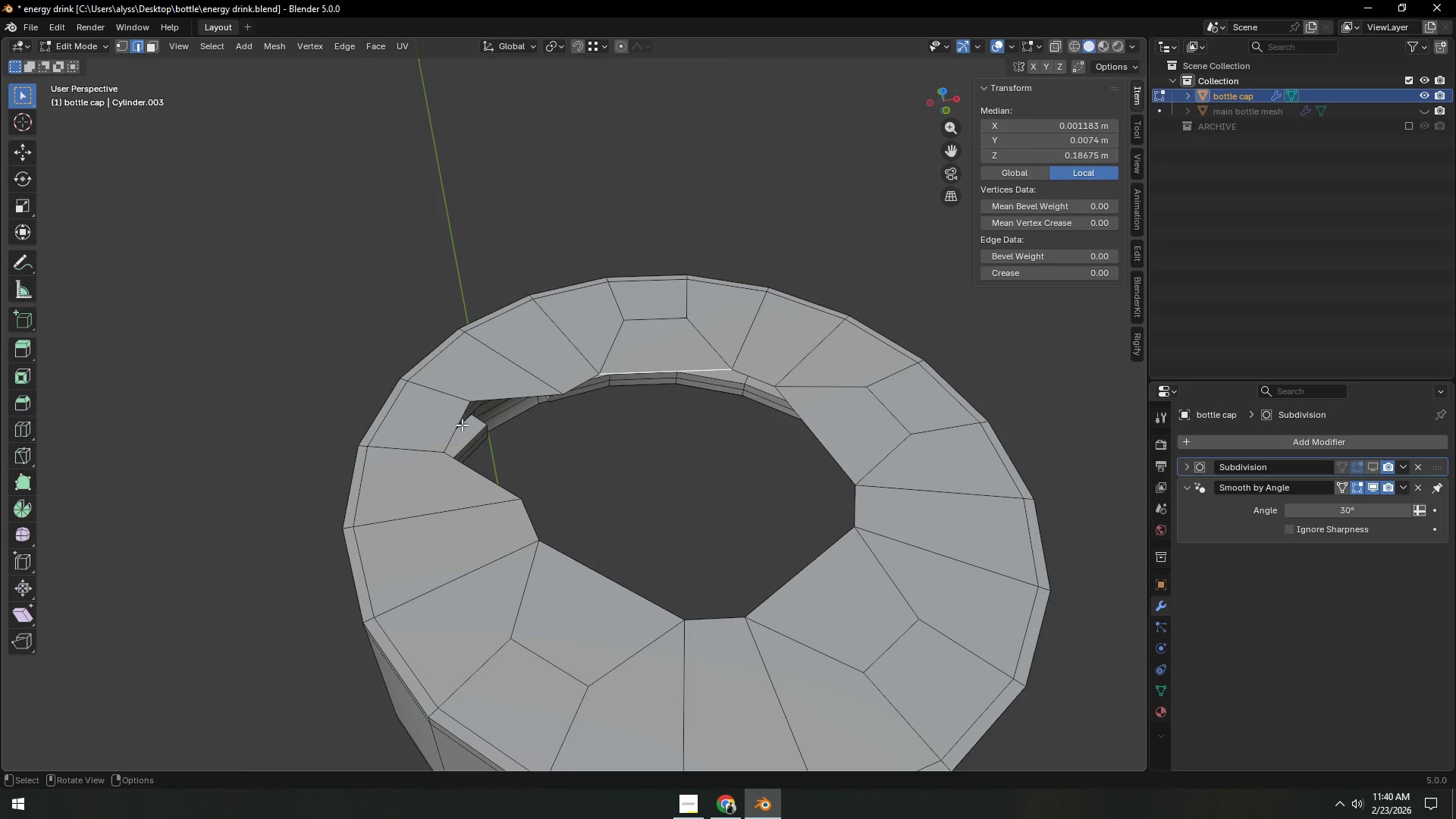 
left_click([450, 428])
 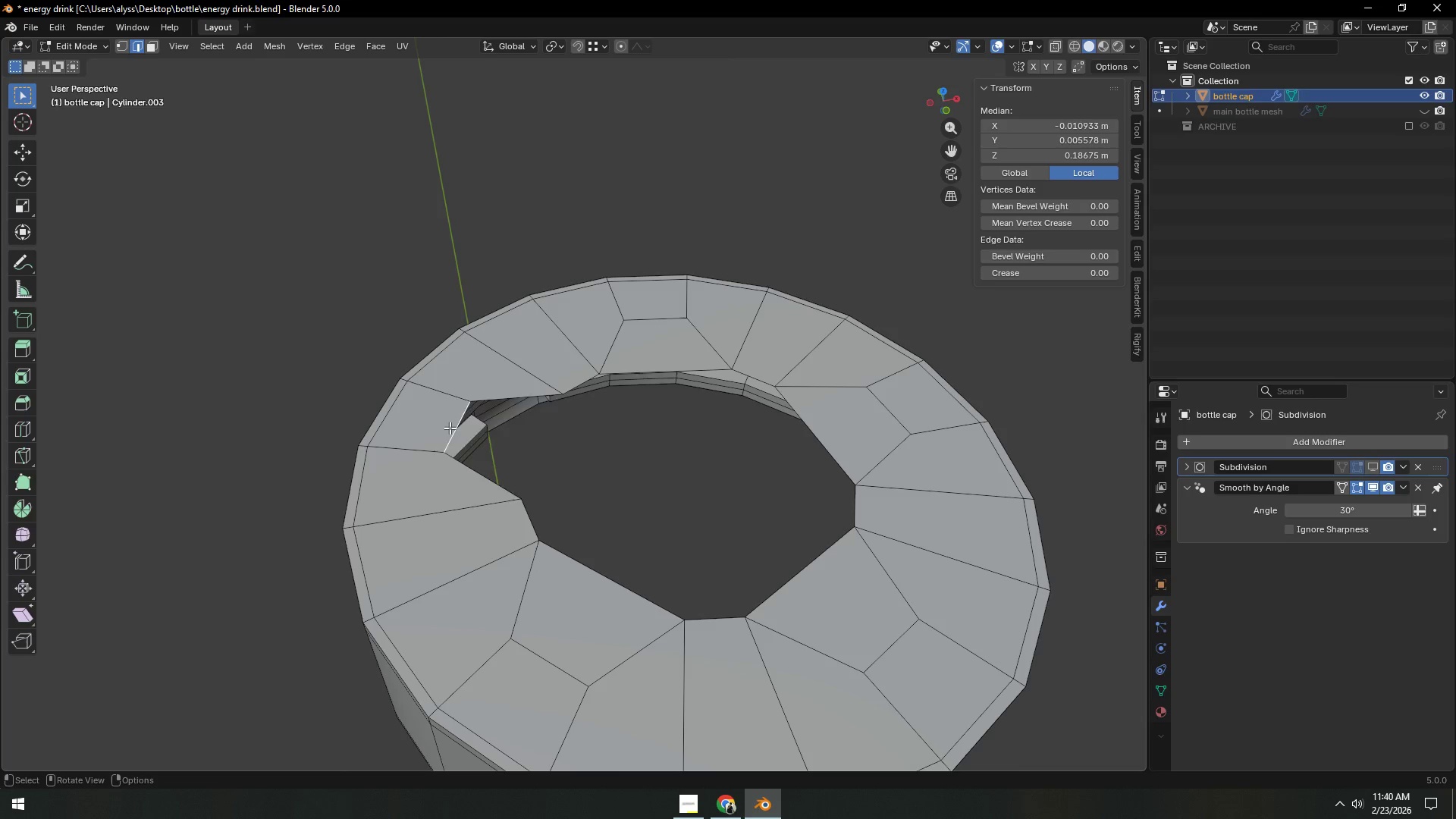 
key(F)
 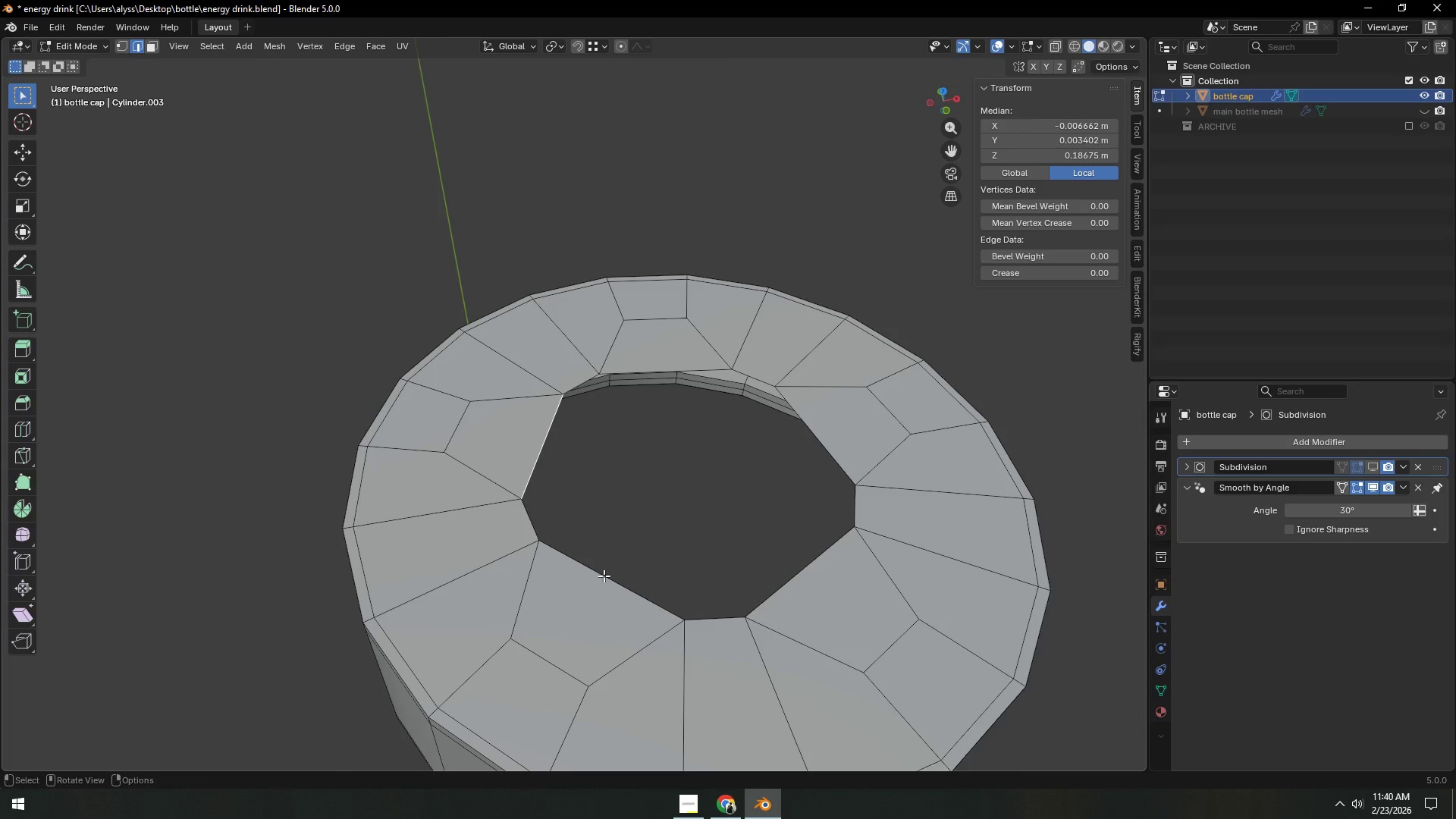 
hold_key(key=AltLeft, duration=0.78)
left_click([604, 576])
 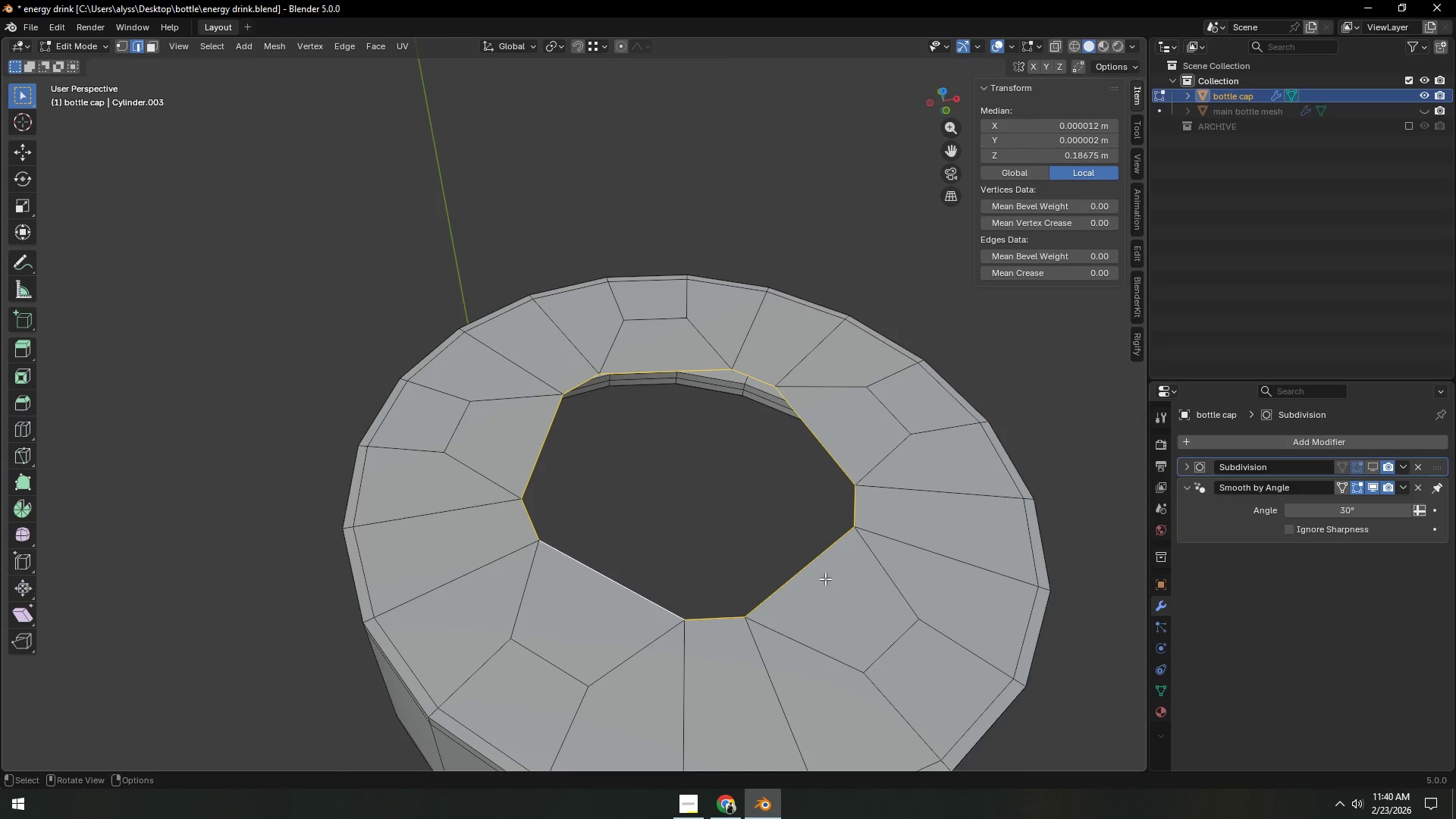 
right_click([785, 579])
 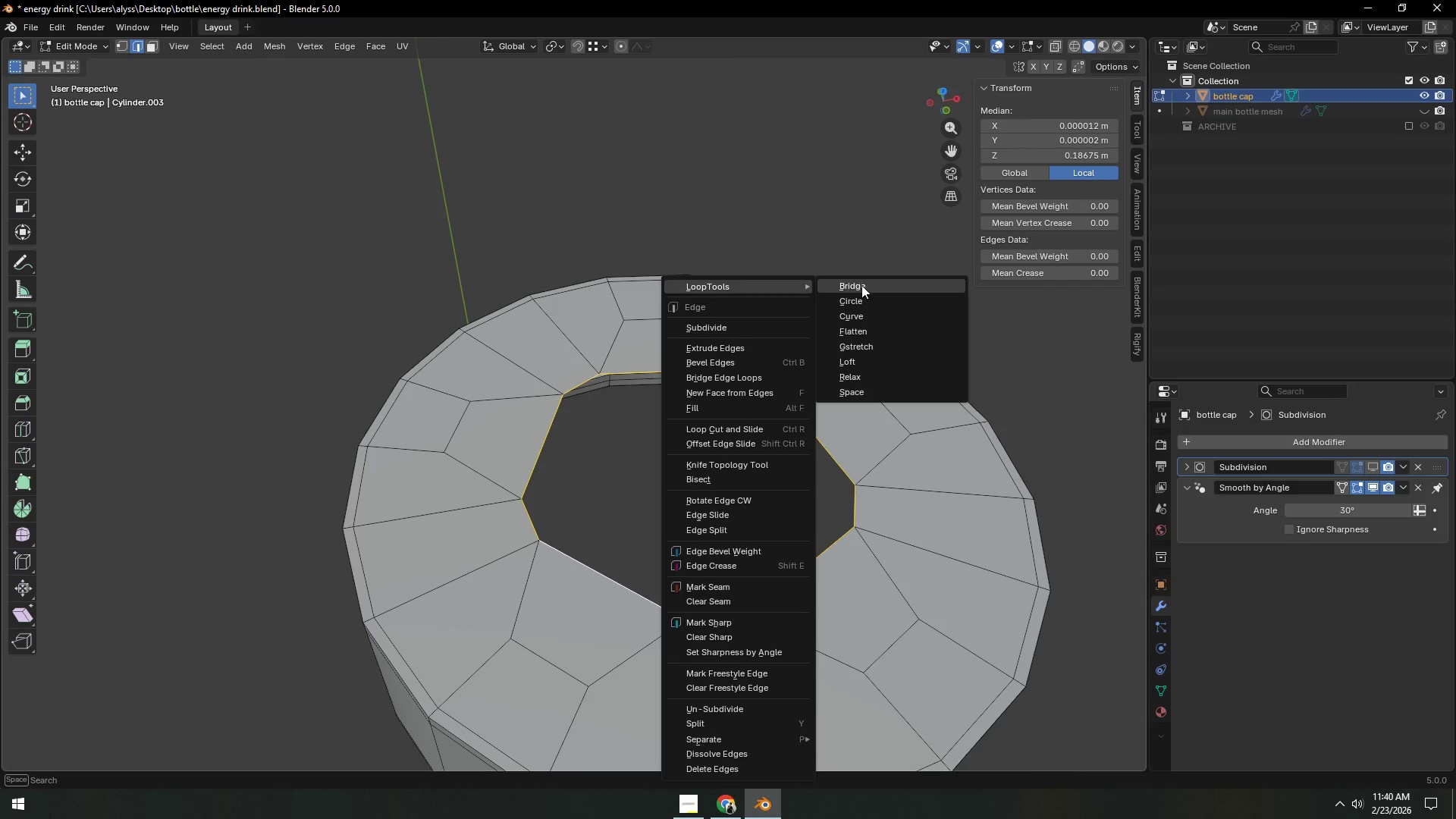 
left_click([864, 297])
 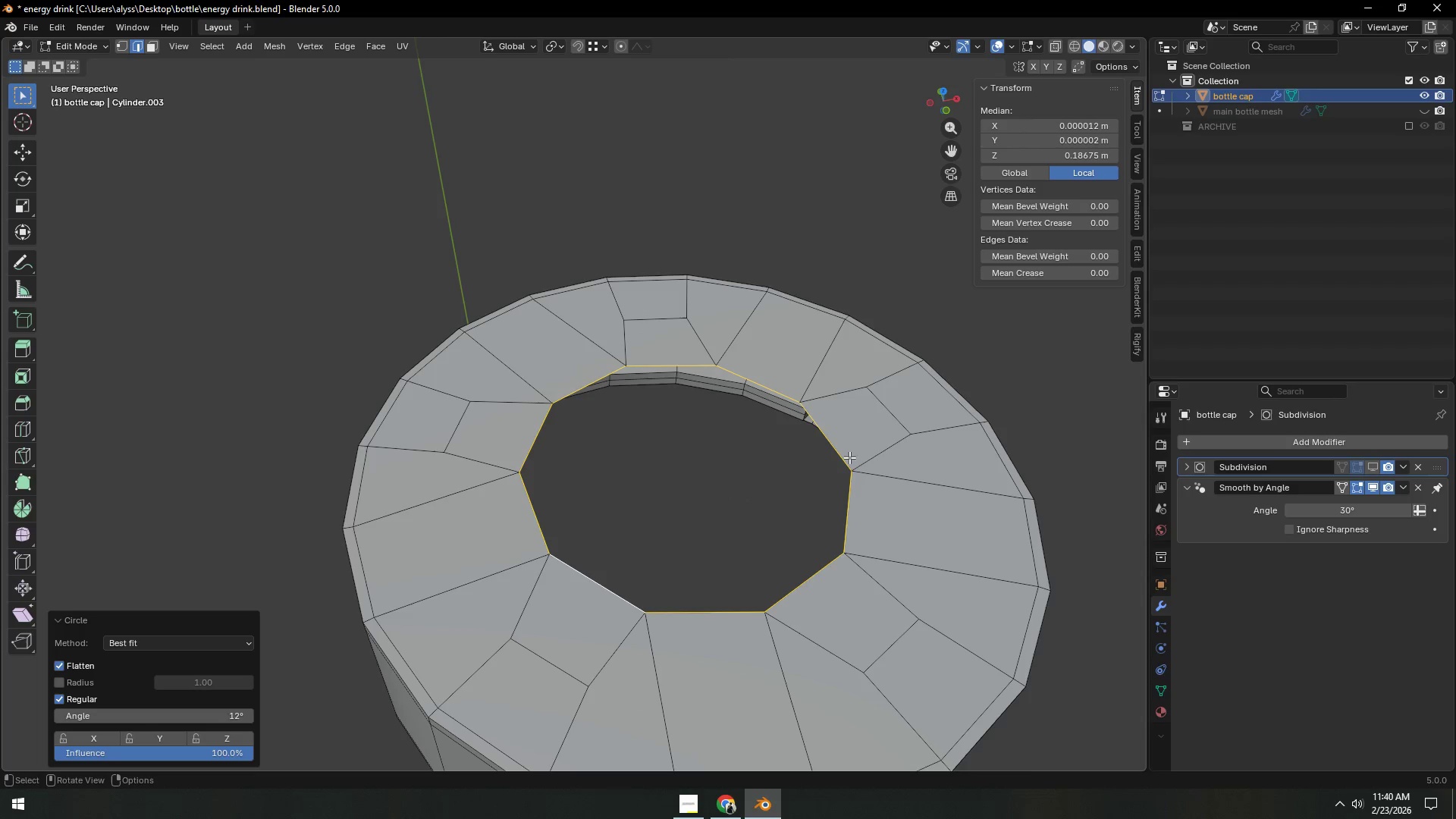 
key(S)
 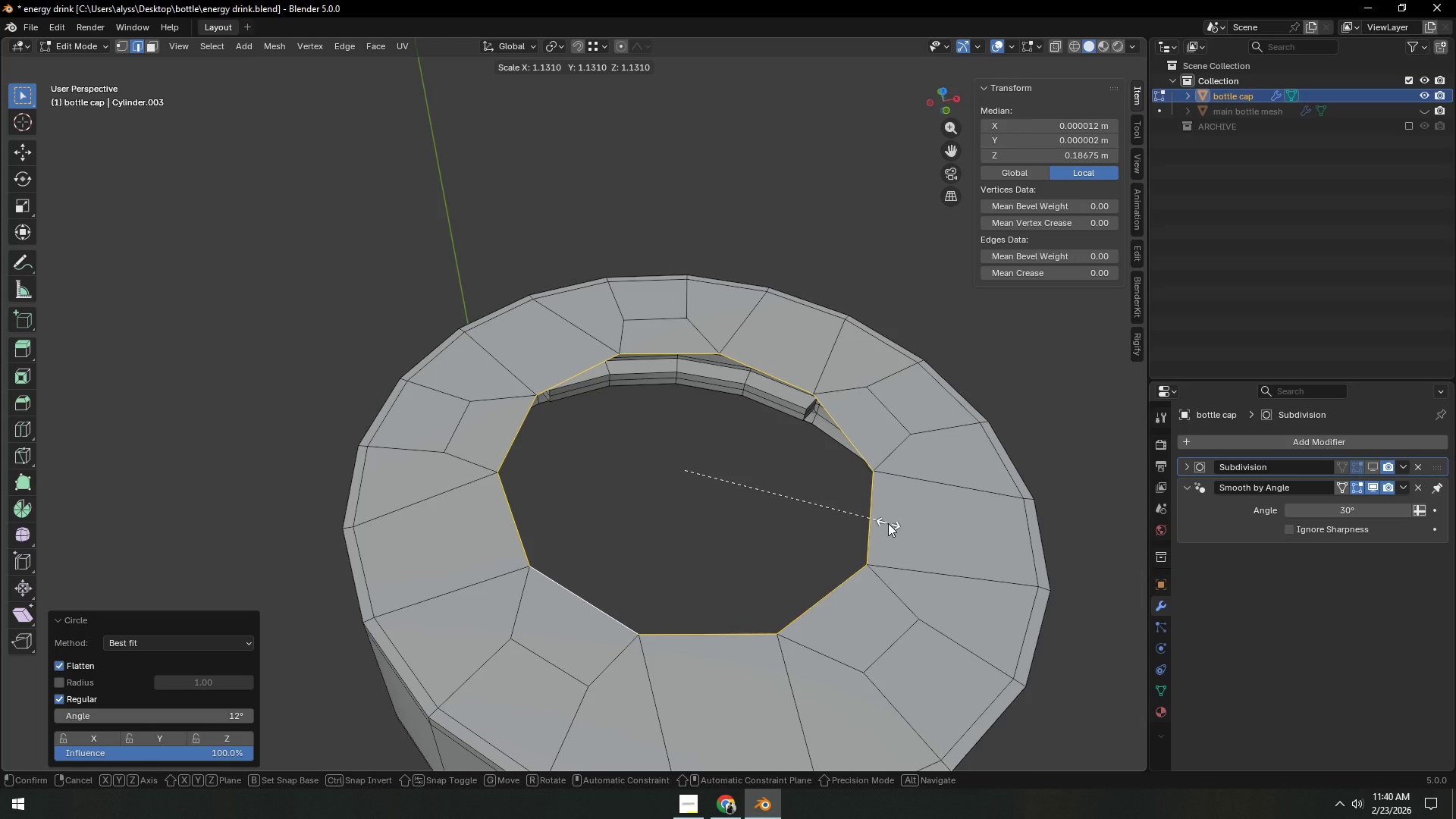 
left_click([888, 523])
 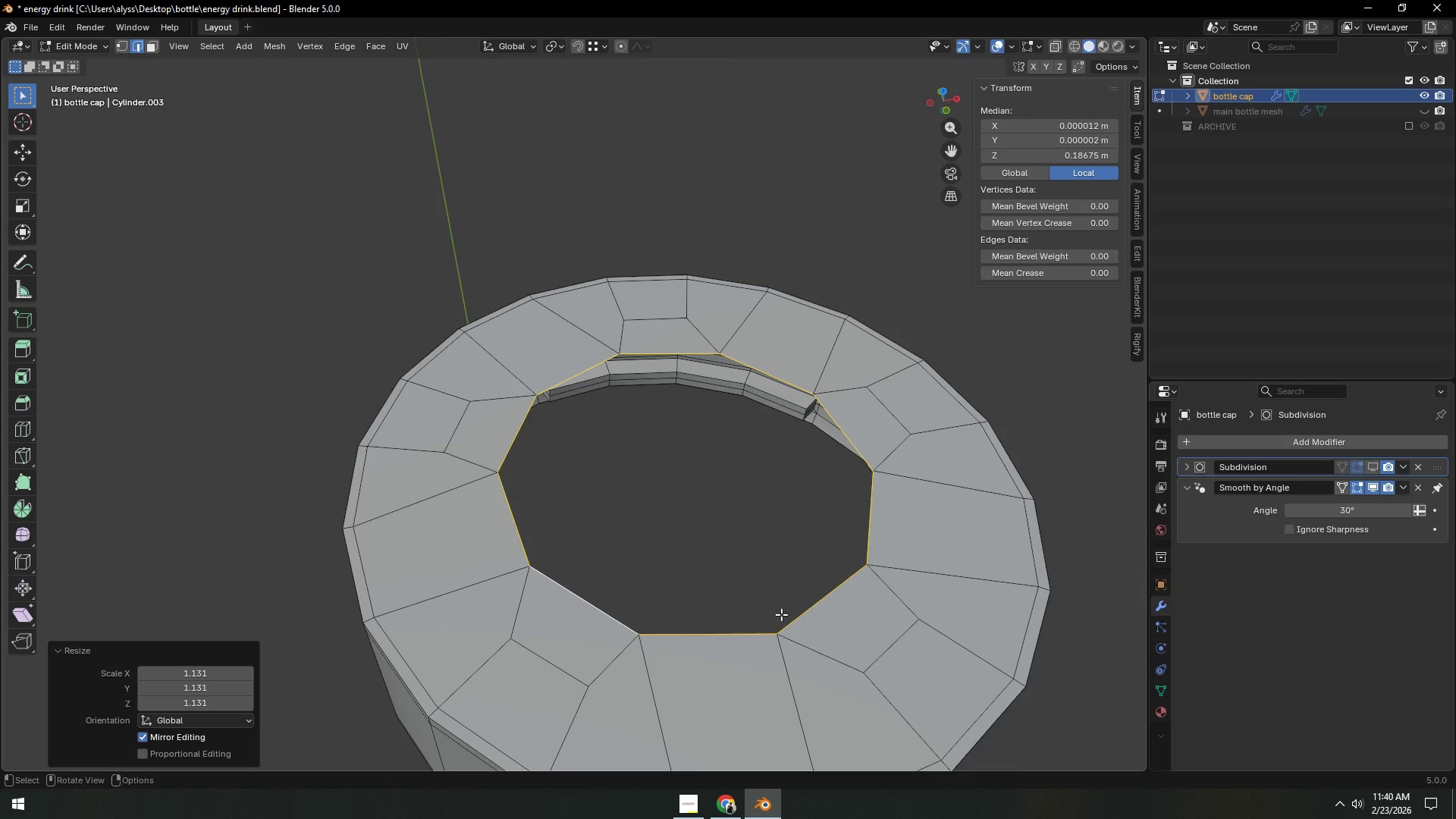 
key(Control+F)
 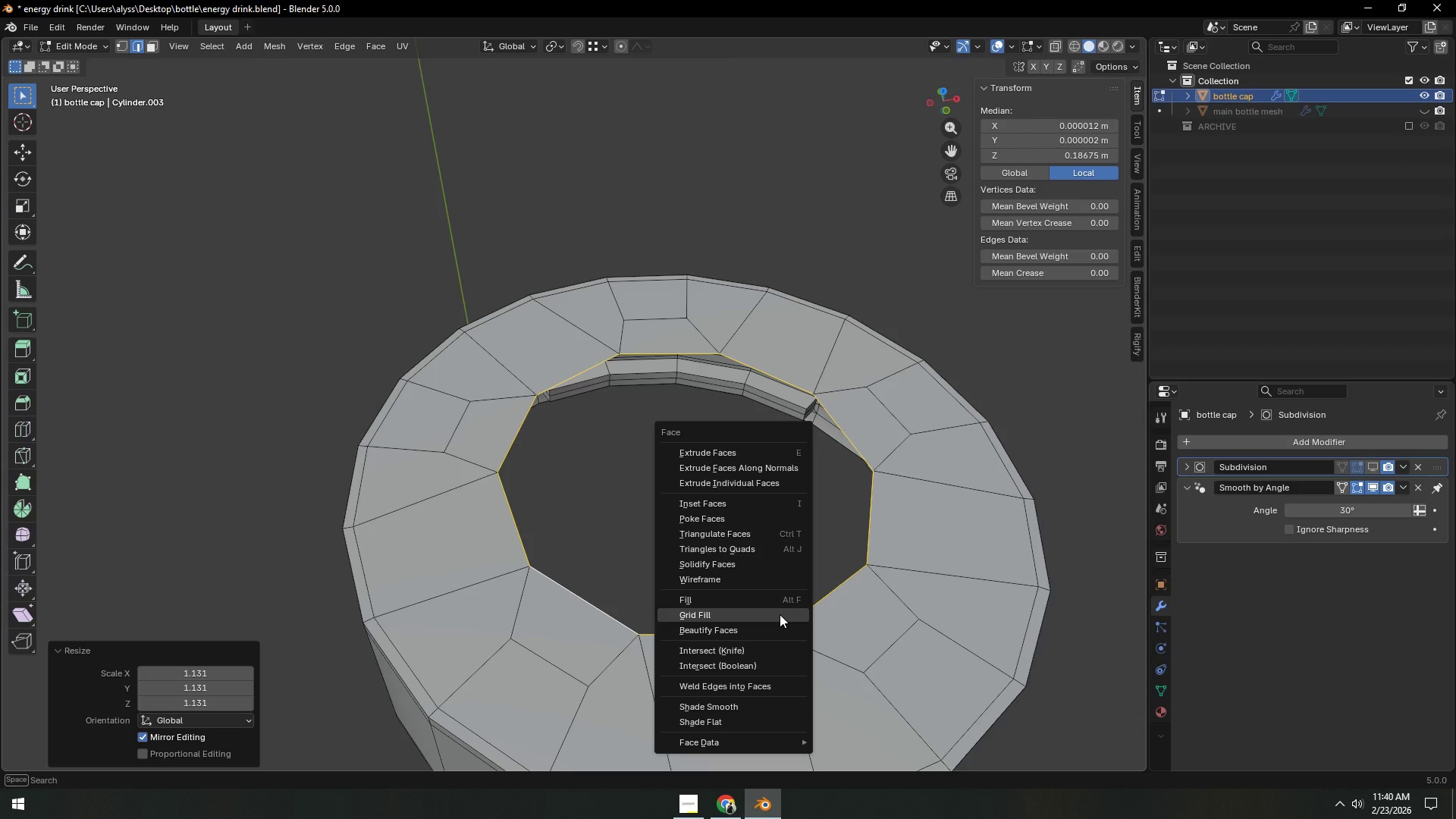 
left_click([779, 613])
 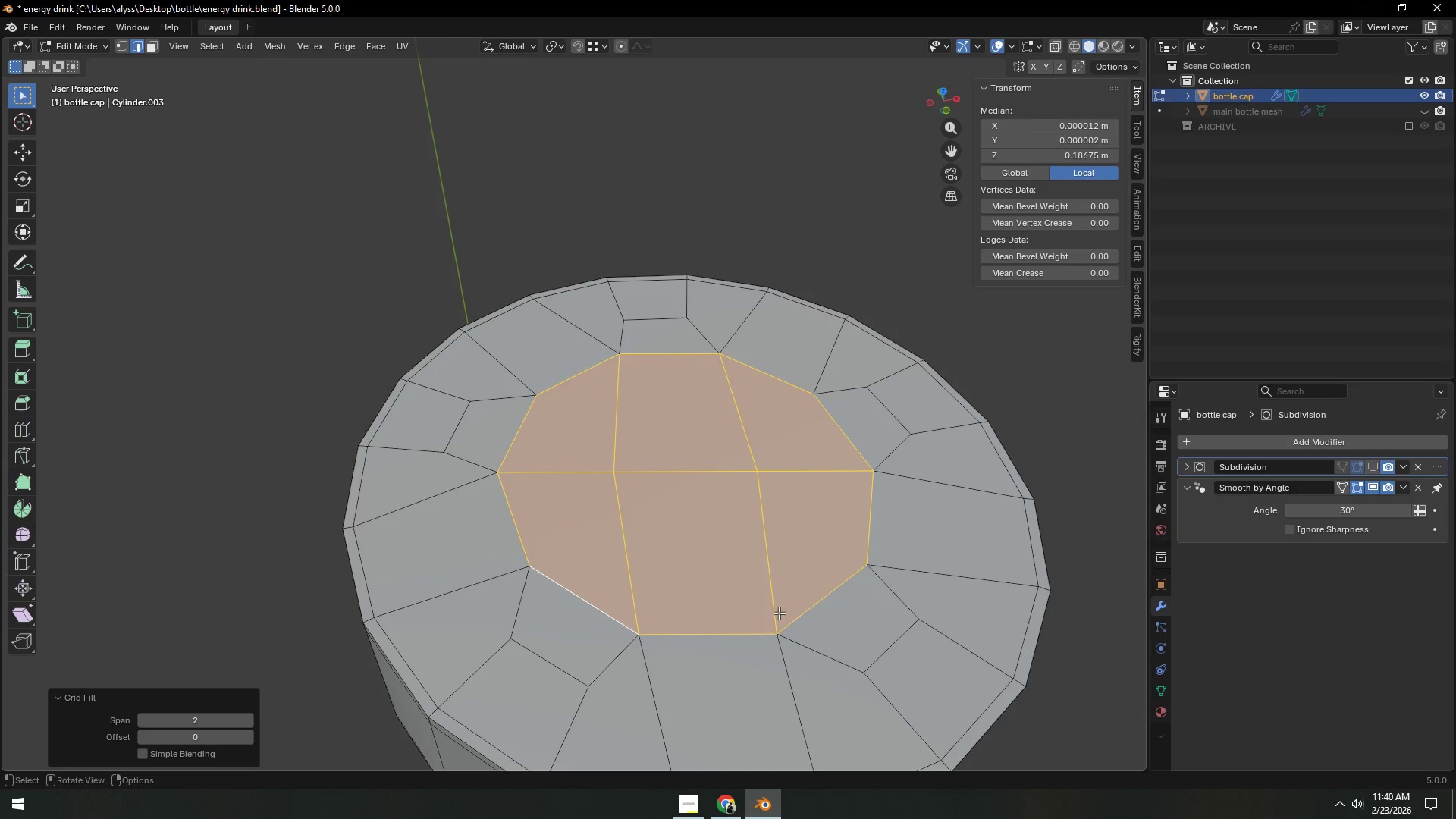 
scroll: coordinate [779, 613], scroll_direction: down, amount: 4.0
 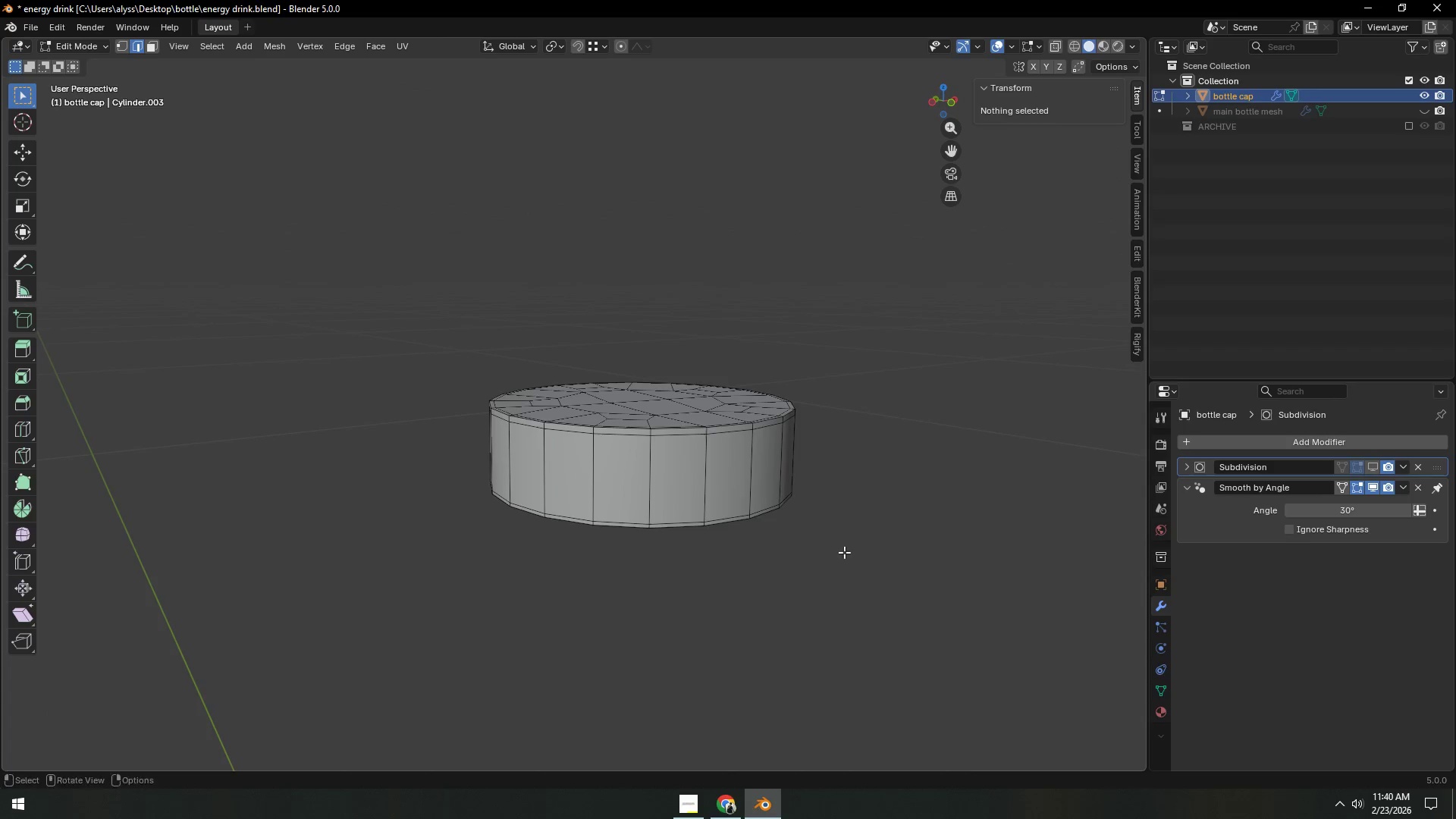 
key(Control+ControlLeft)
 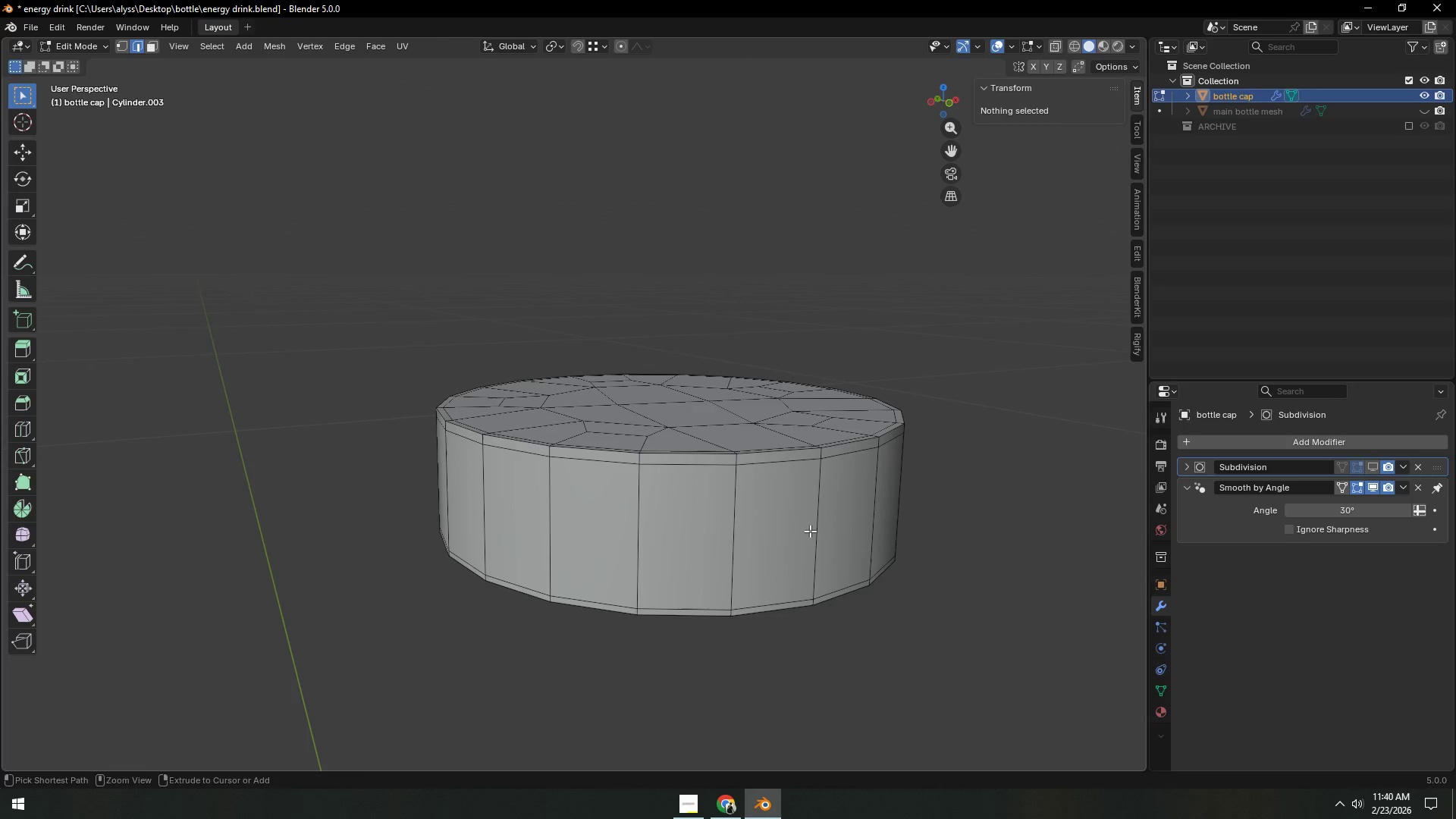 
key(Control+R)
 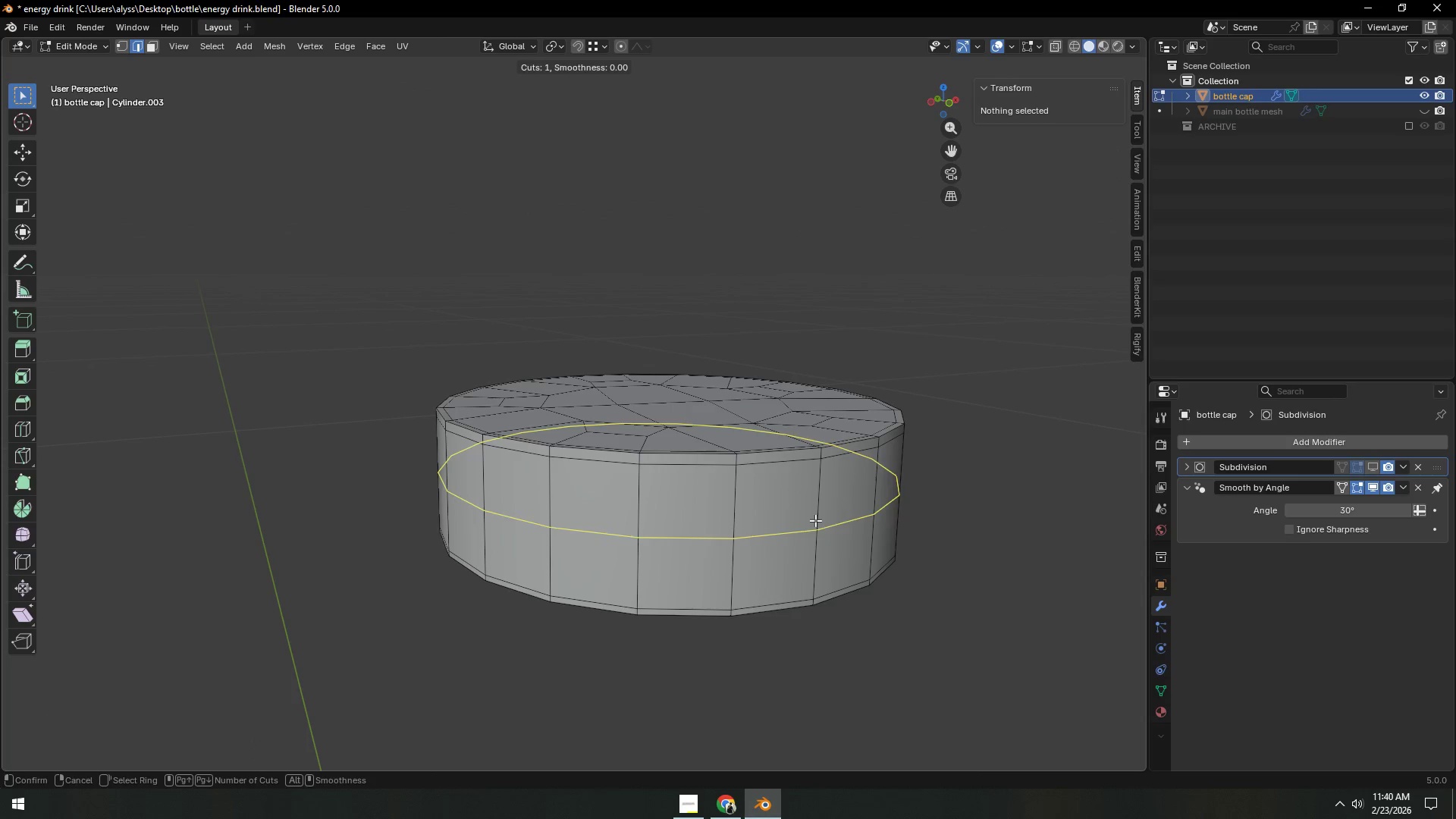 
scroll: coordinate [815, 520], scroll_direction: up, amount: 5.0
 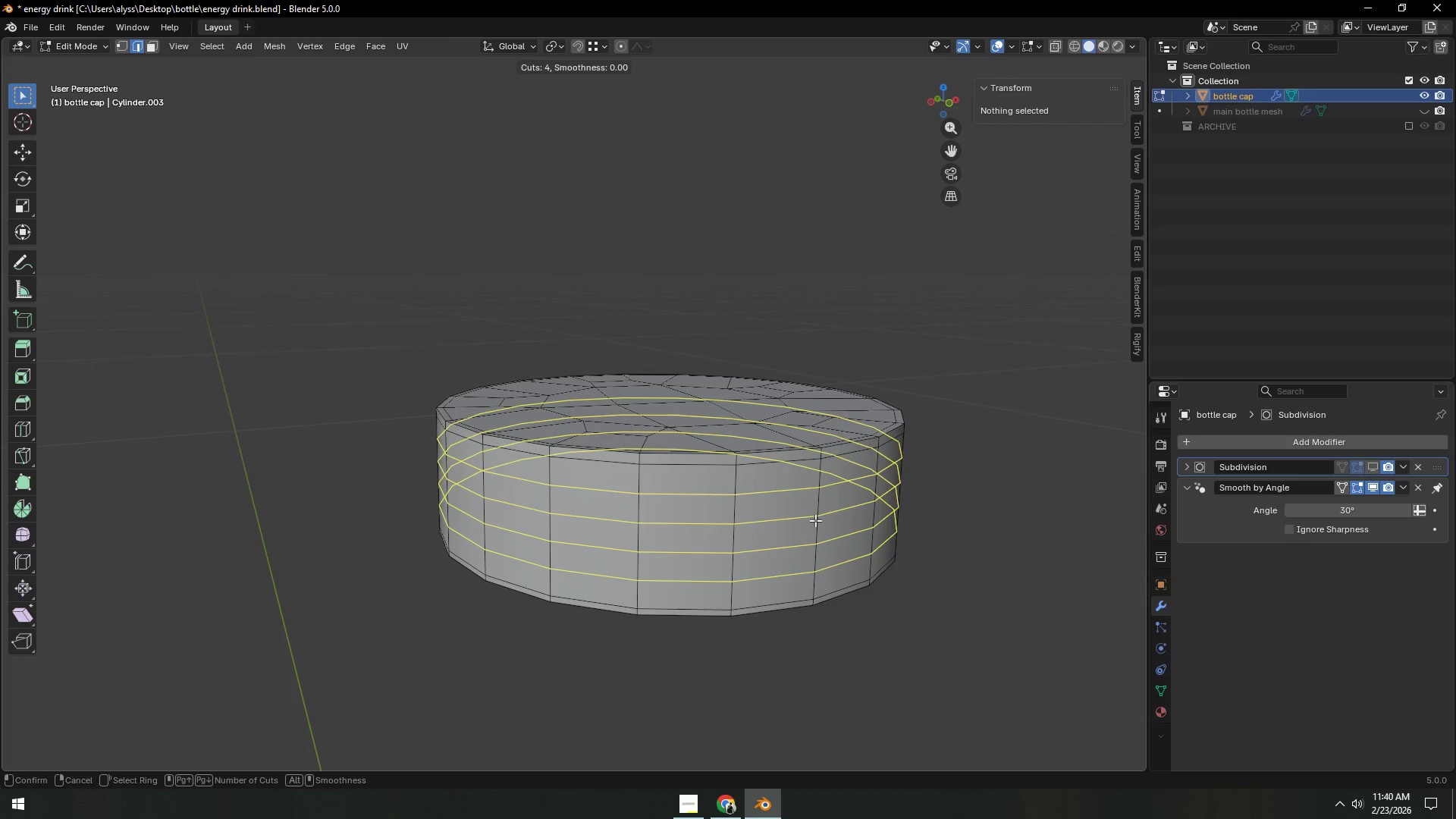 
left_click([815, 520])
 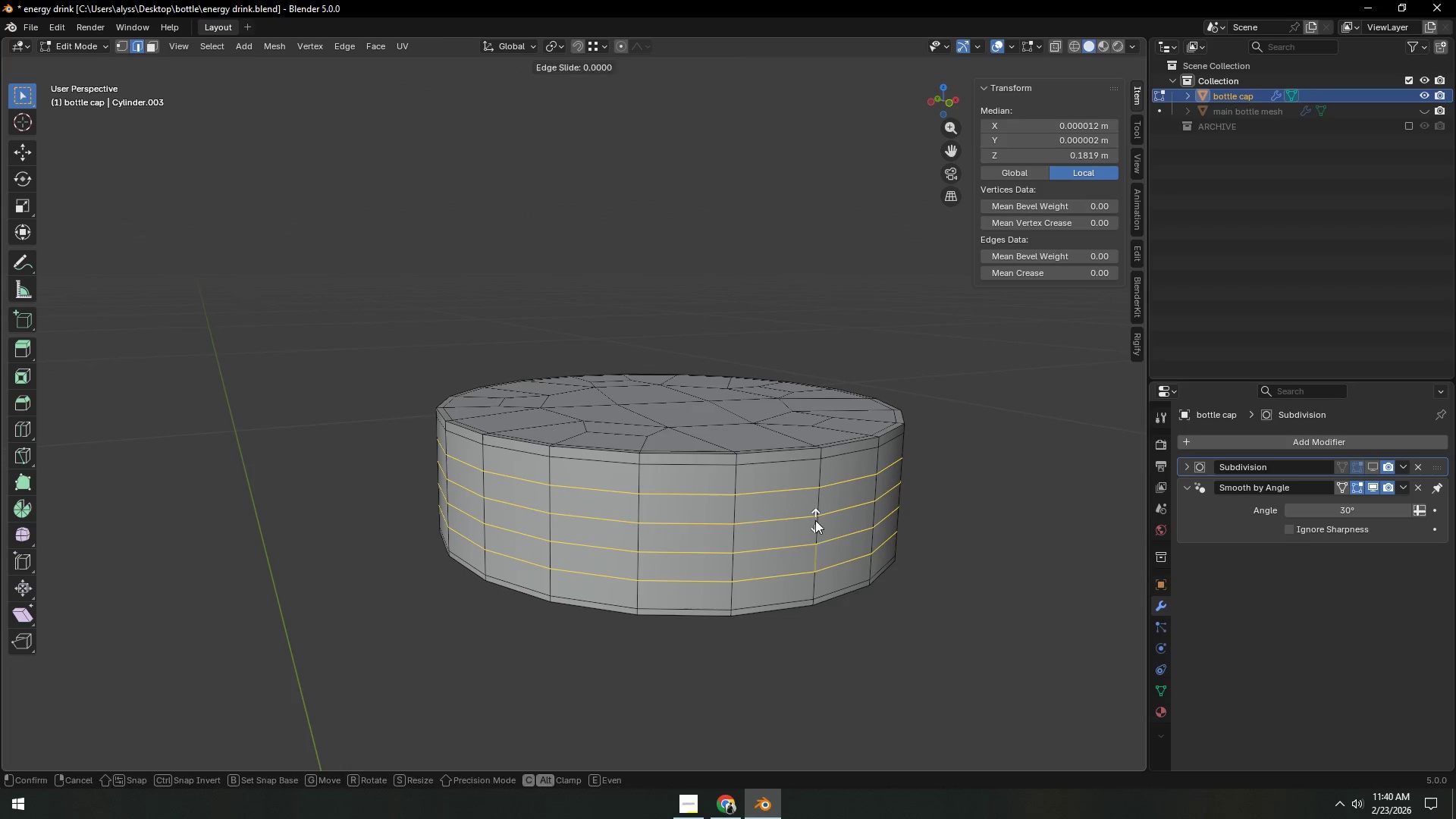 
right_click([815, 520])
 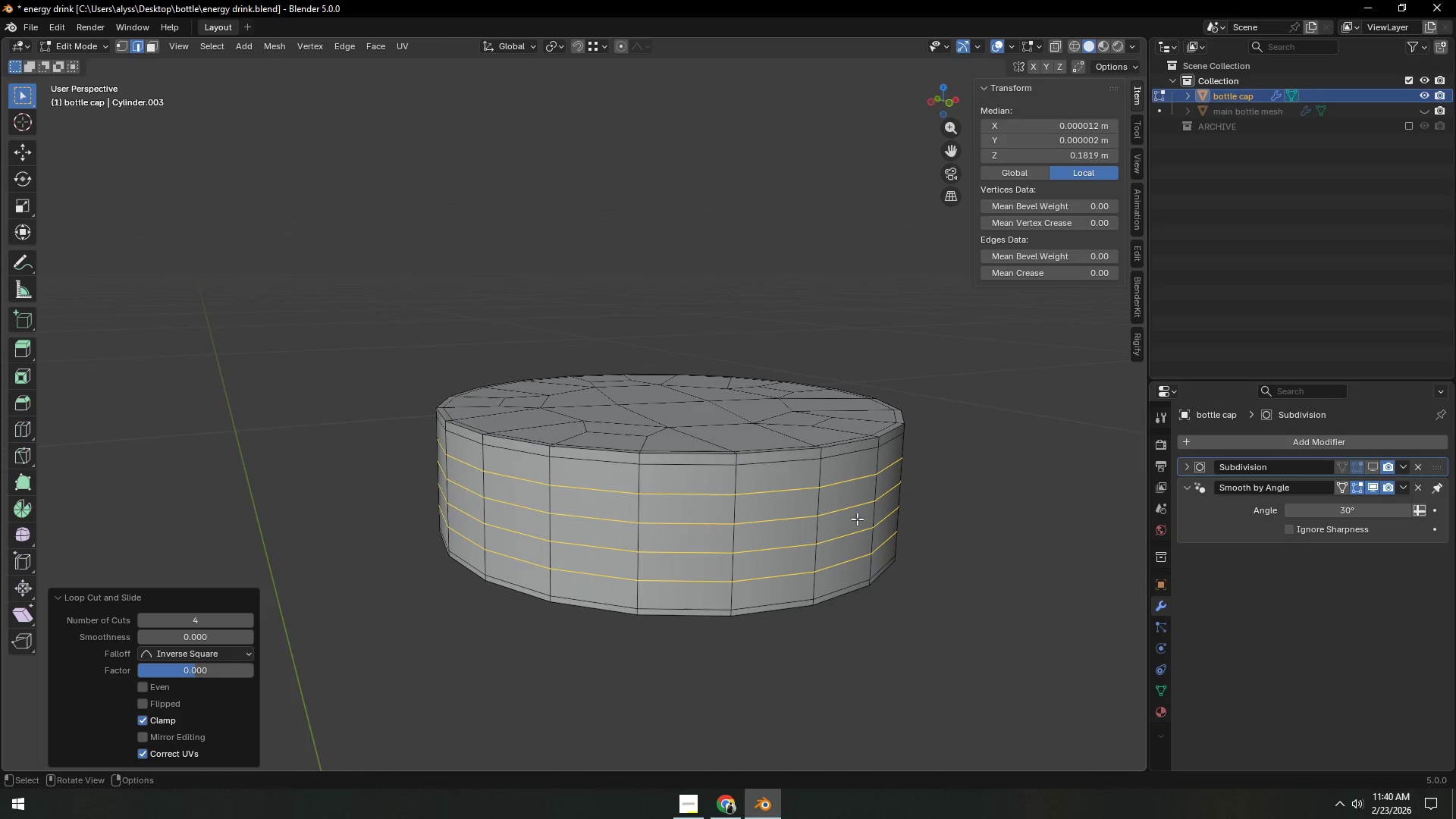 
left_click([974, 513])
 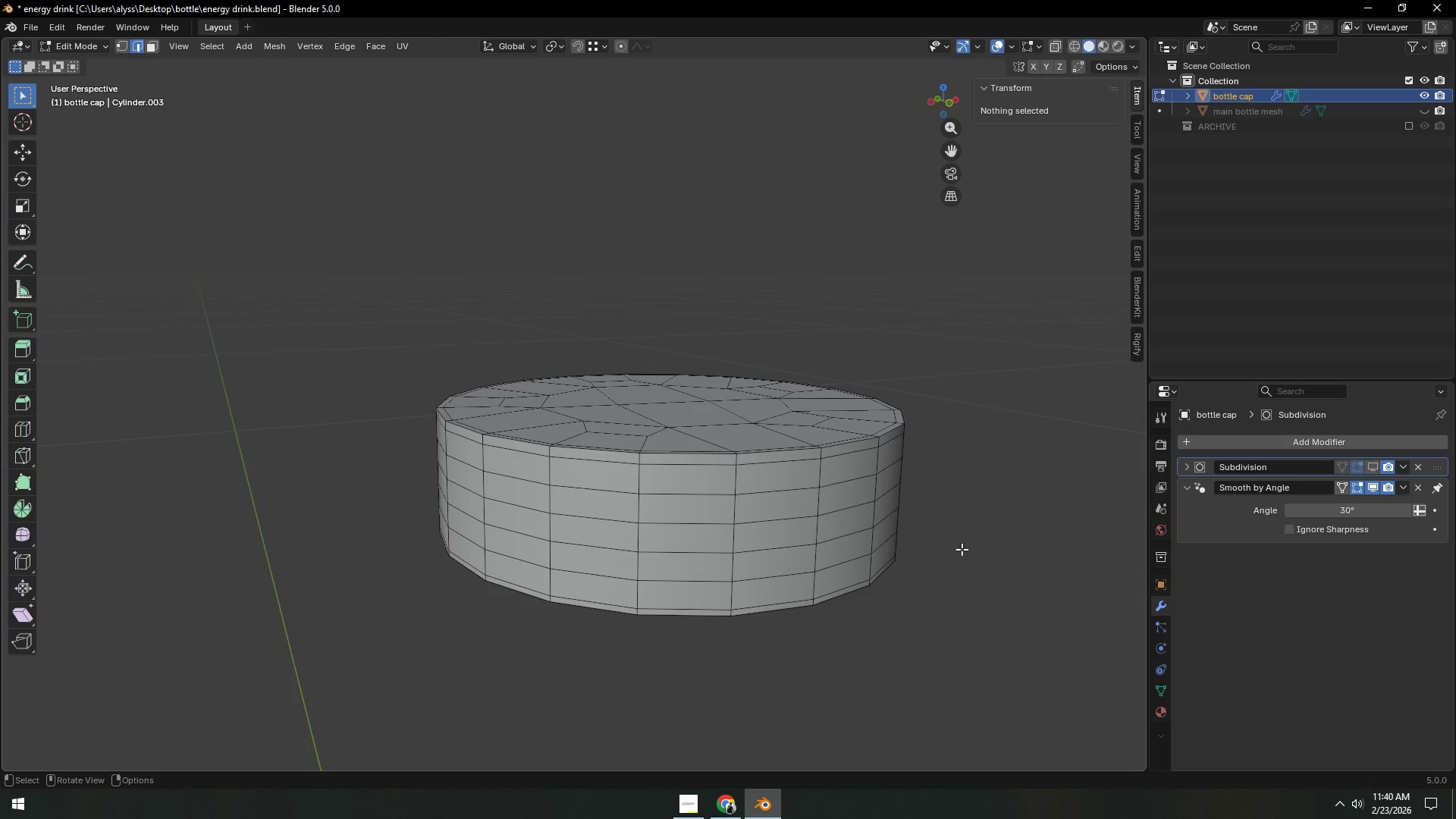 
scroll: coordinate [934, 582], scroll_direction: down, amount: 2.0
 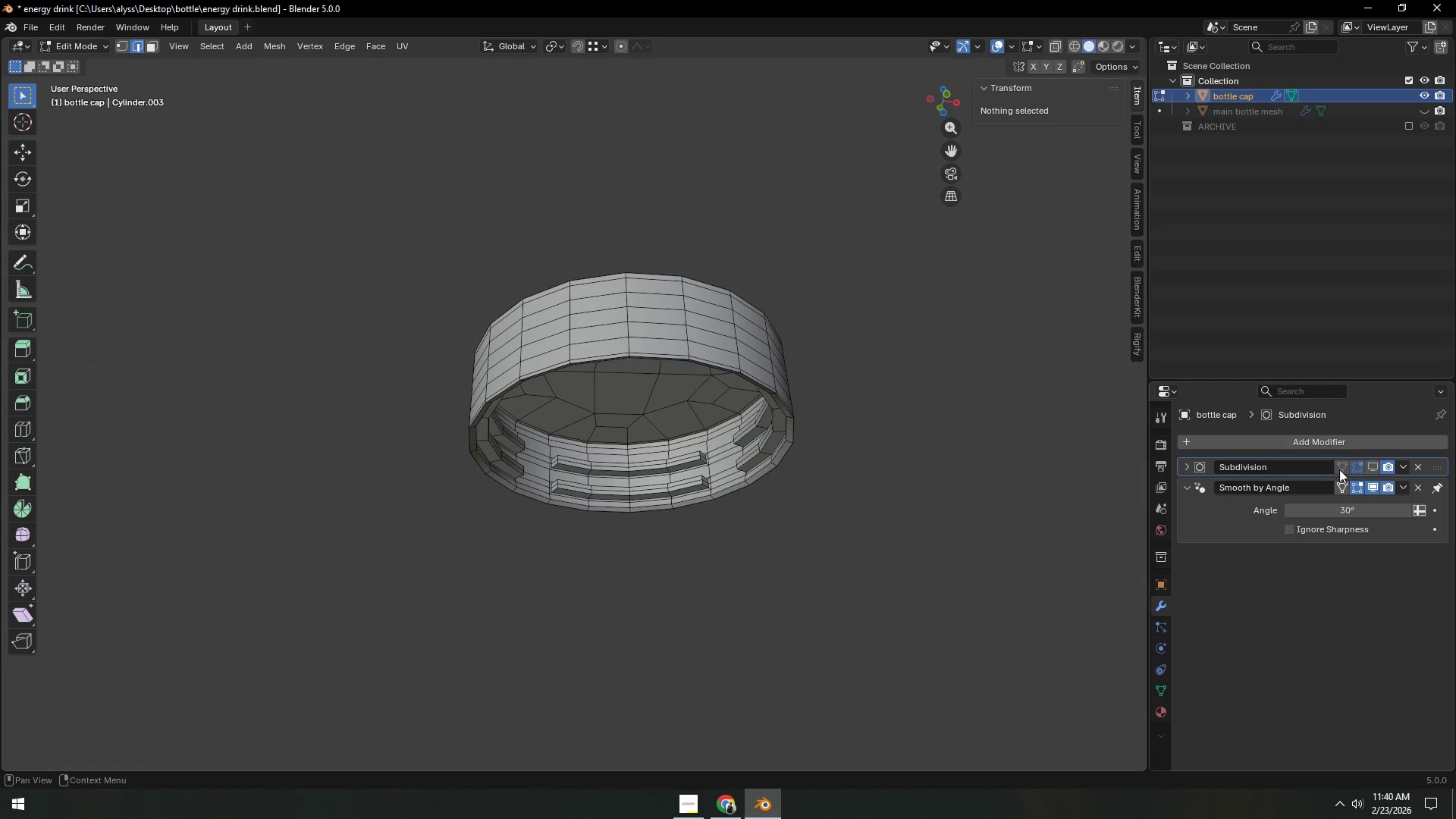 
left_click([1368, 468])
 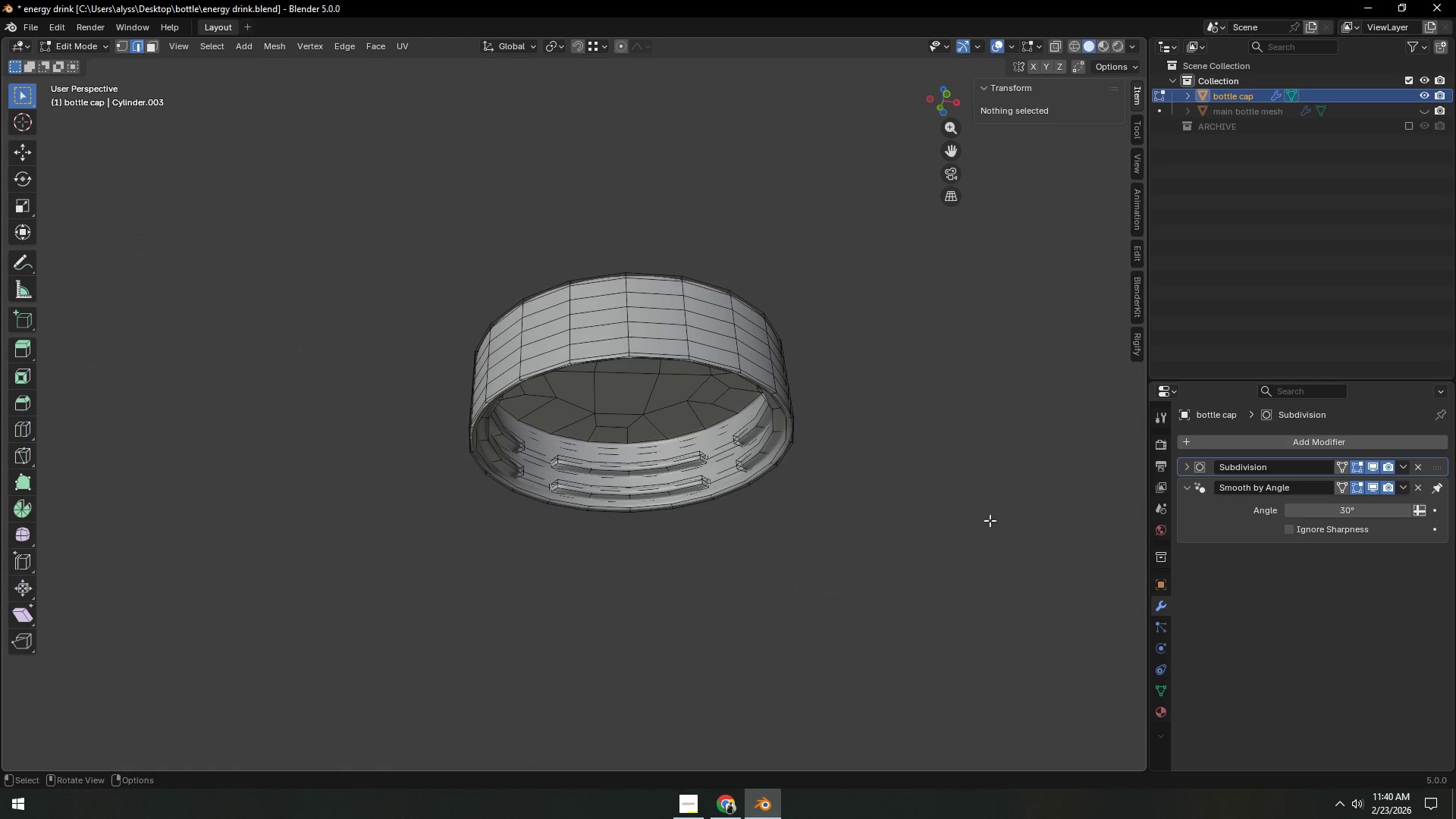 
left_click([917, 520])
 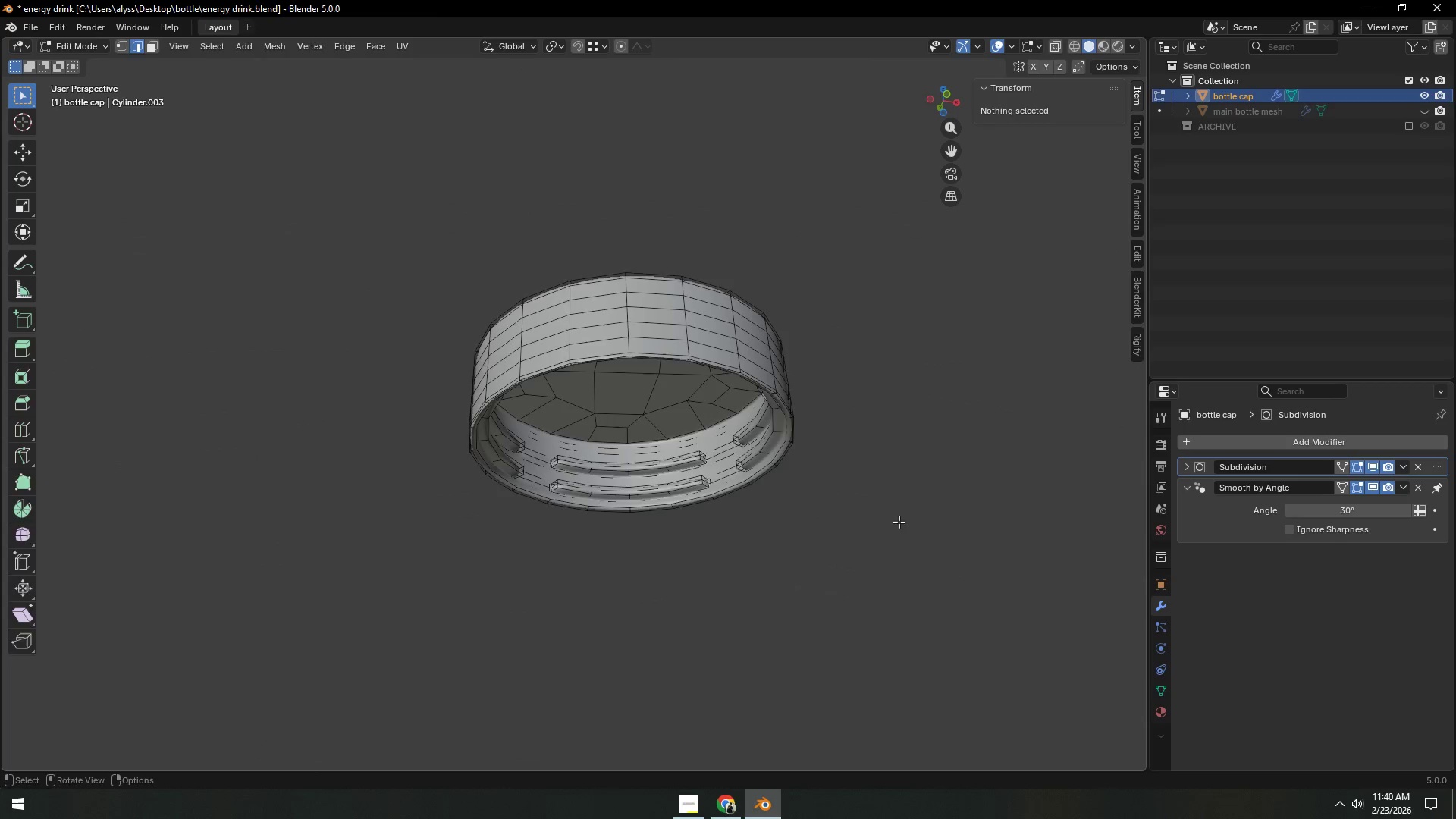 
key(Tab)
 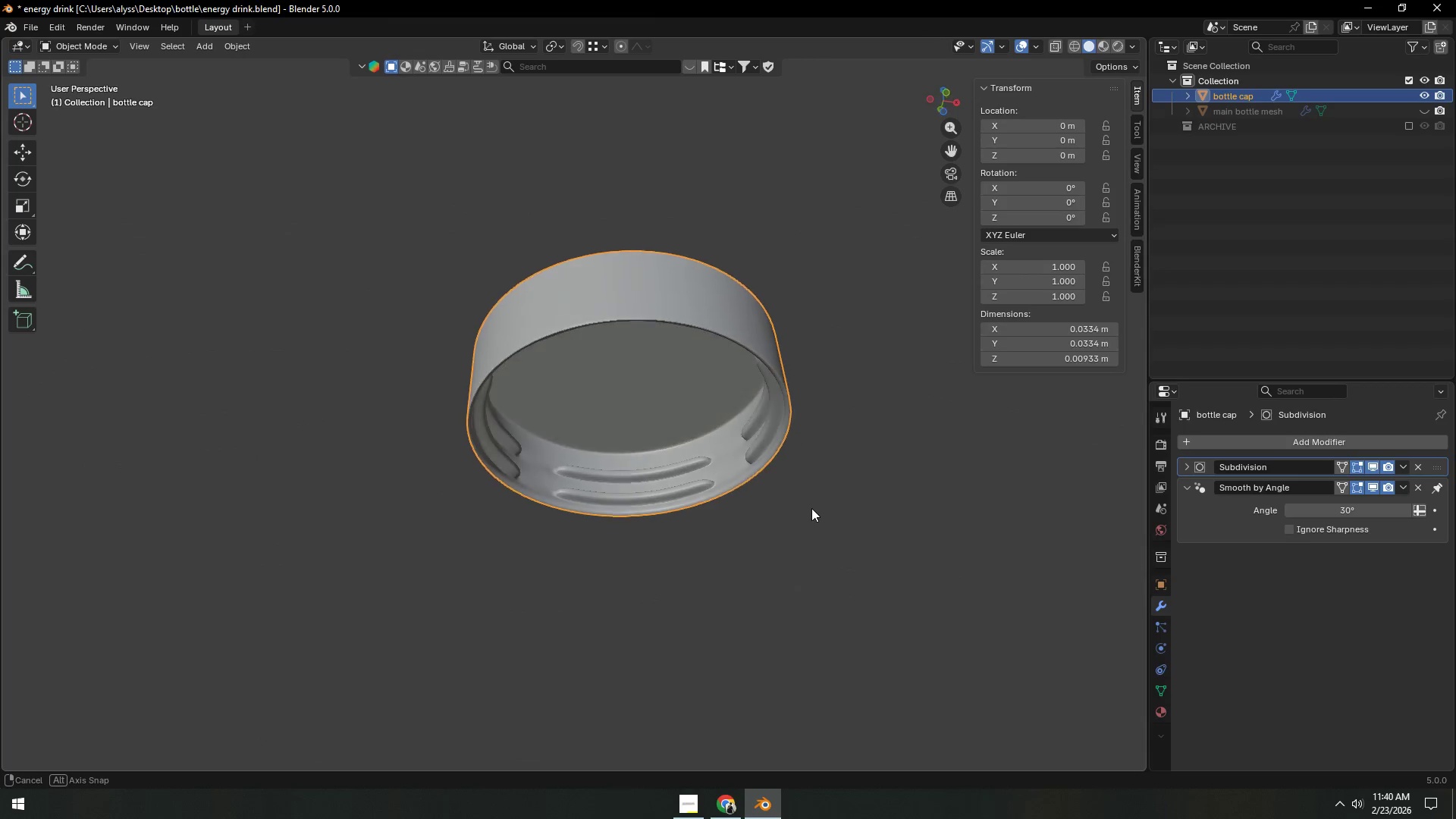 
left_click([845, 506])
 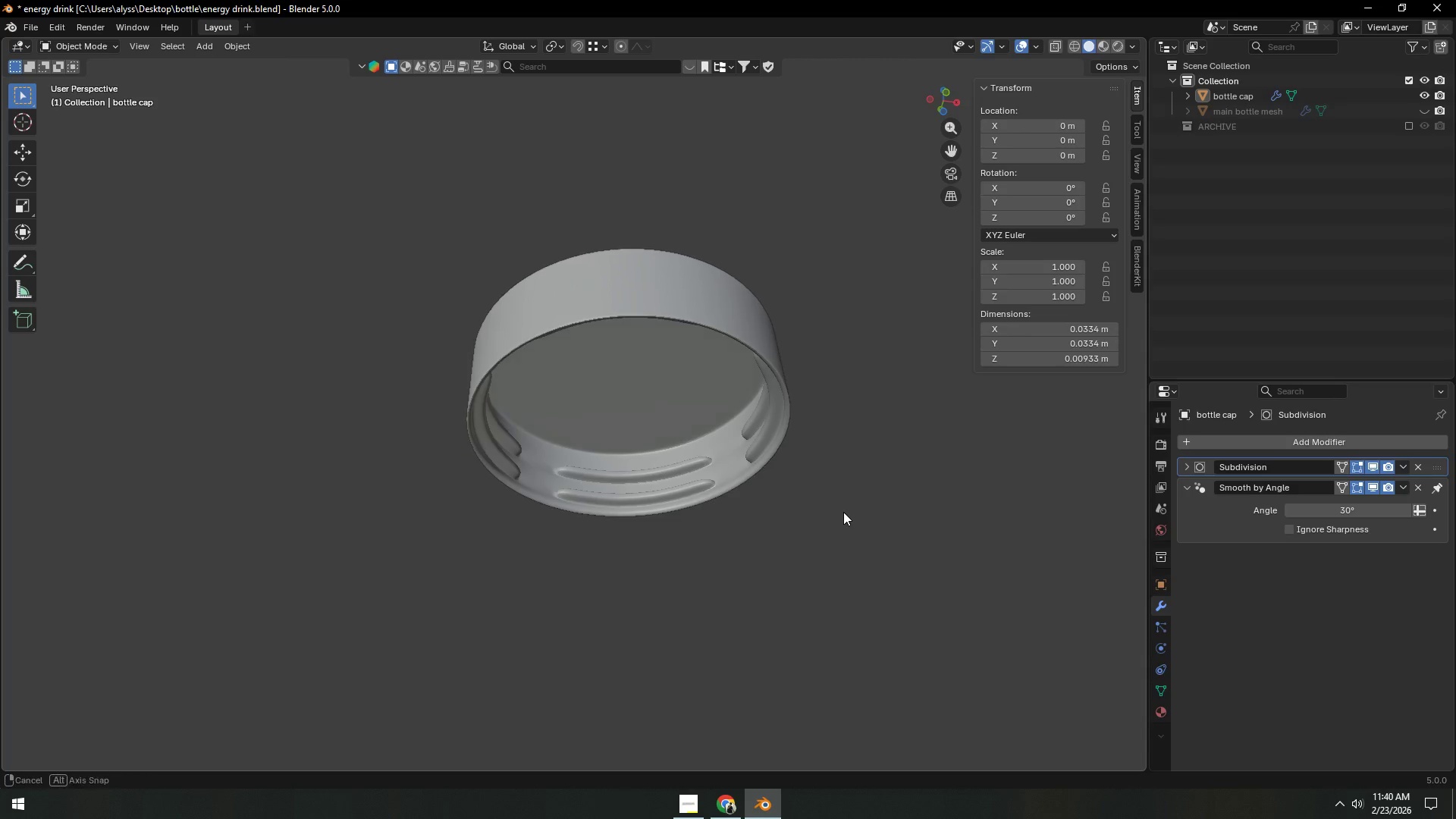 
scroll: coordinate [843, 500], scroll_direction: up, amount: 3.0
 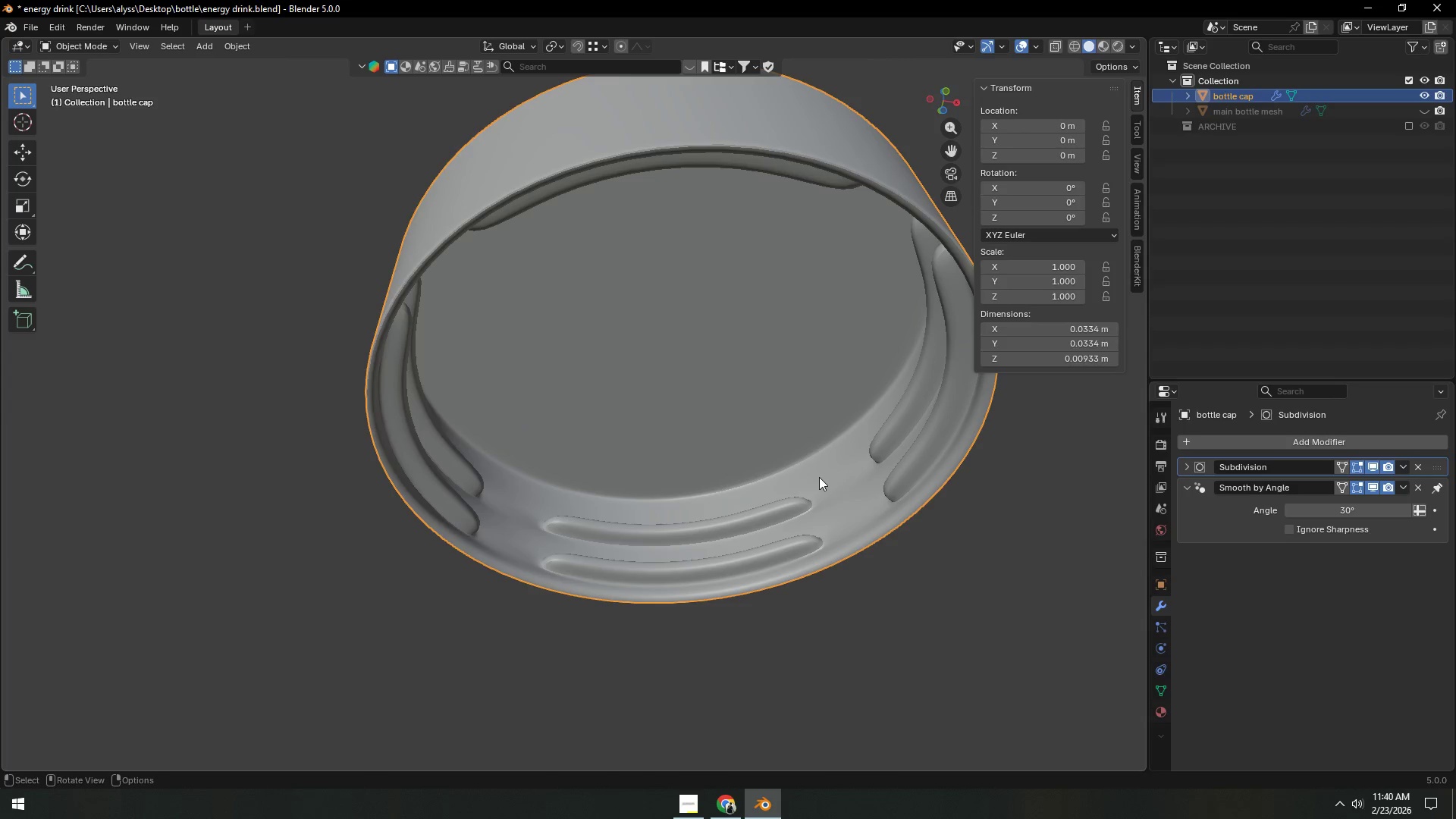 
key(Tab)
 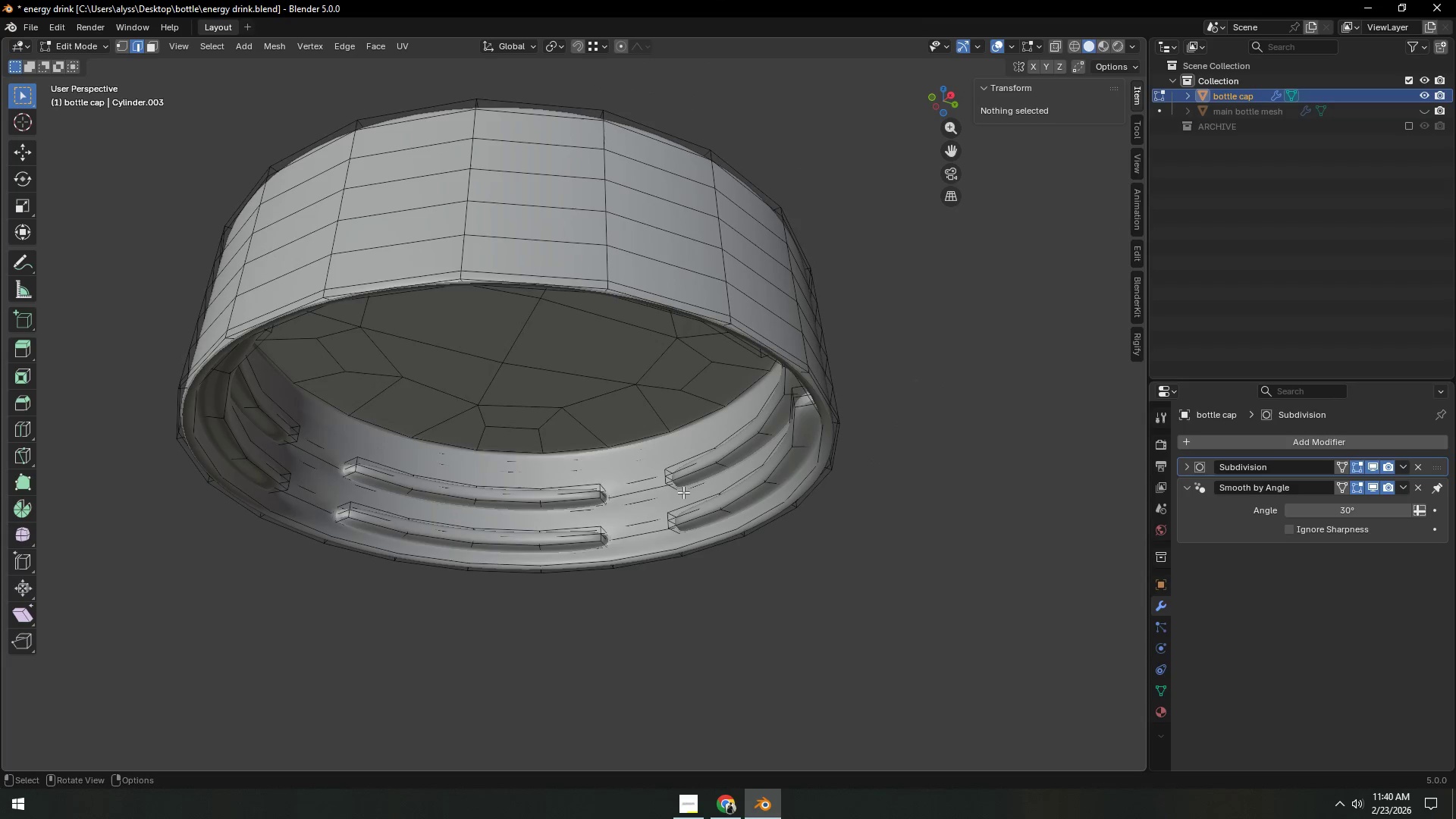 
wait(5.17)
 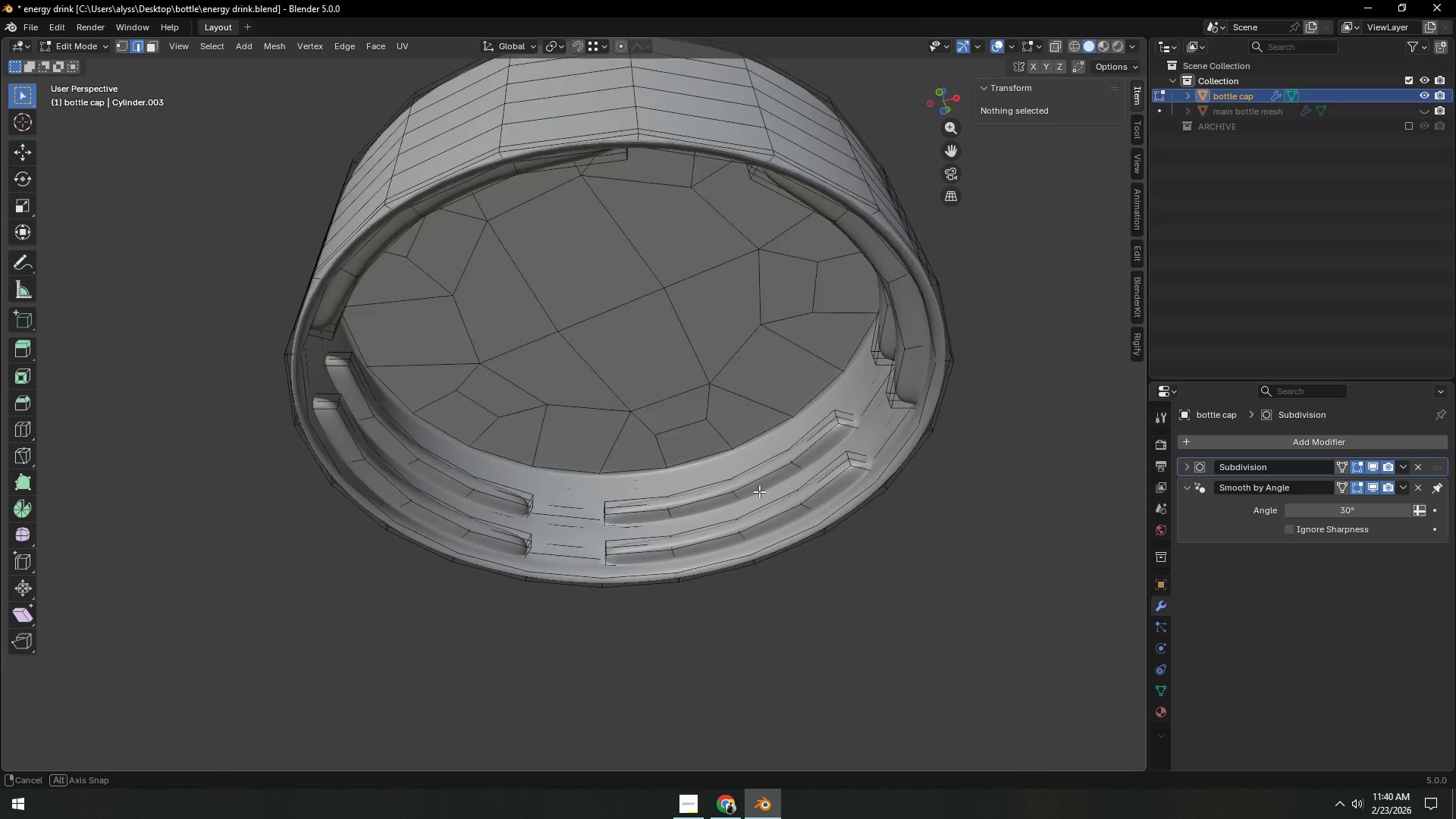 
key(3)
 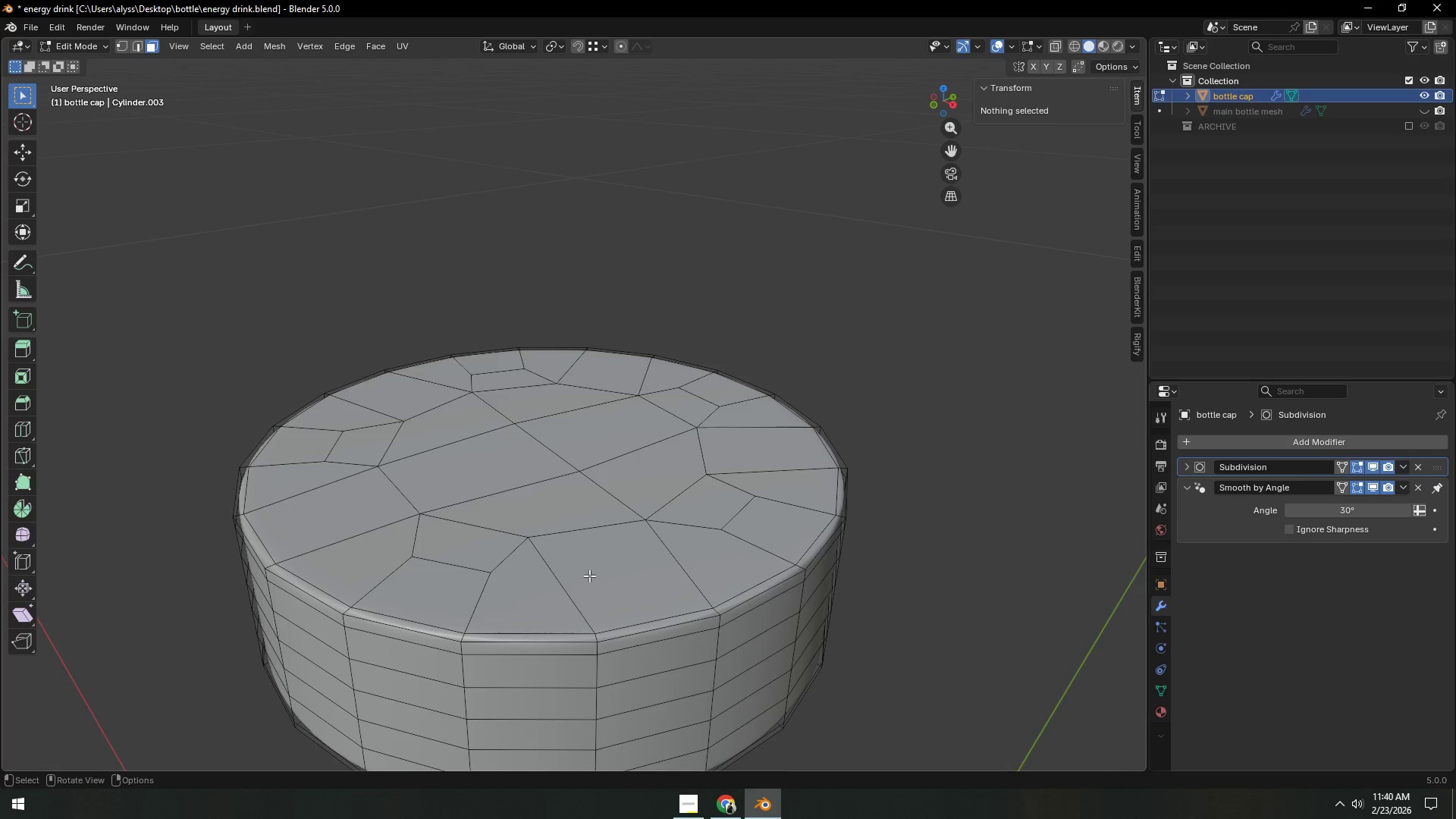 
hold_key(key=AltLeft, duration=0.52)
left_click([623, 623])
 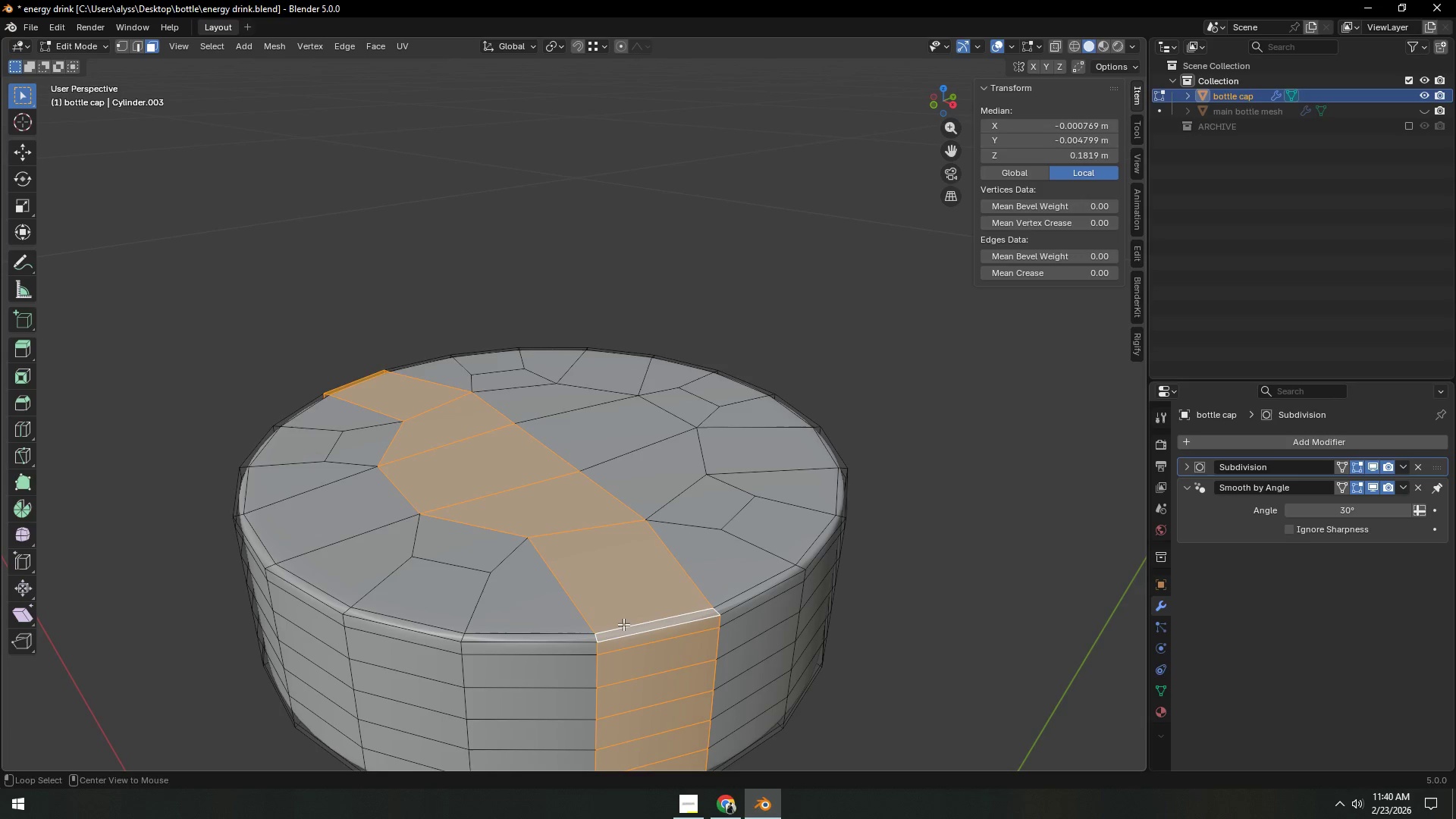 
hold_key(key=AltLeft, duration=1.51)
 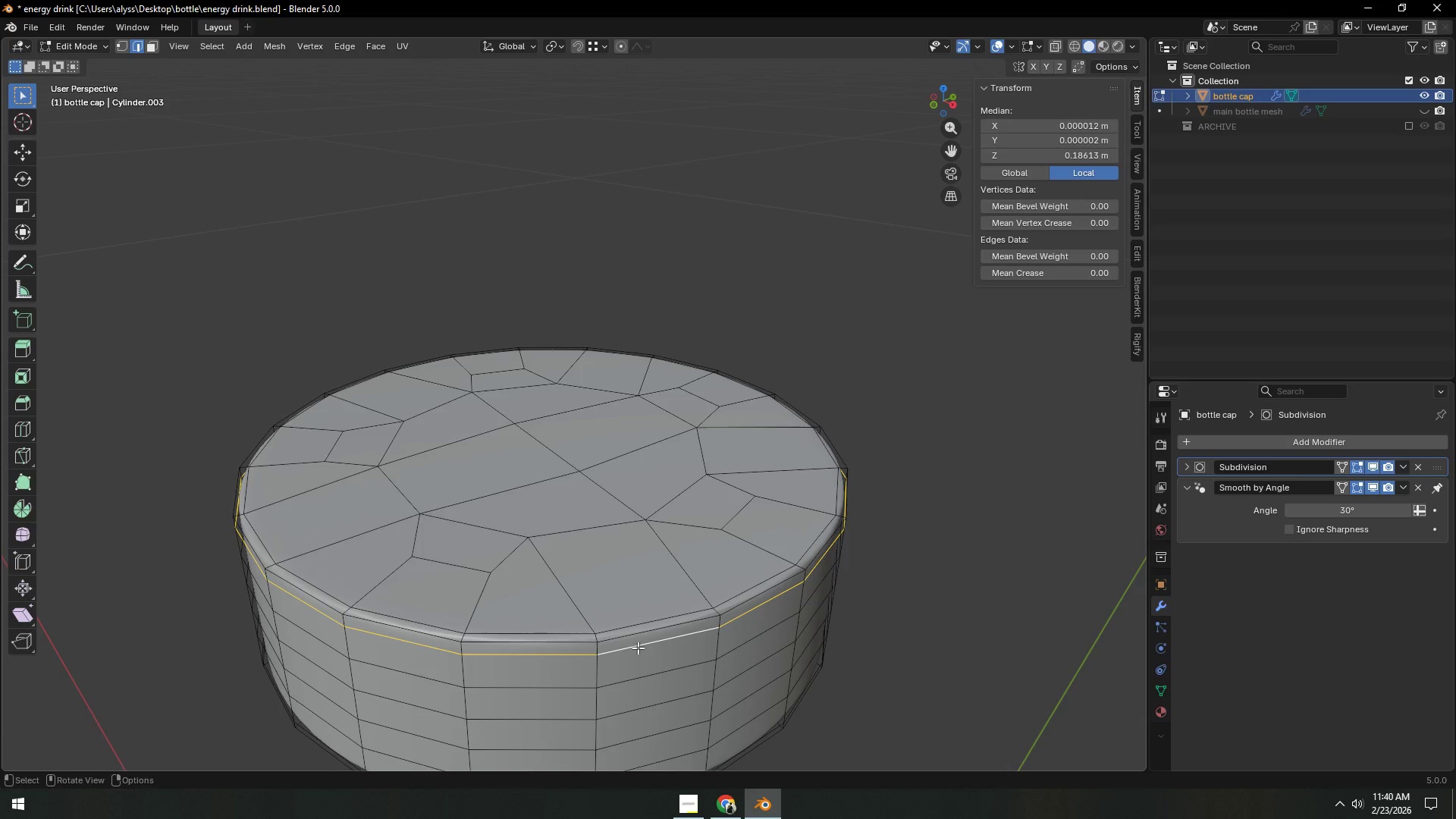 
key(2)
 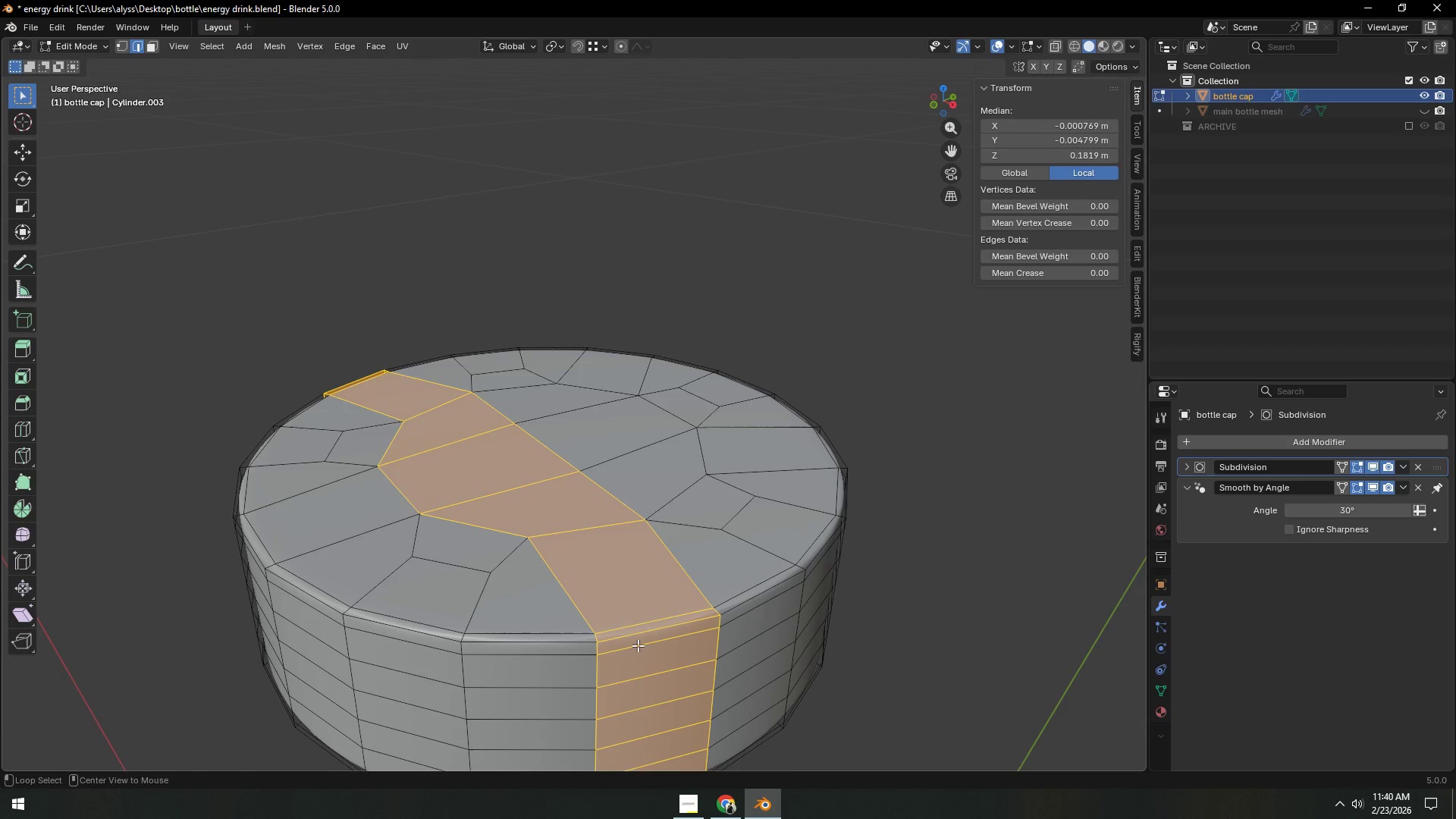 
left_click([638, 648])
 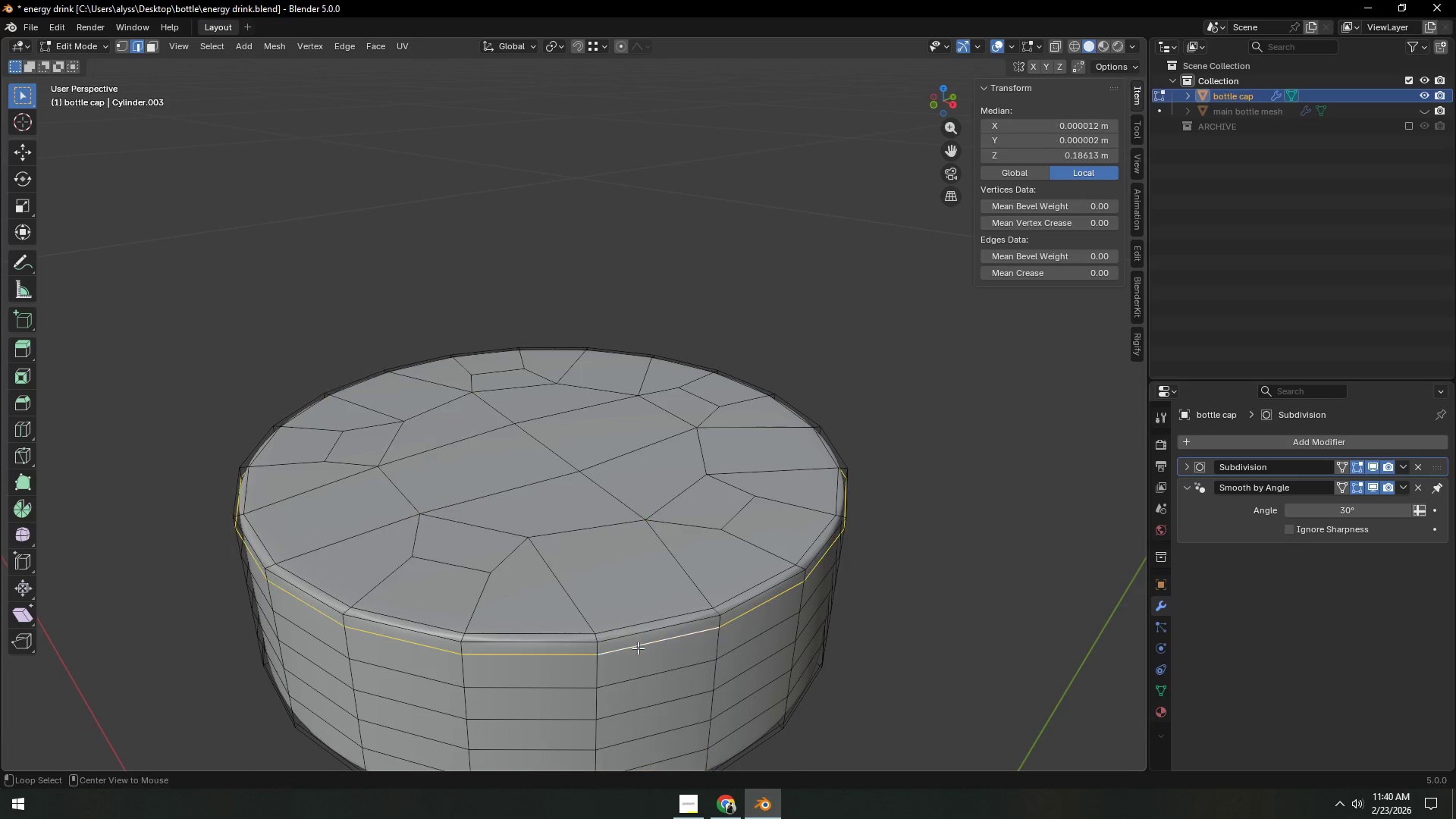 
hold_key(key=AltLeft, duration=0.33)
 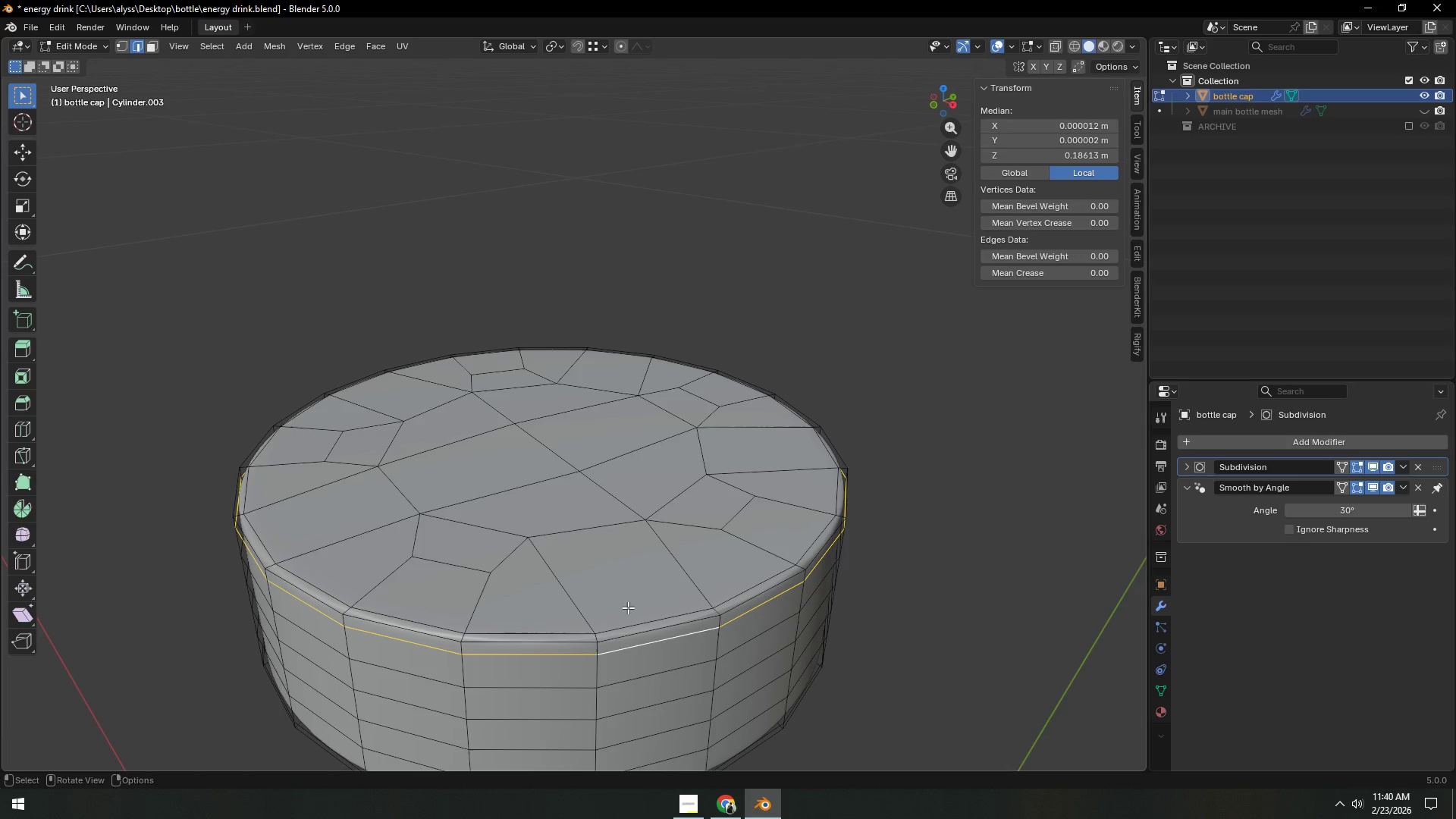 
hold_key(key=AltLeft, duration=1.02)
left_click([588, 531])
 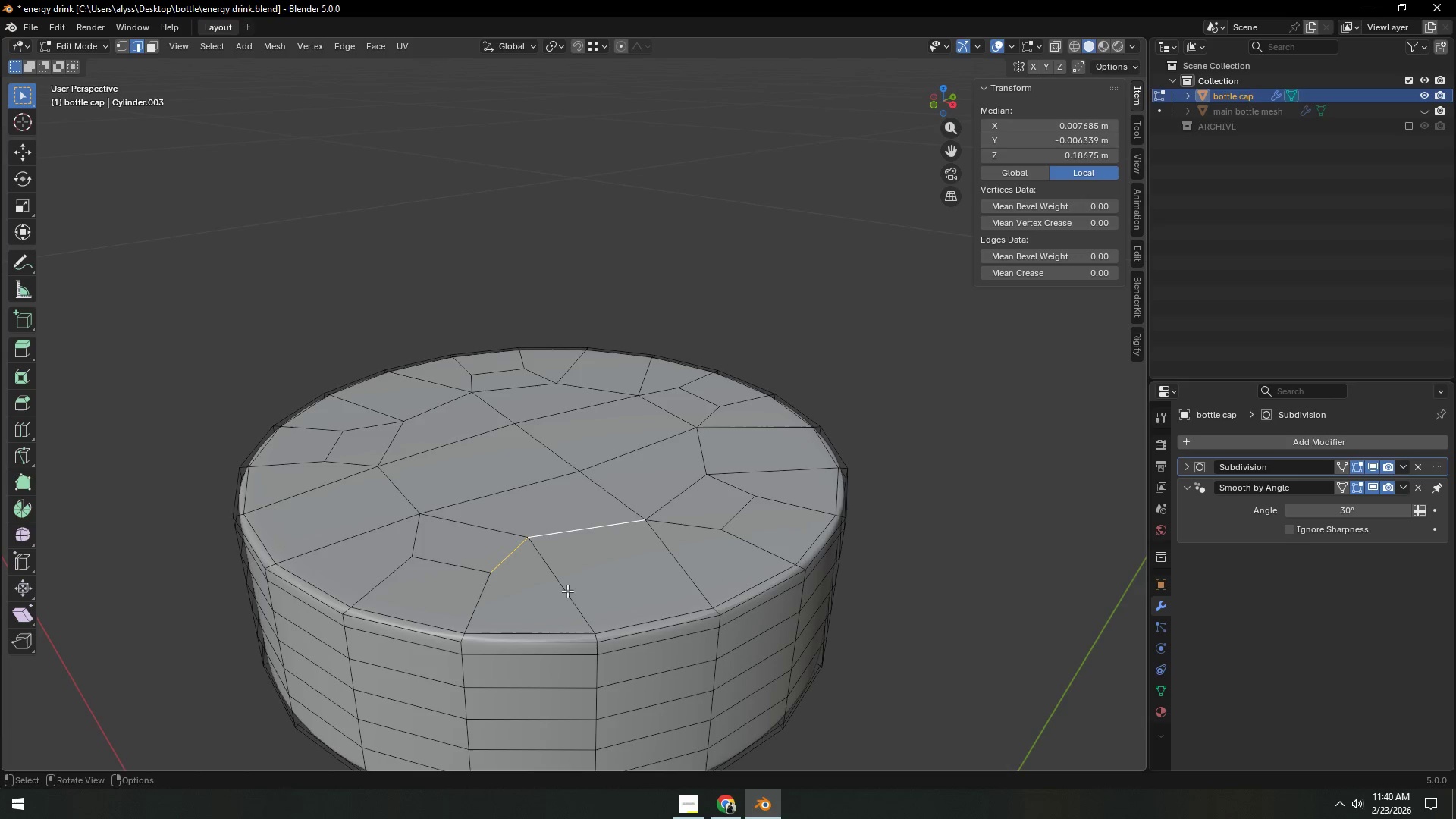 
key(Control+ControlLeft)
 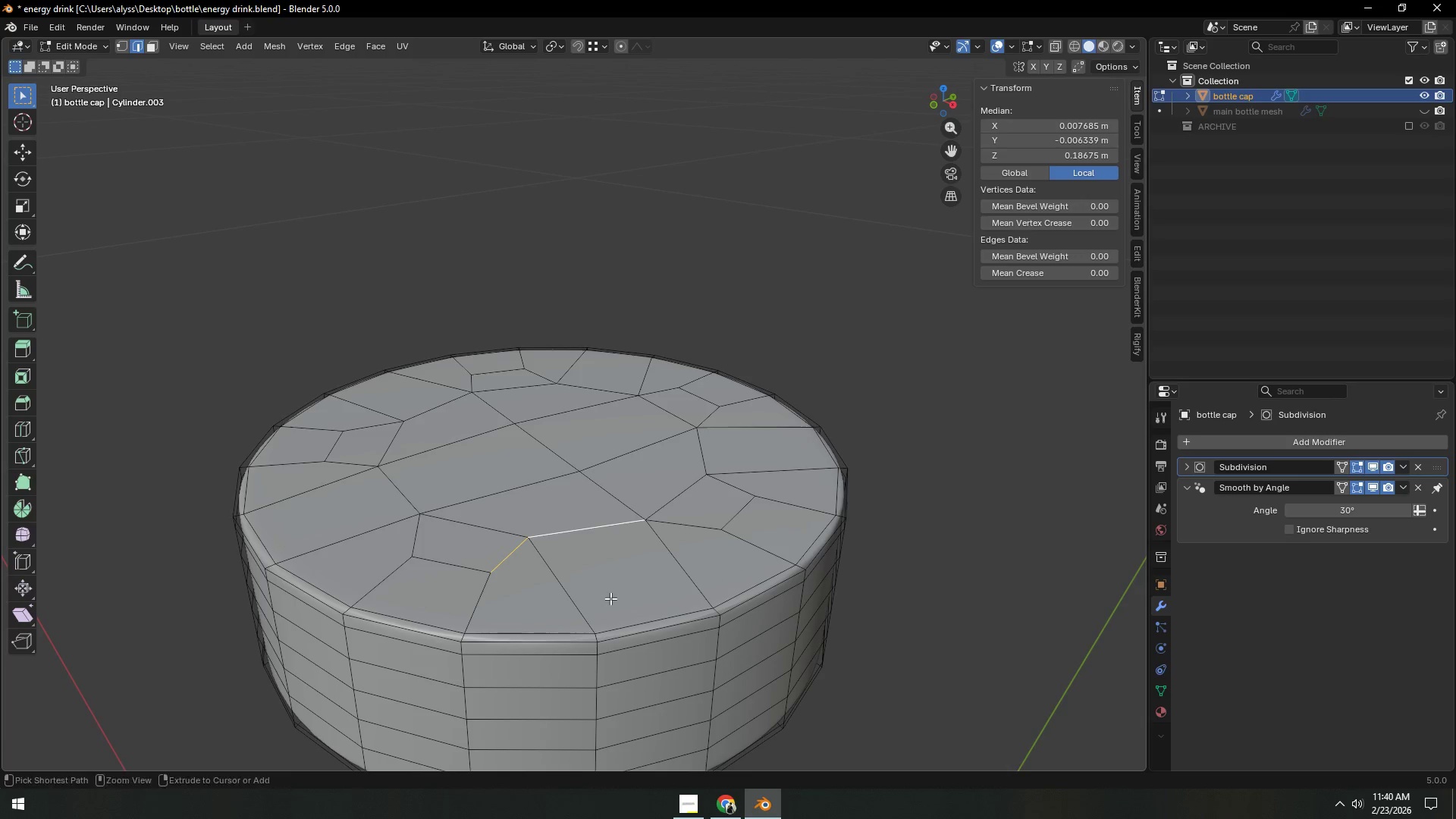 
key(Control+R)
 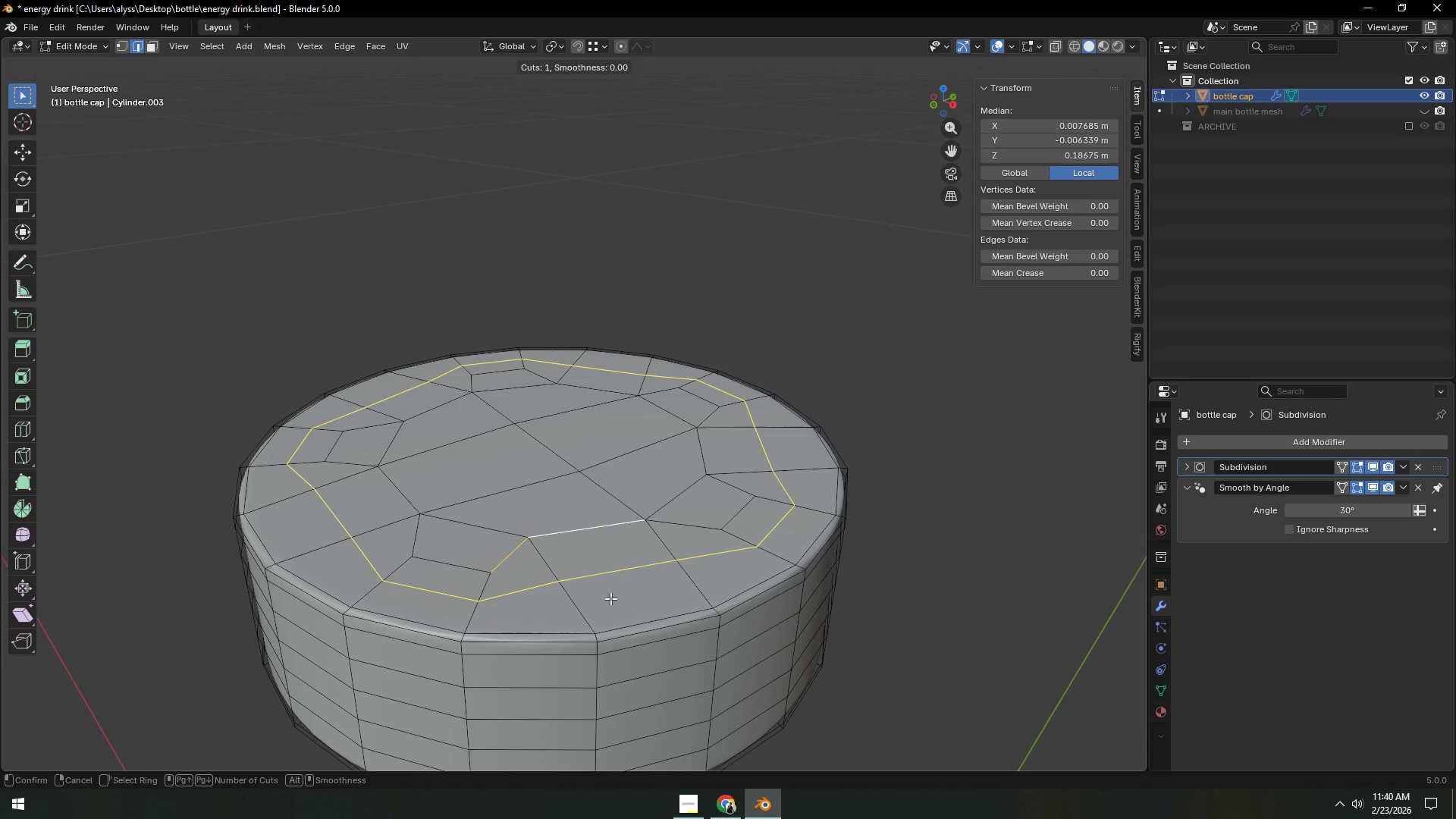 
left_click([610, 598])
 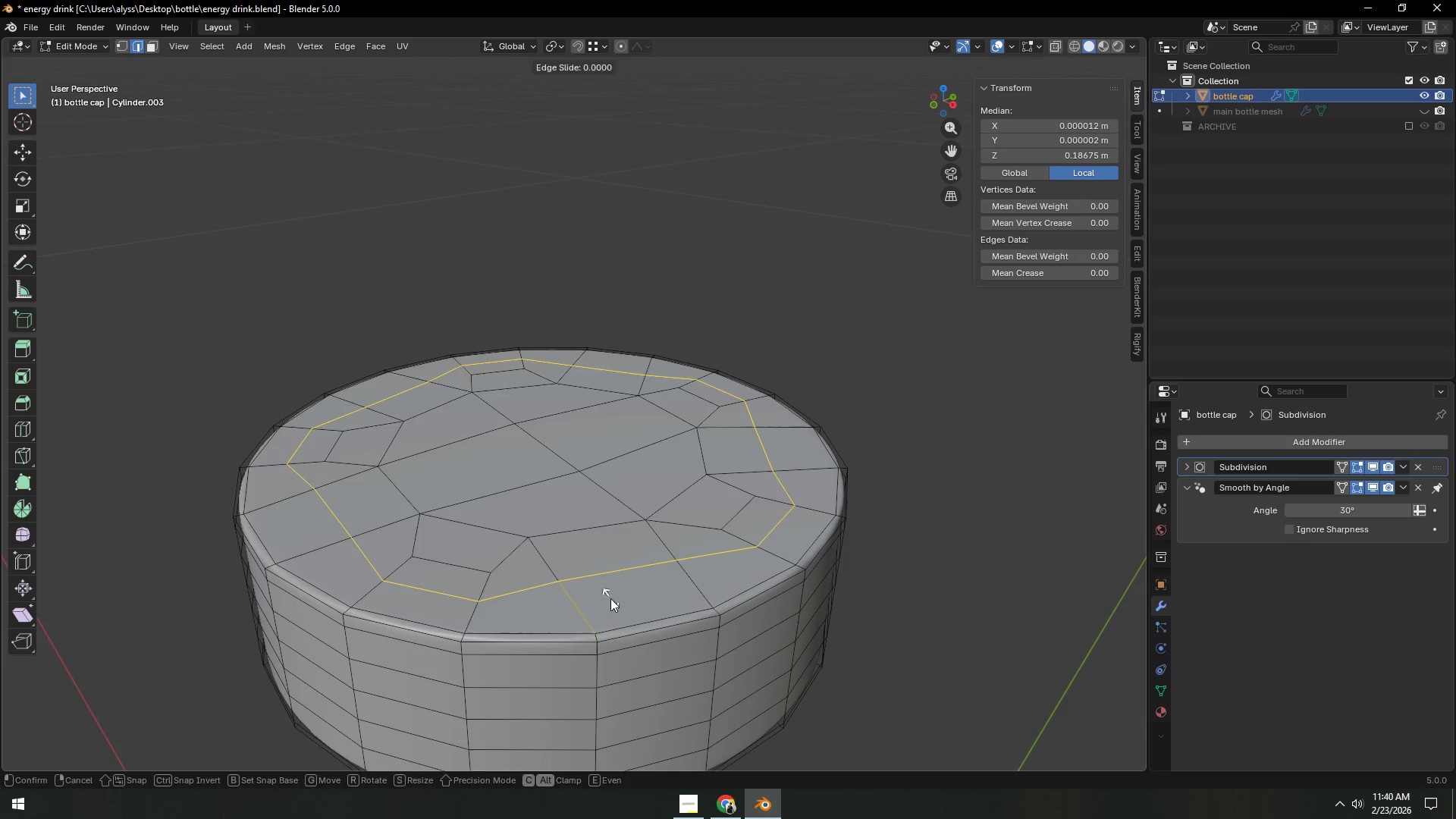 
right_click([610, 598])
 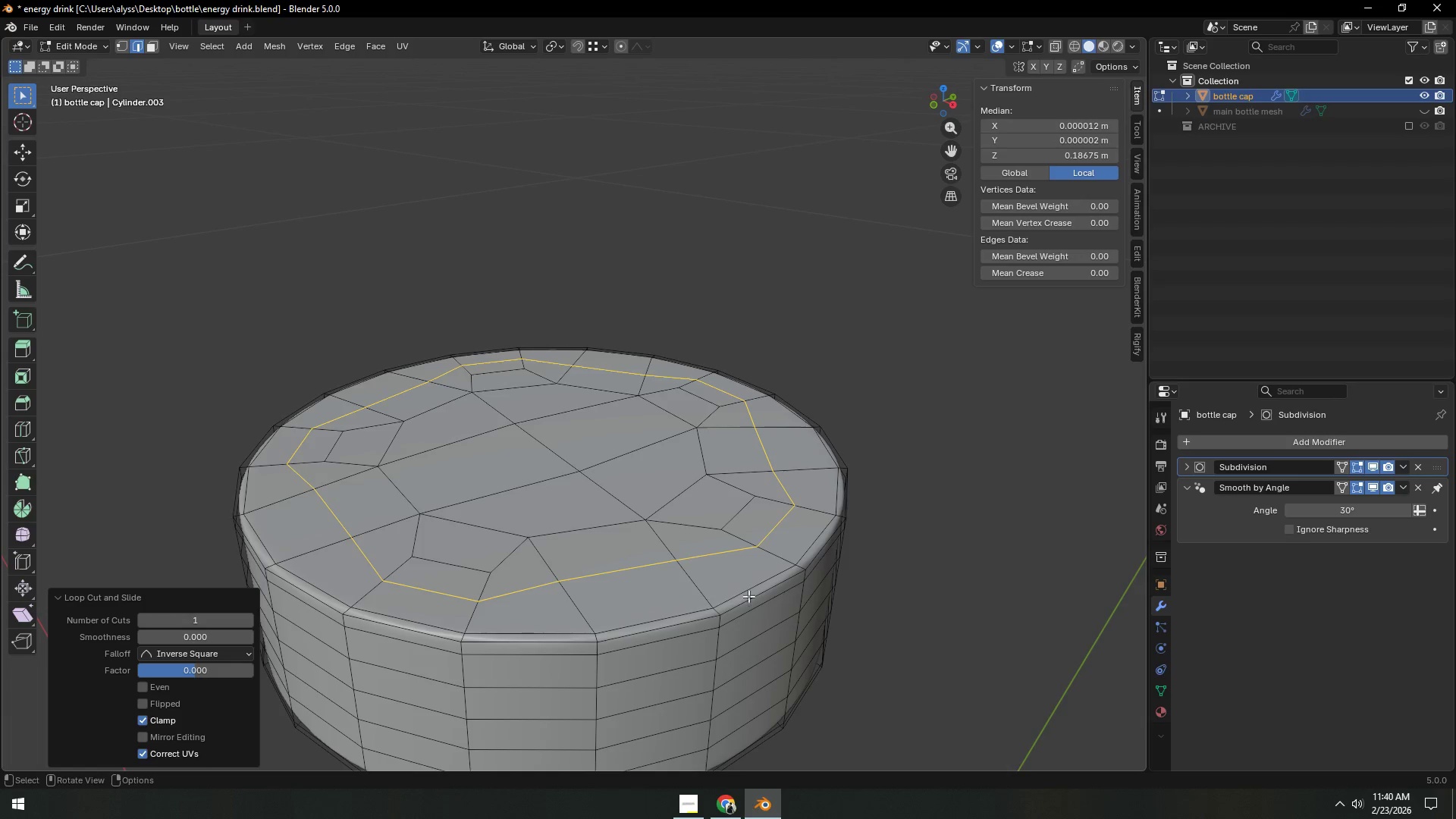 
key(Control+Z)
 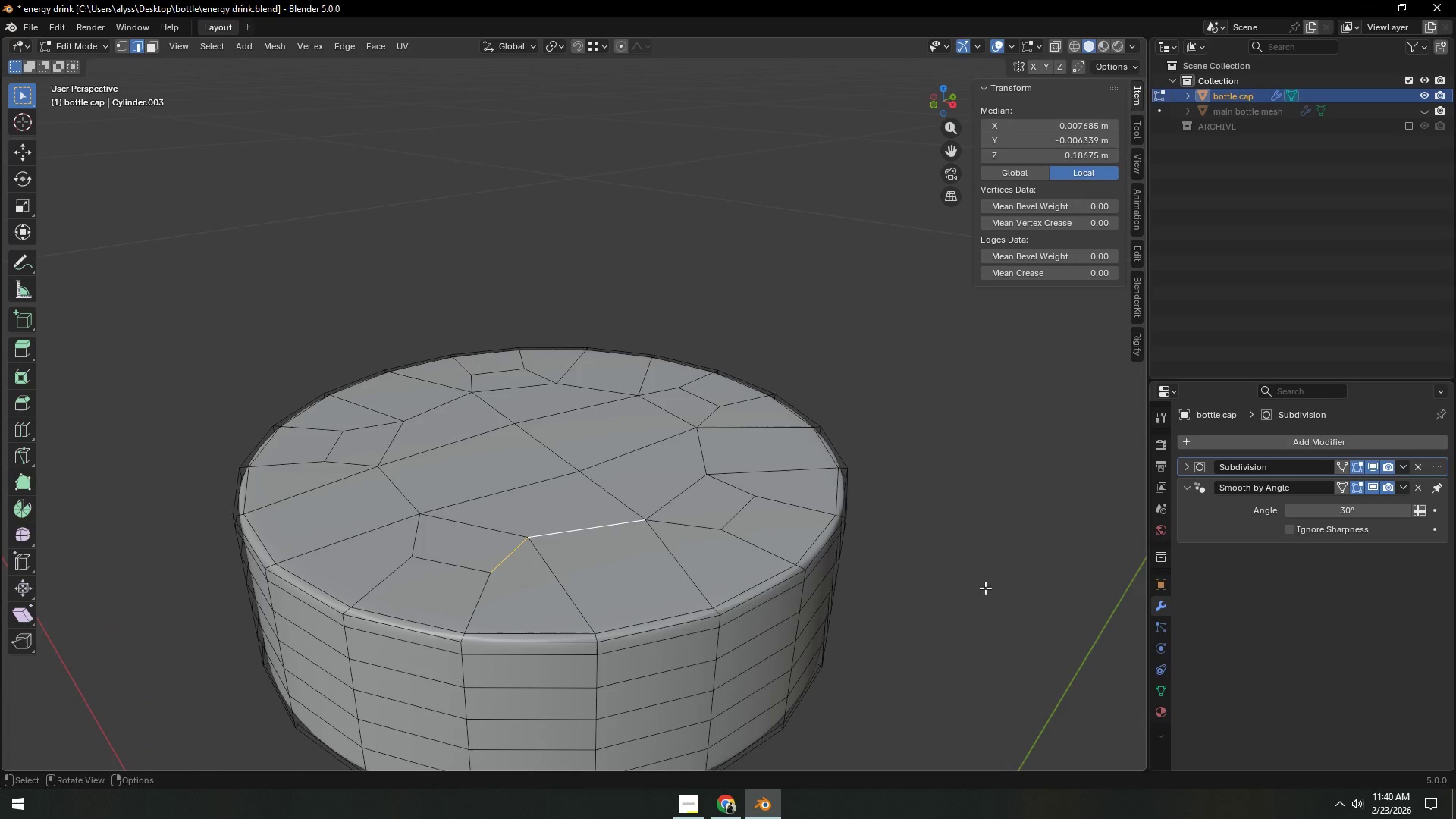 
left_click([985, 588])
 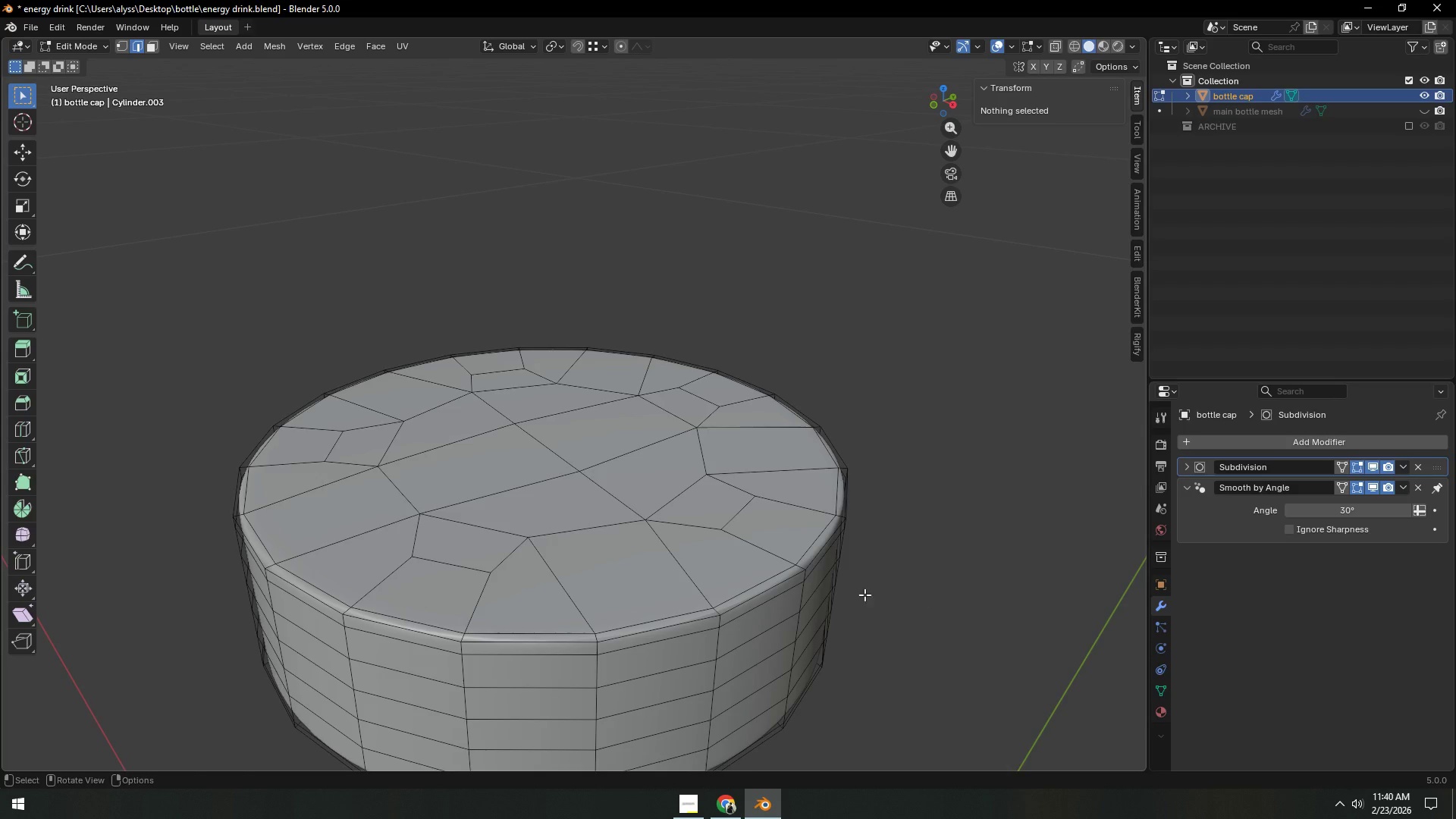 
hold_key(key=AltLeft, duration=1.03)
 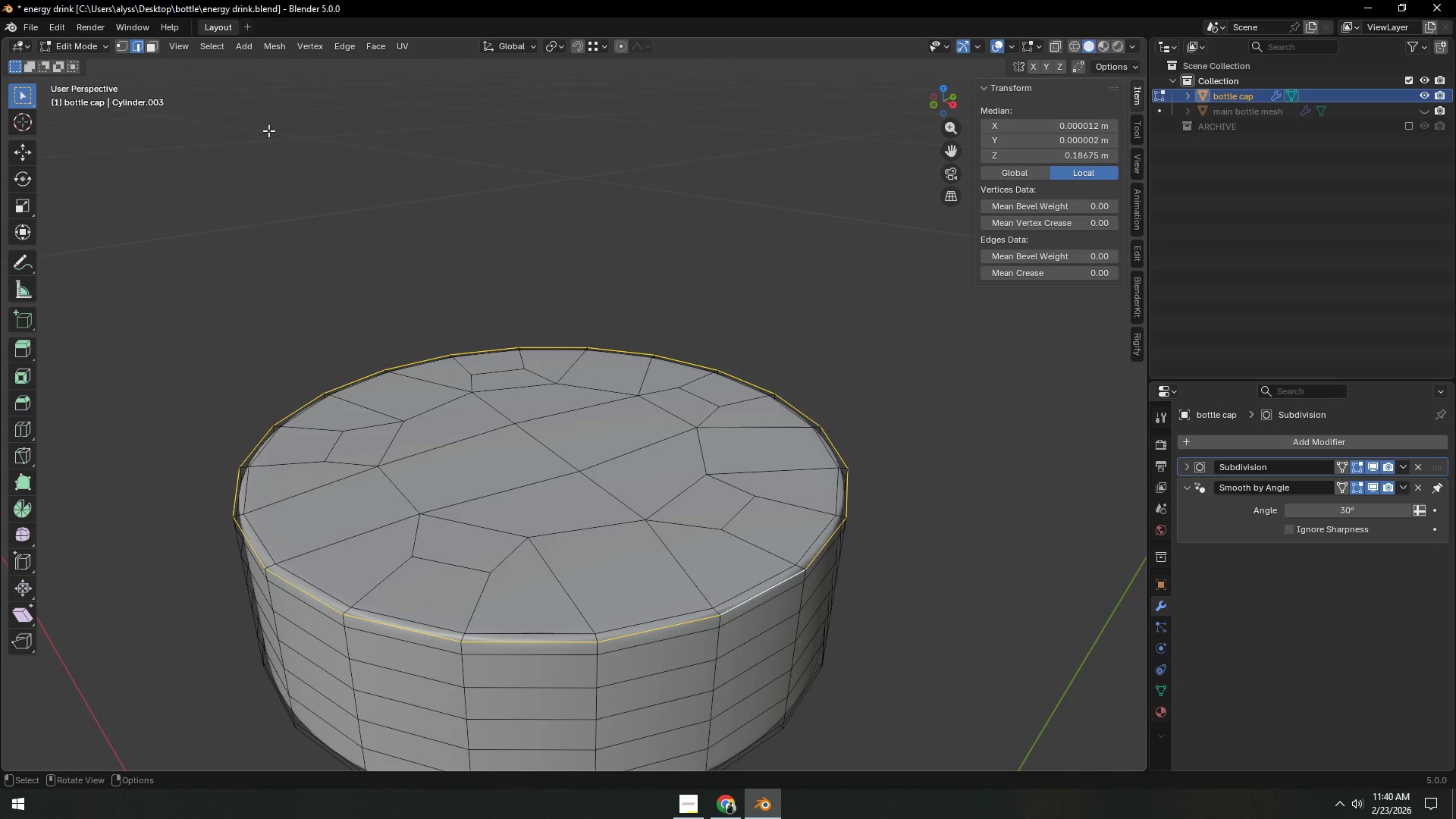 
left_click([214, 52])
 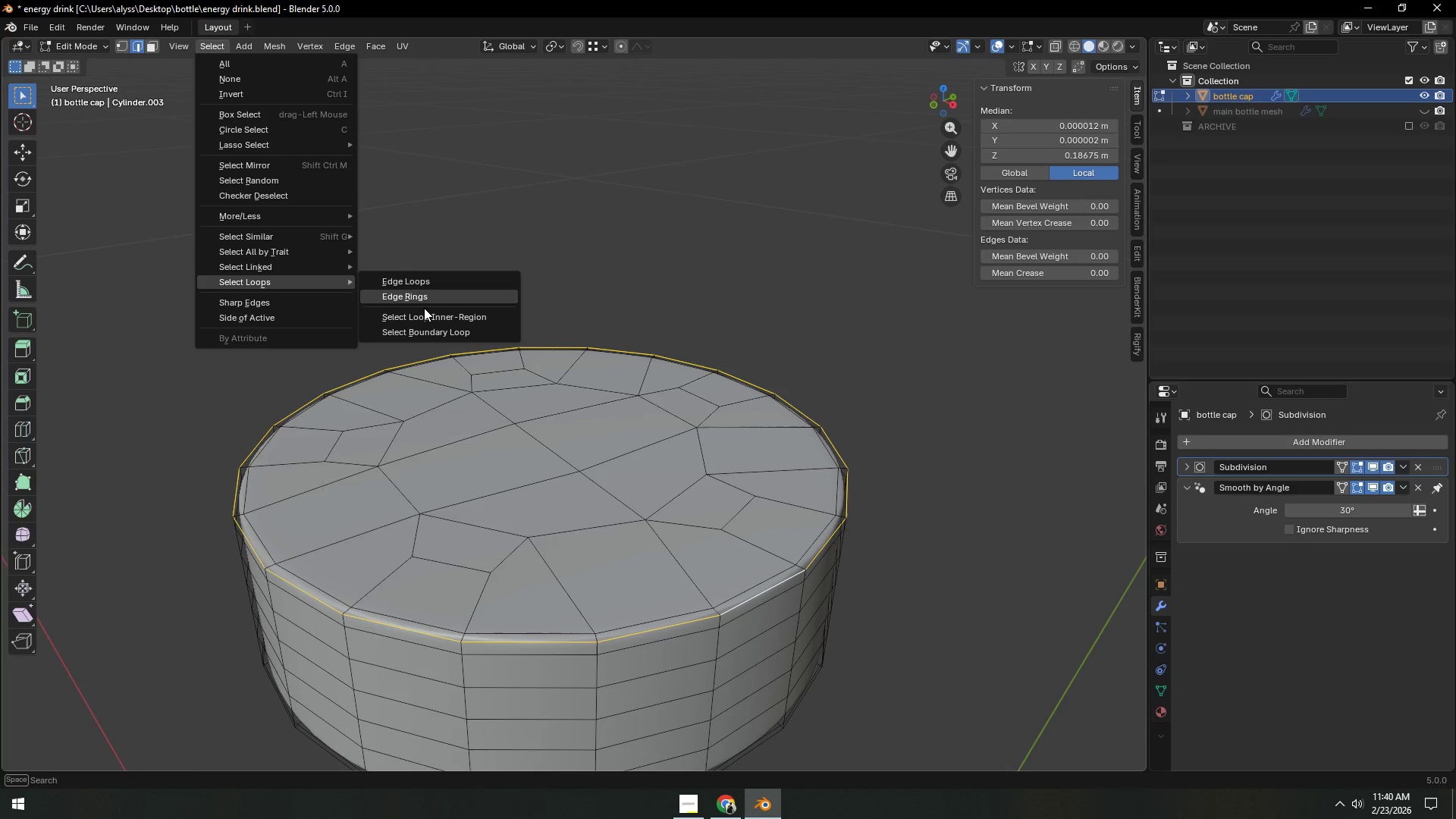 
left_click([424, 312])
 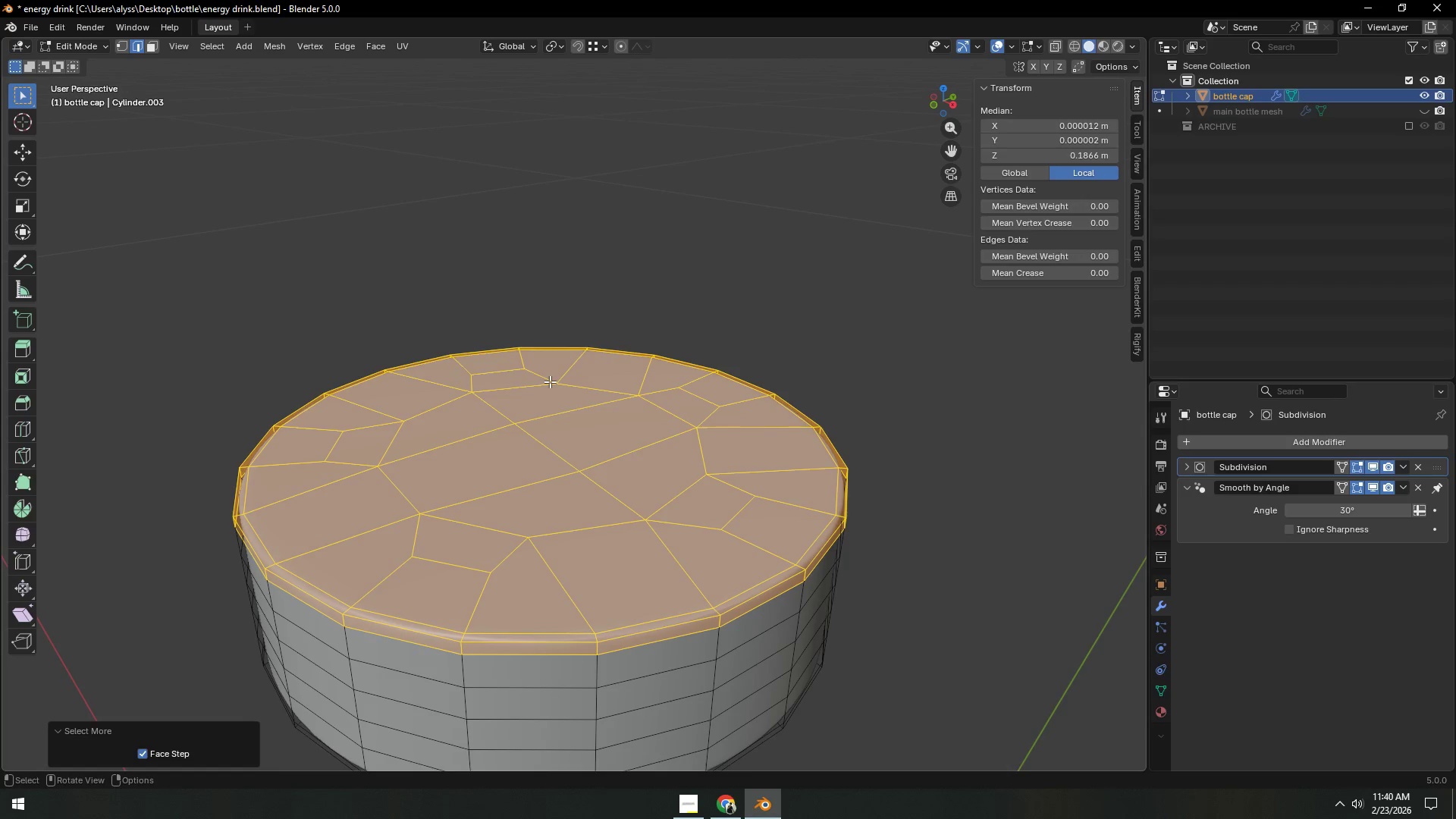 
type(gz)
 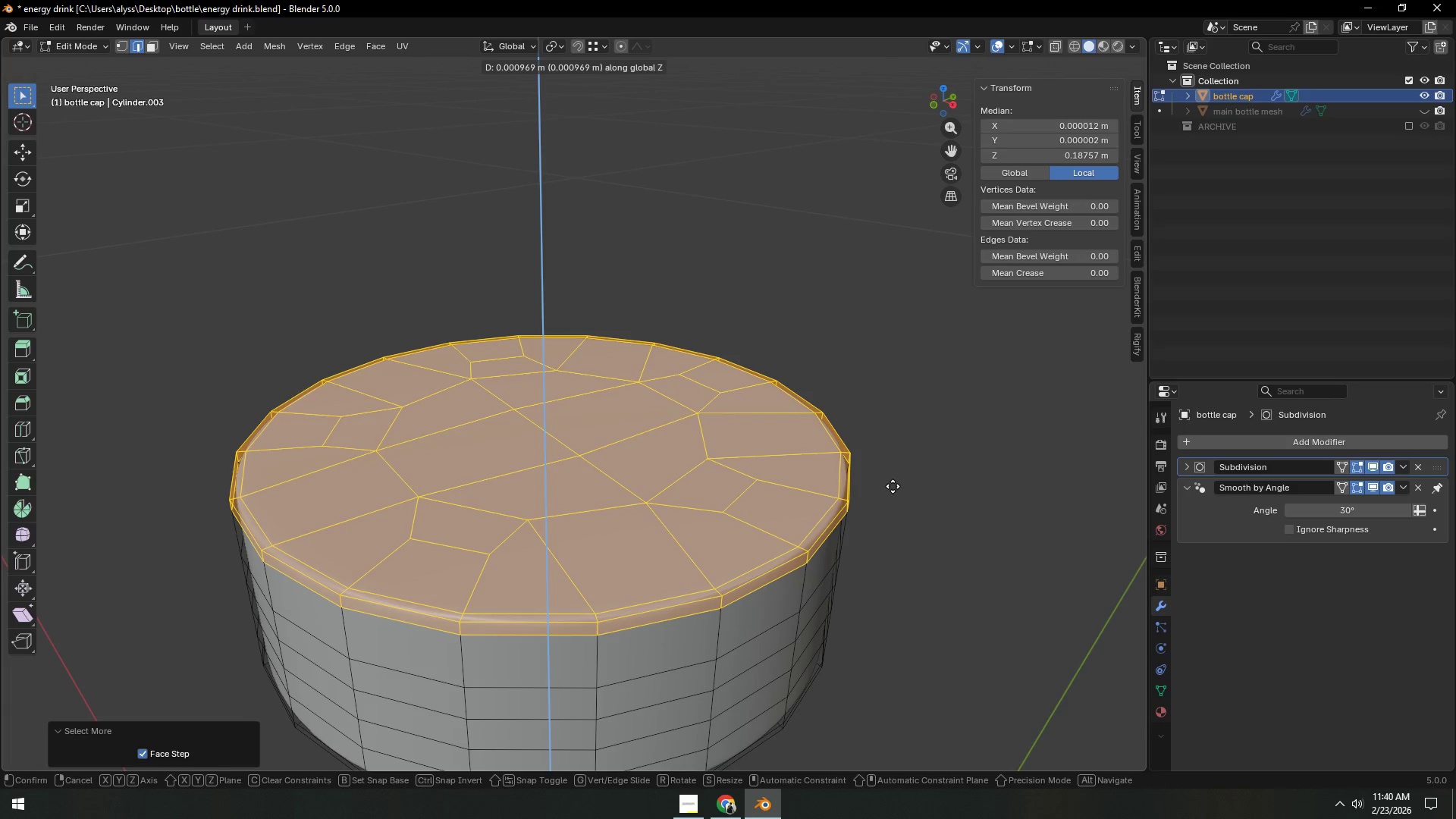 
left_click([893, 486])
 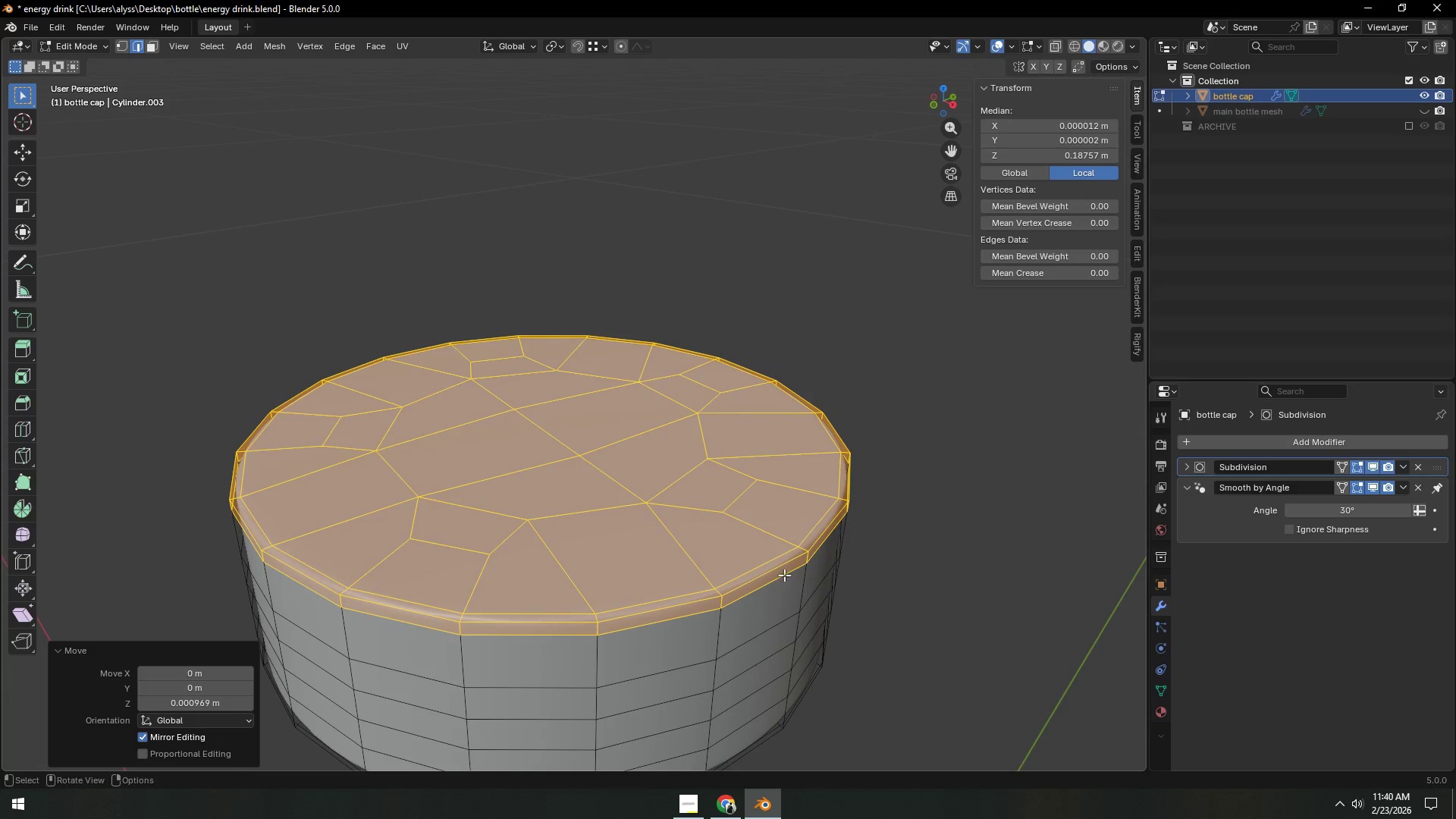 
hold_key(key=ControlLeft, duration=1.14)
 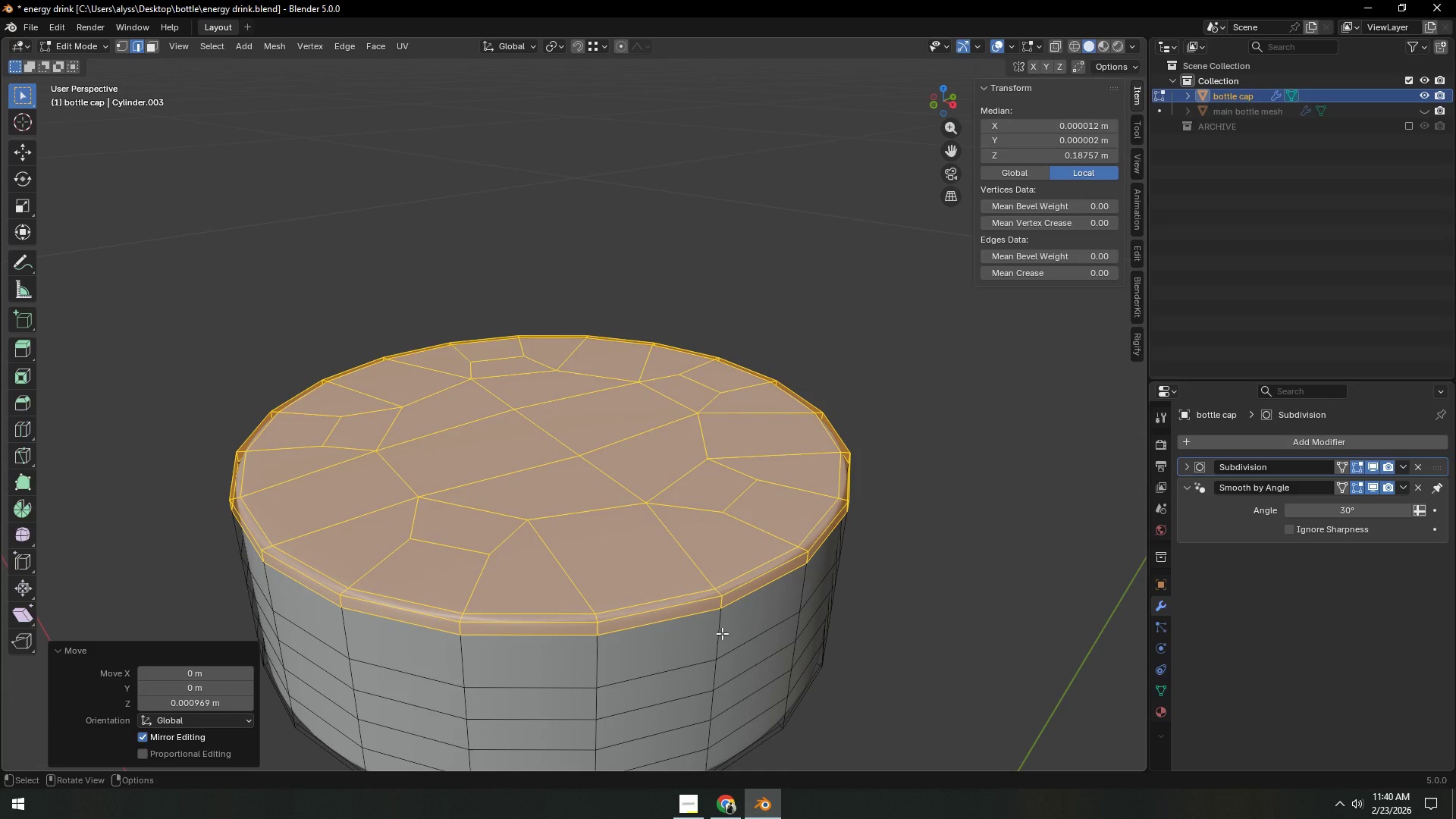 
hold_key(key=ControlLeft, duration=1.52)
 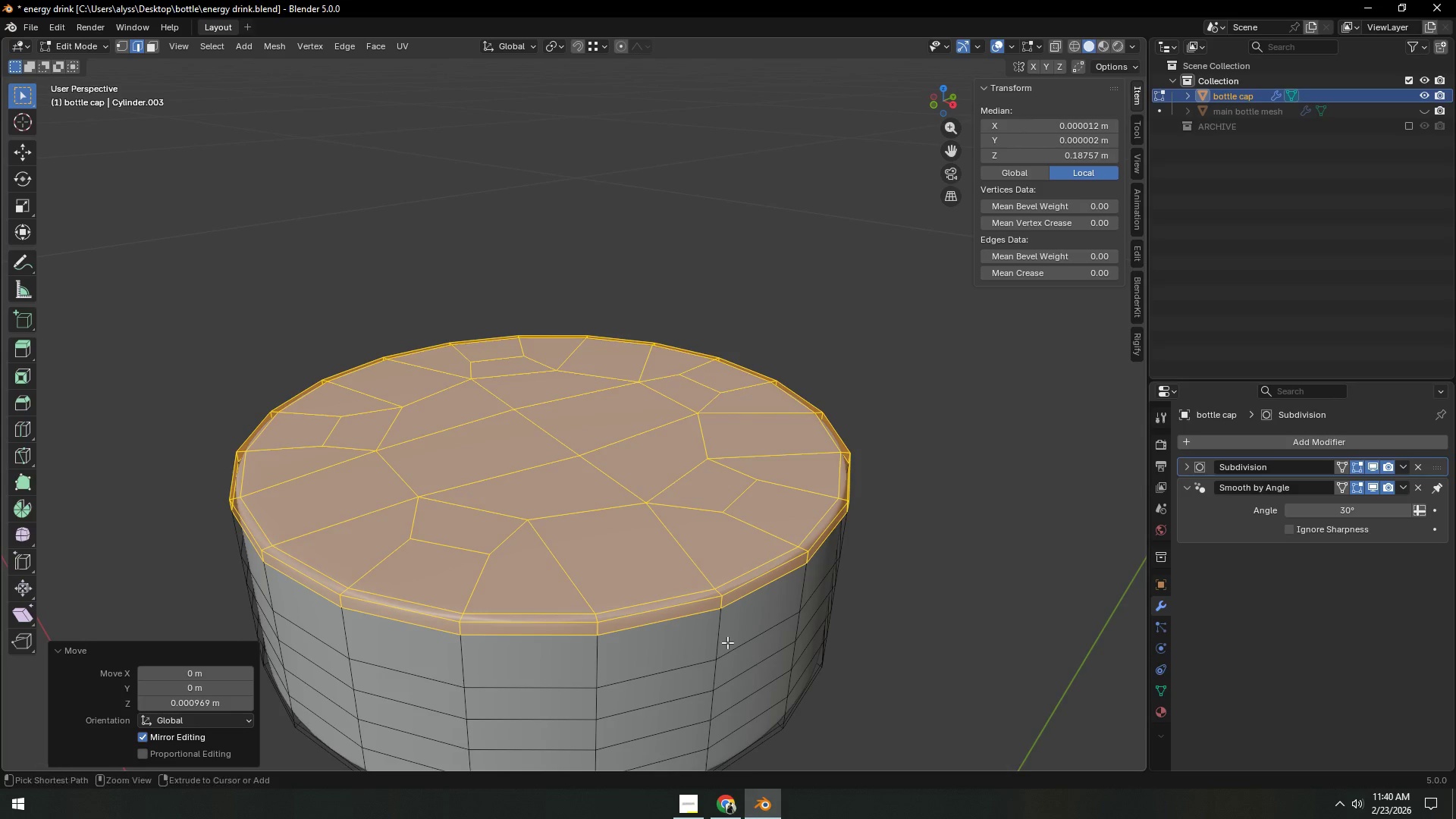 
key(Control+R)
 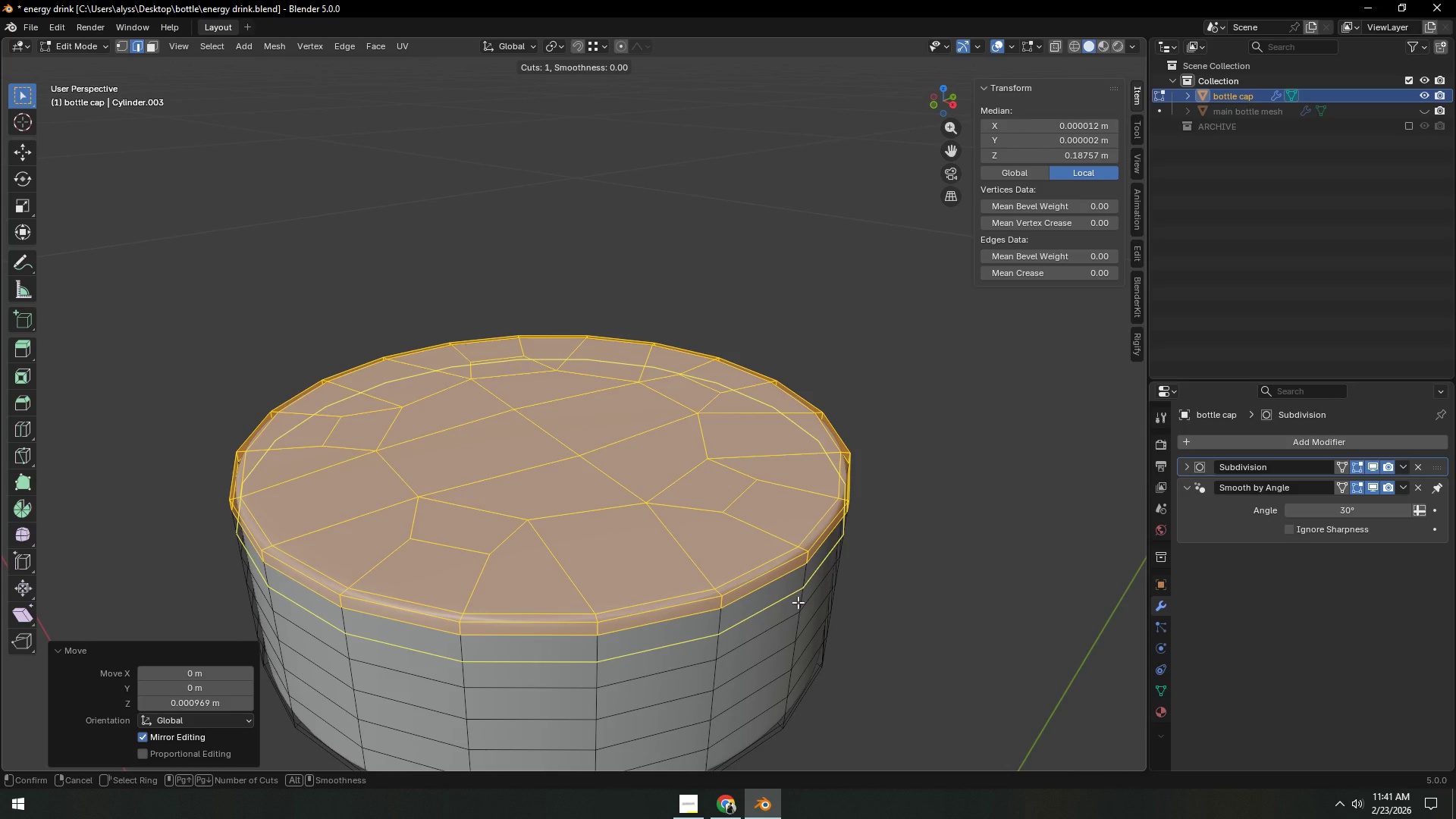 
right_click([798, 602])
 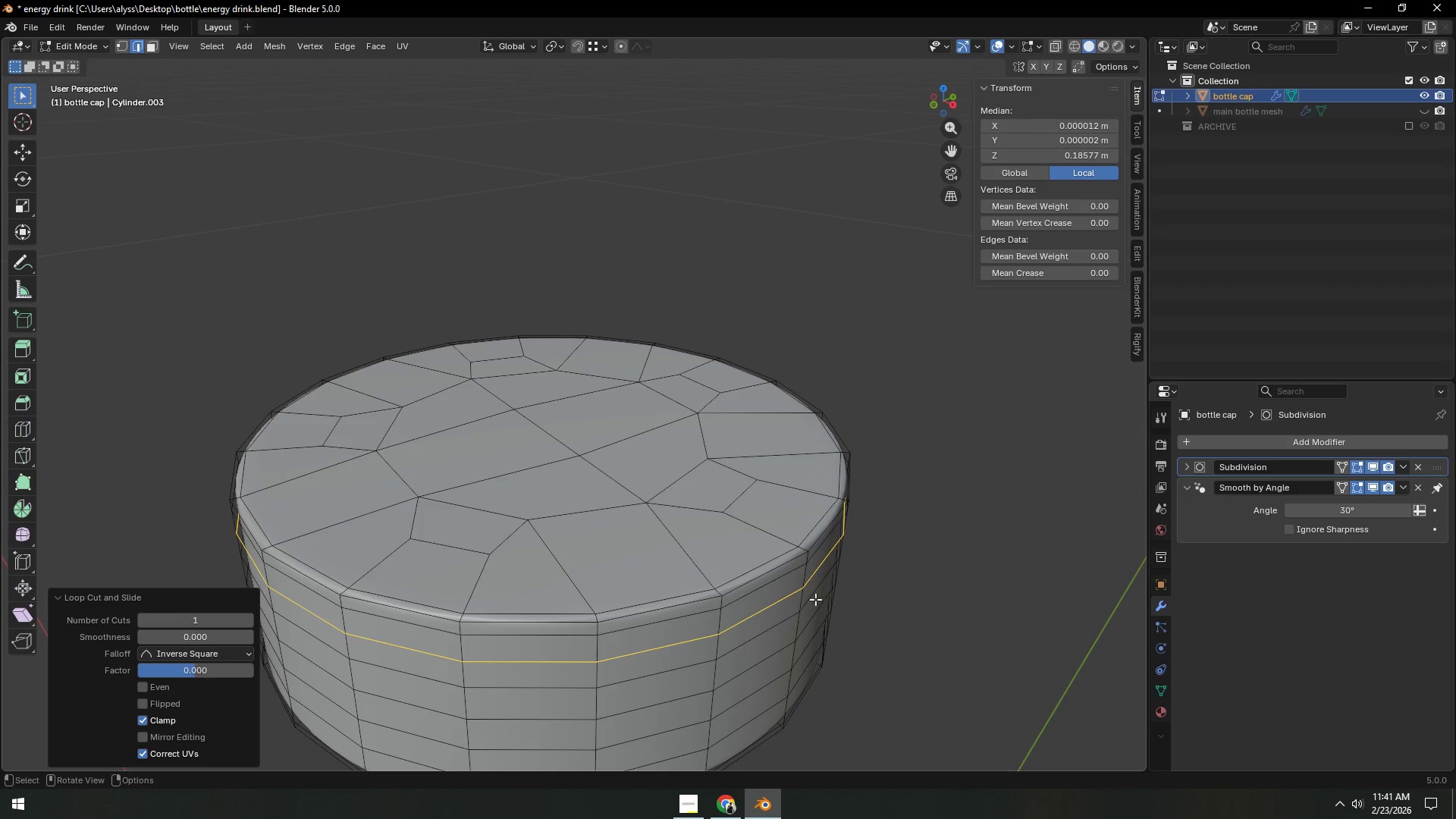 
left_click([798, 602])
 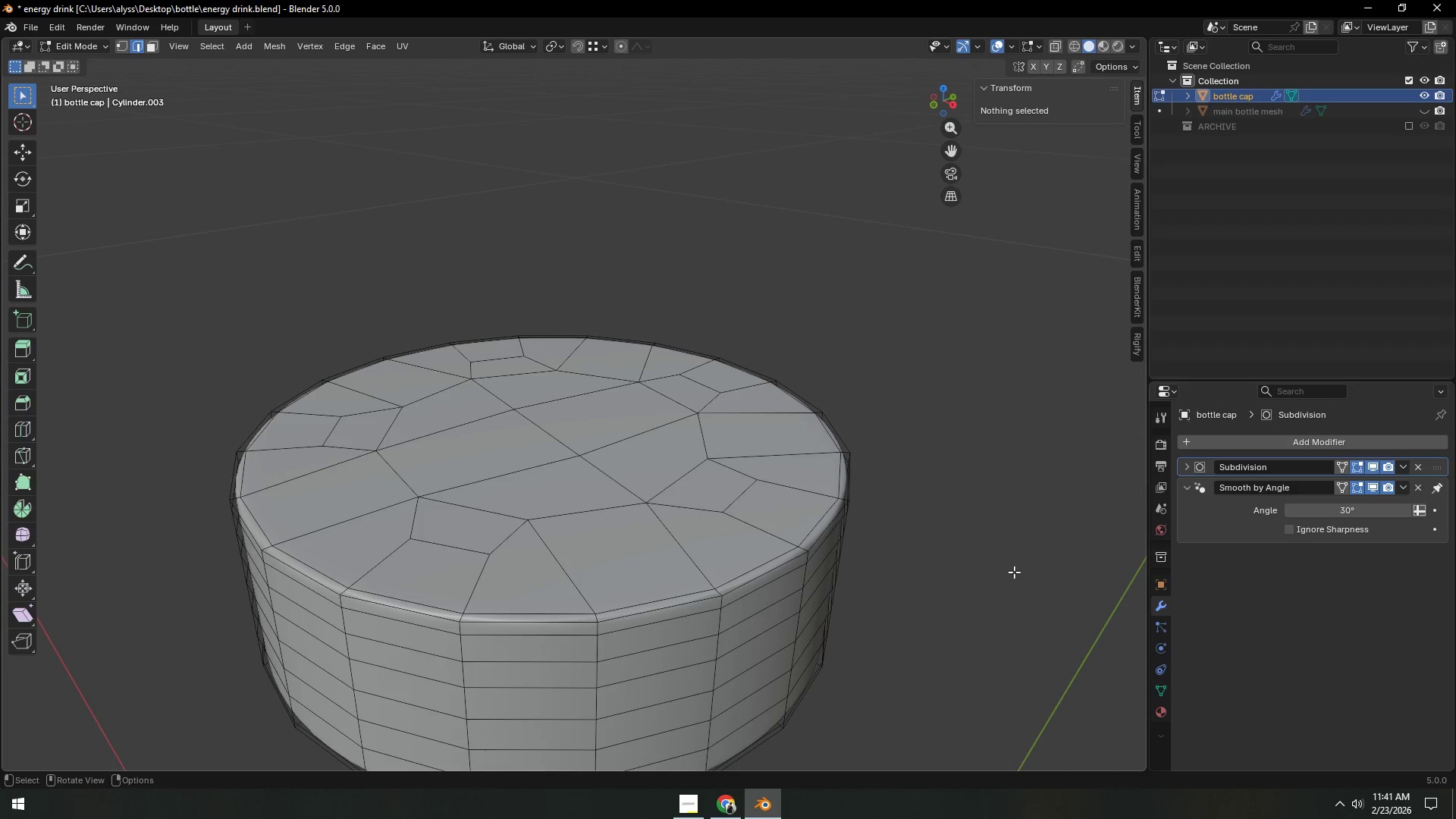 
key(3)
 